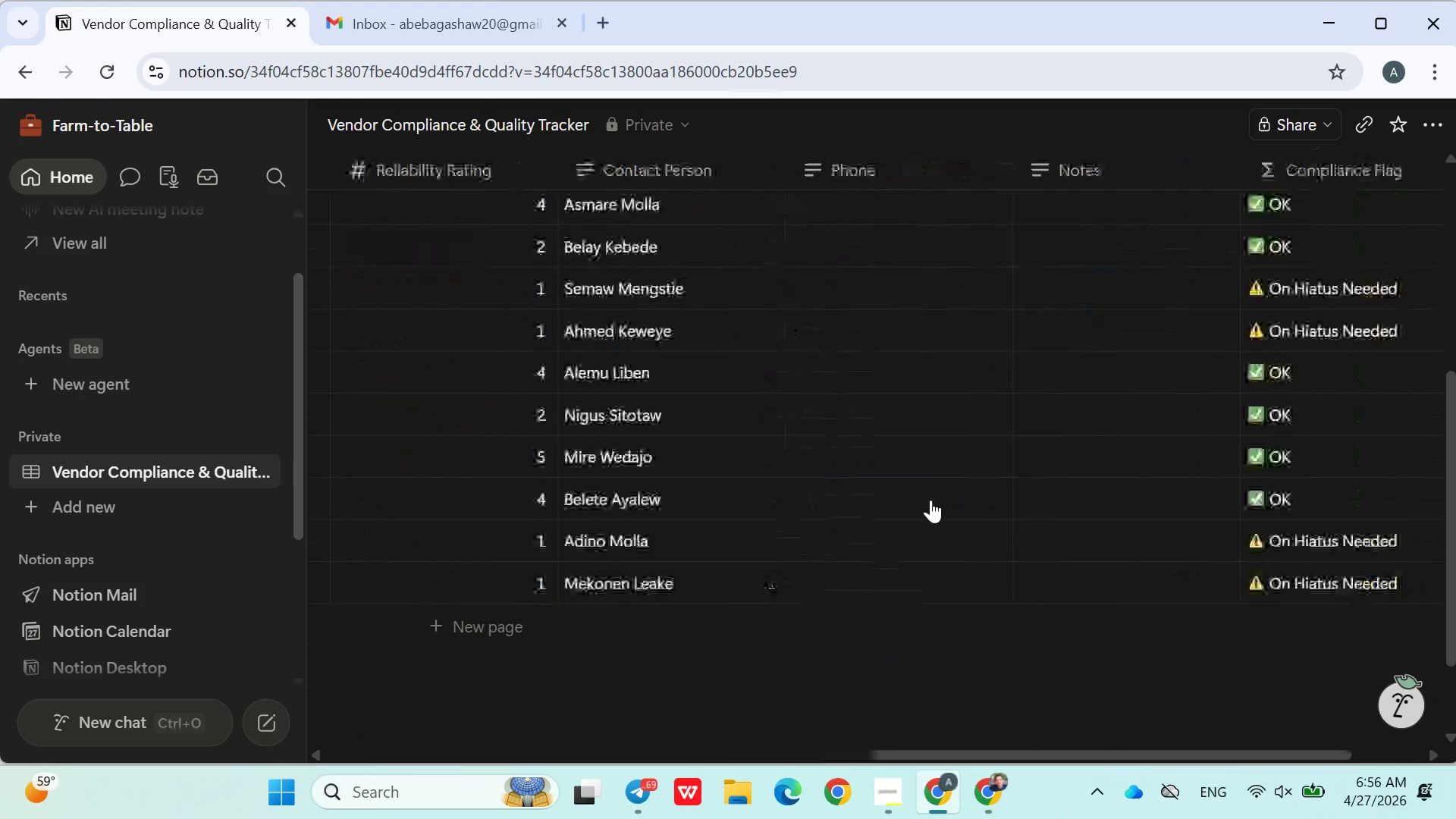 
left_click([717, 519])
 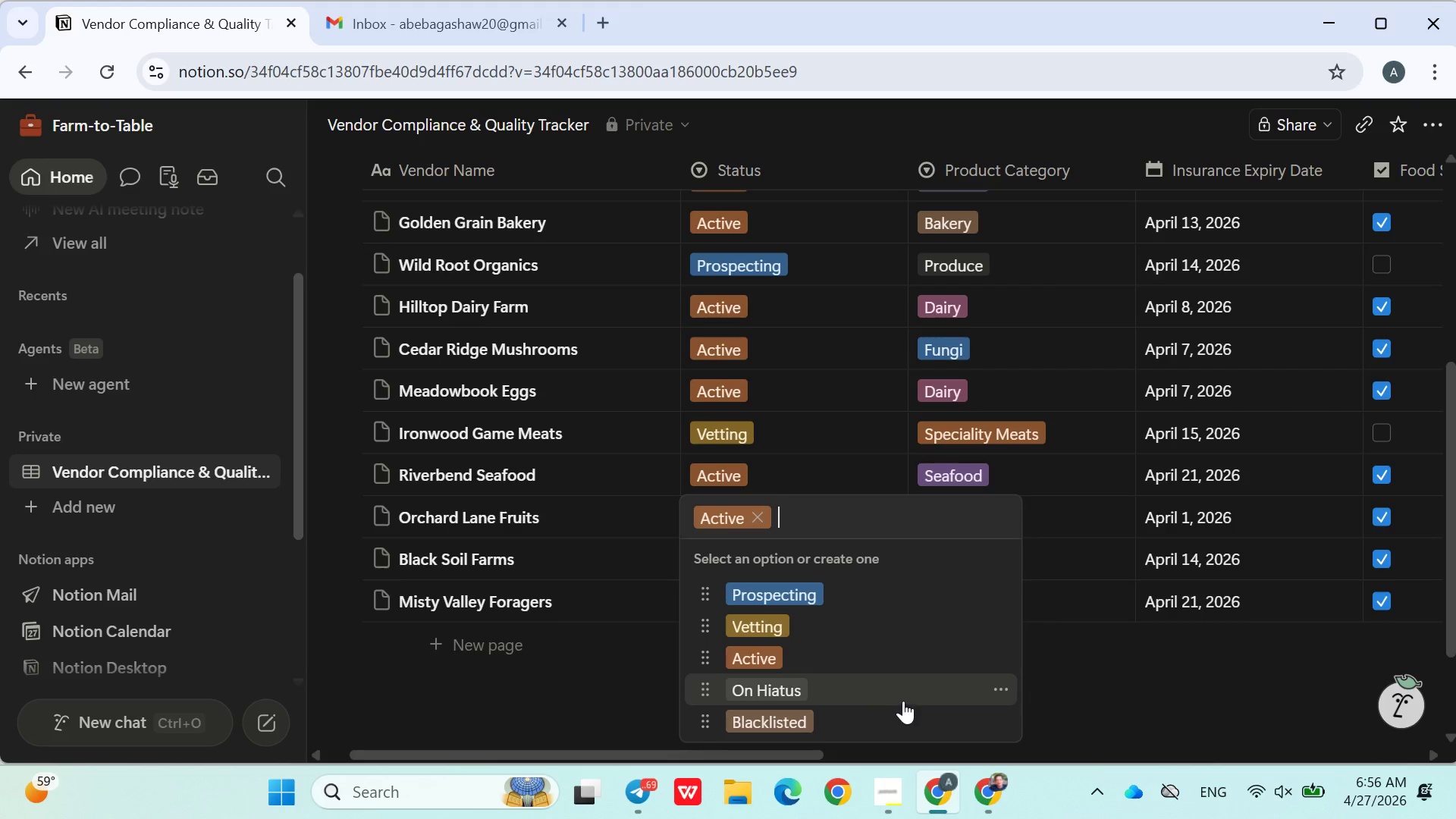 
left_click([893, 694])
 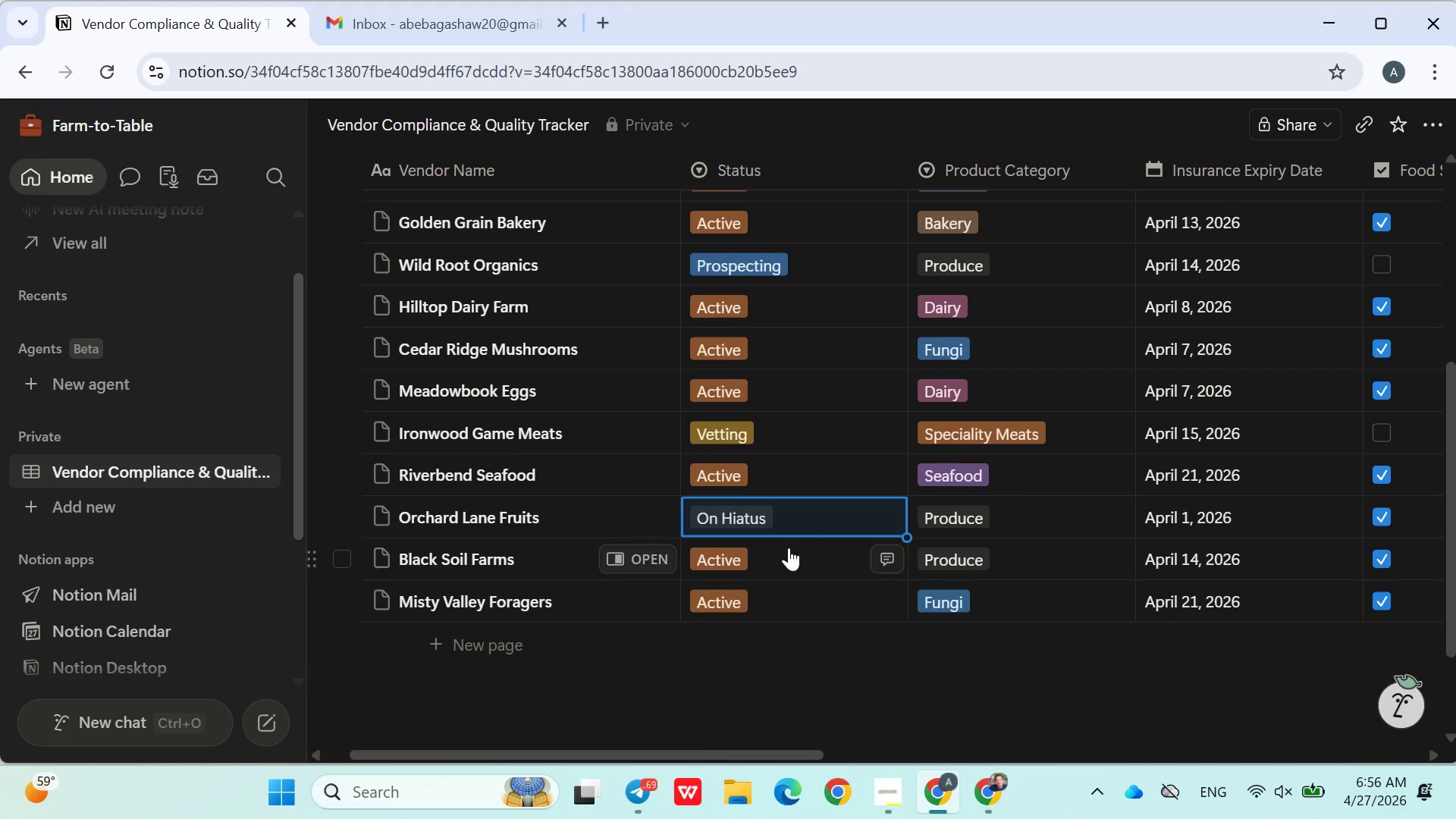 
left_click([781, 555])
 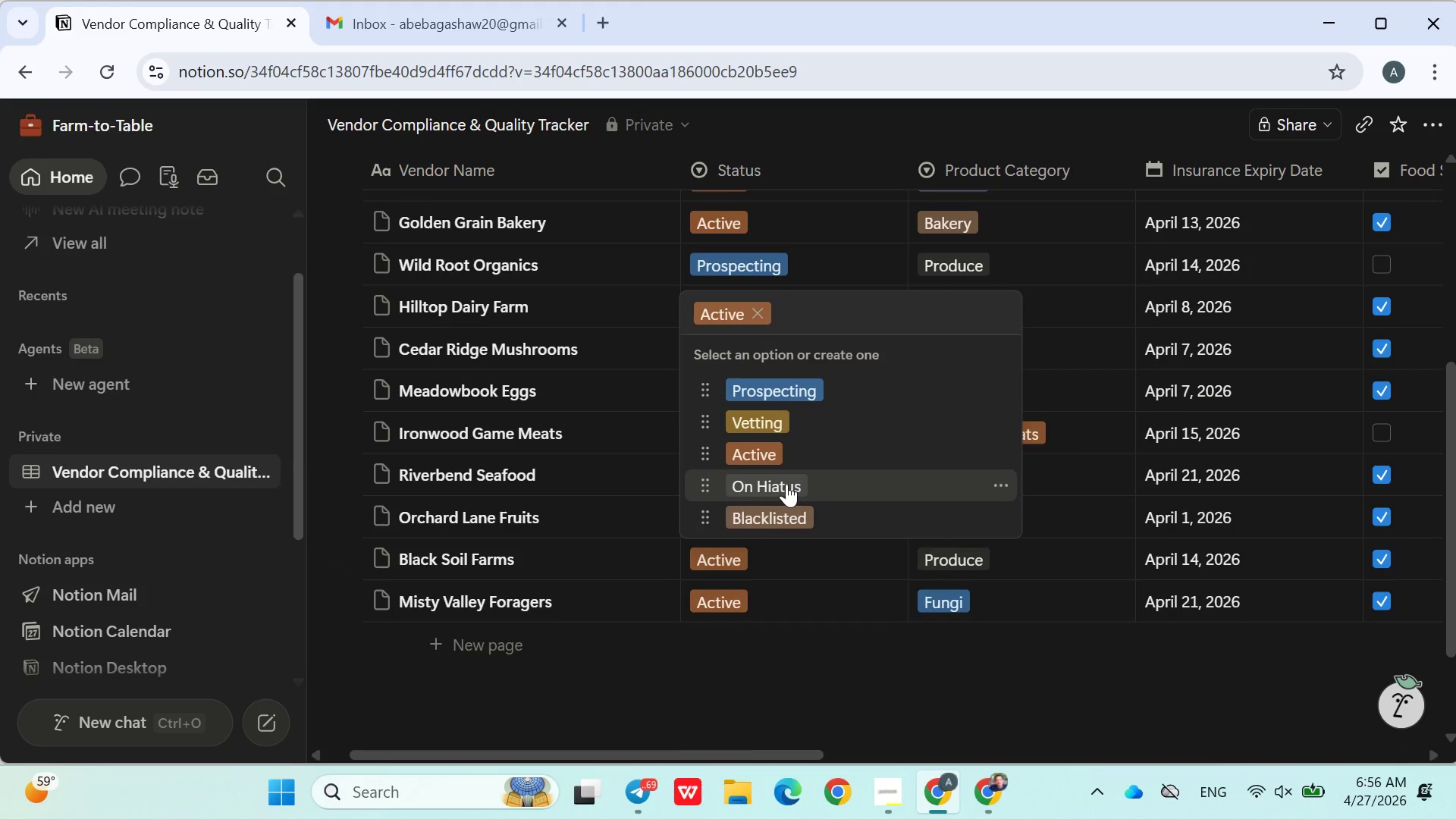 
left_click([786, 484])
 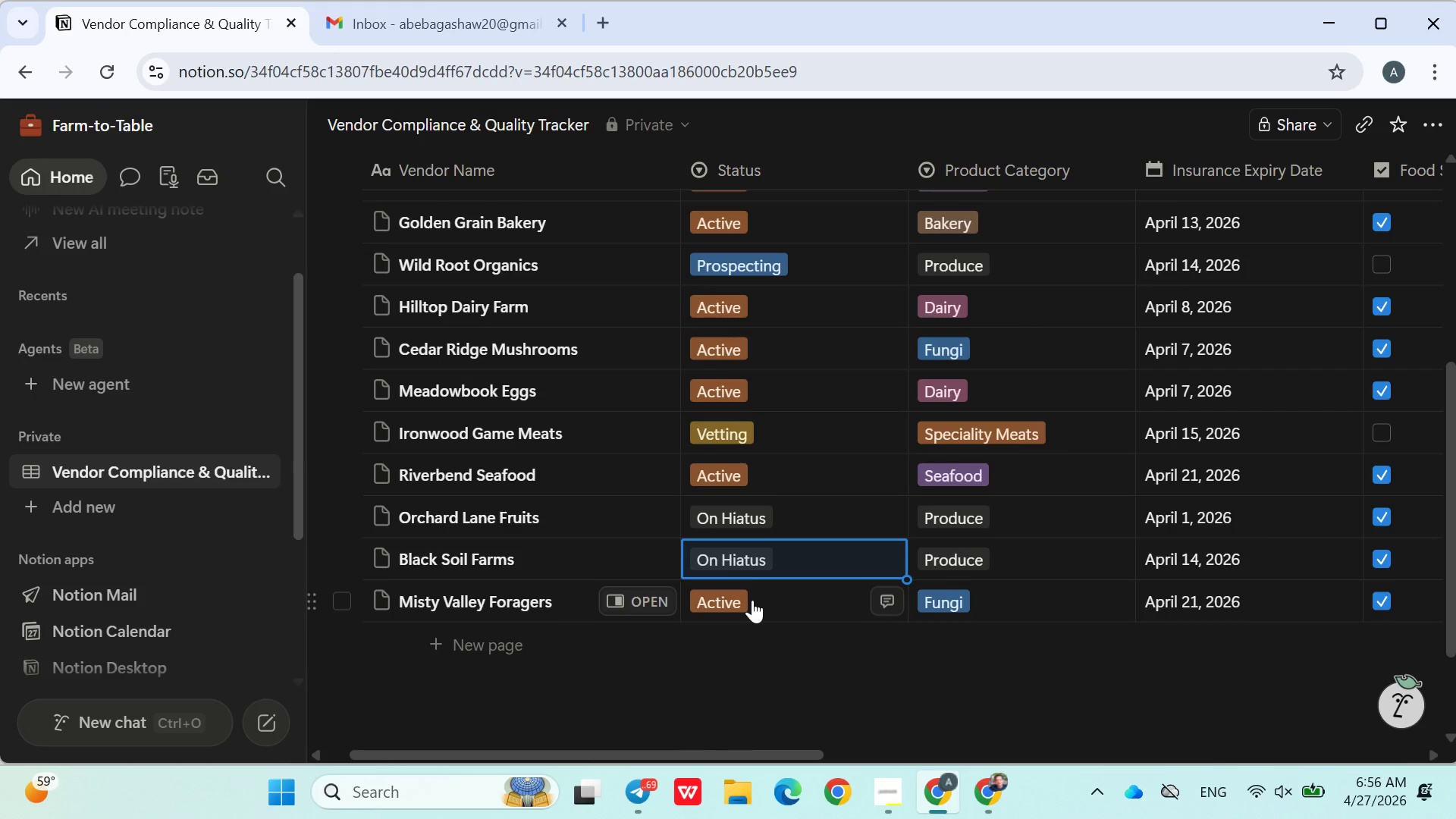 
left_click([752, 604])
 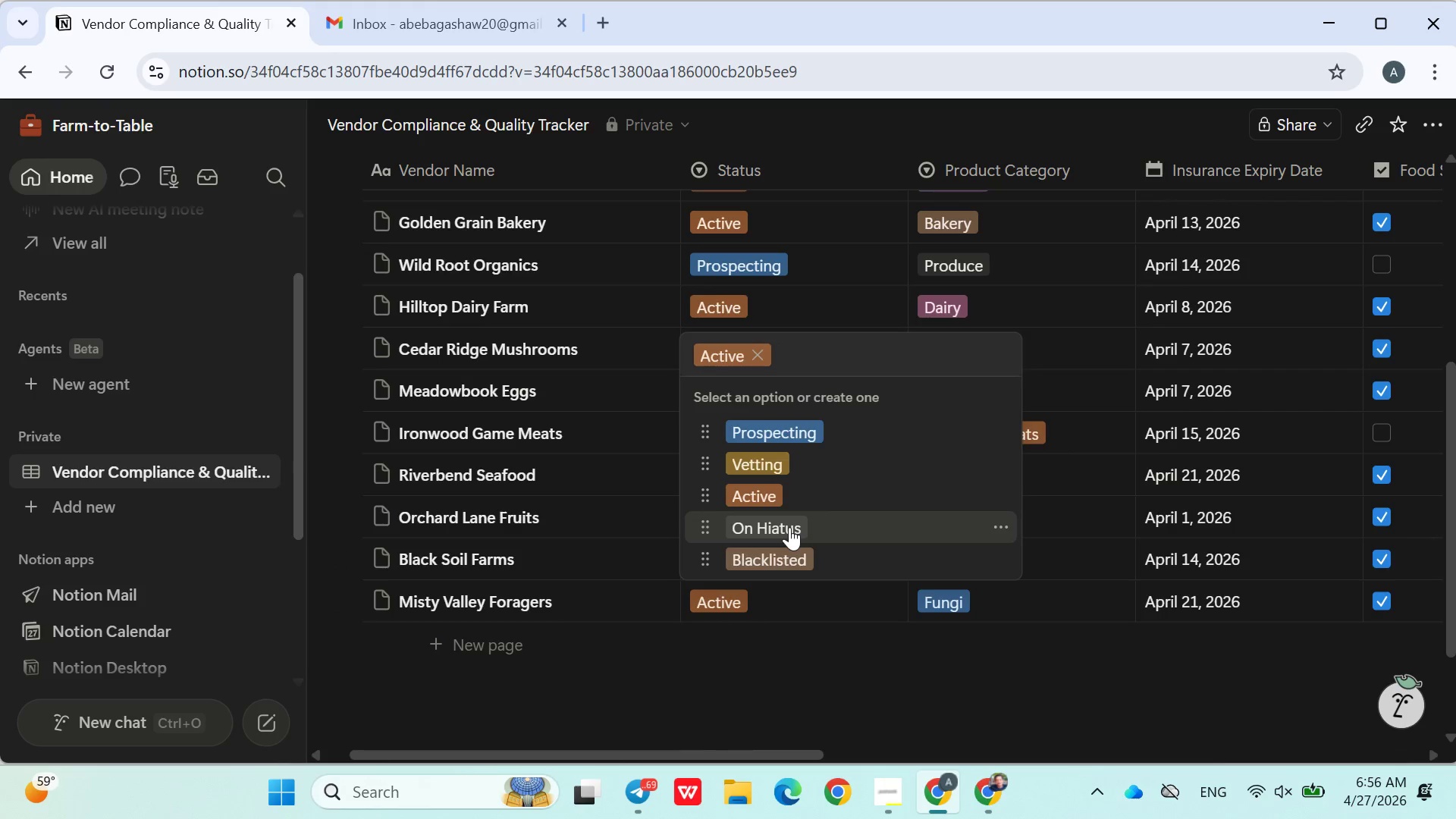 
left_click([789, 527])
 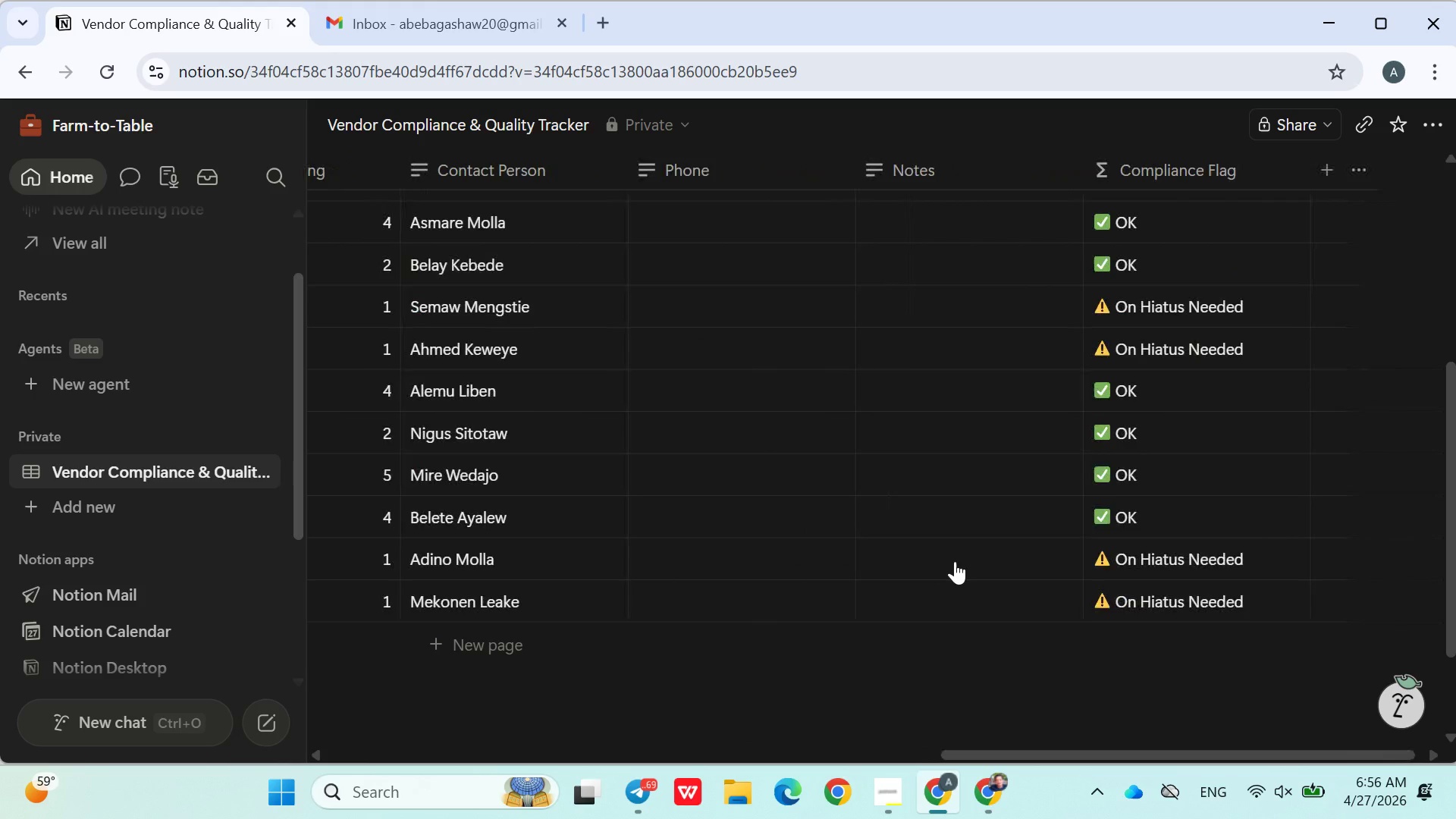 
left_click([995, 697])
 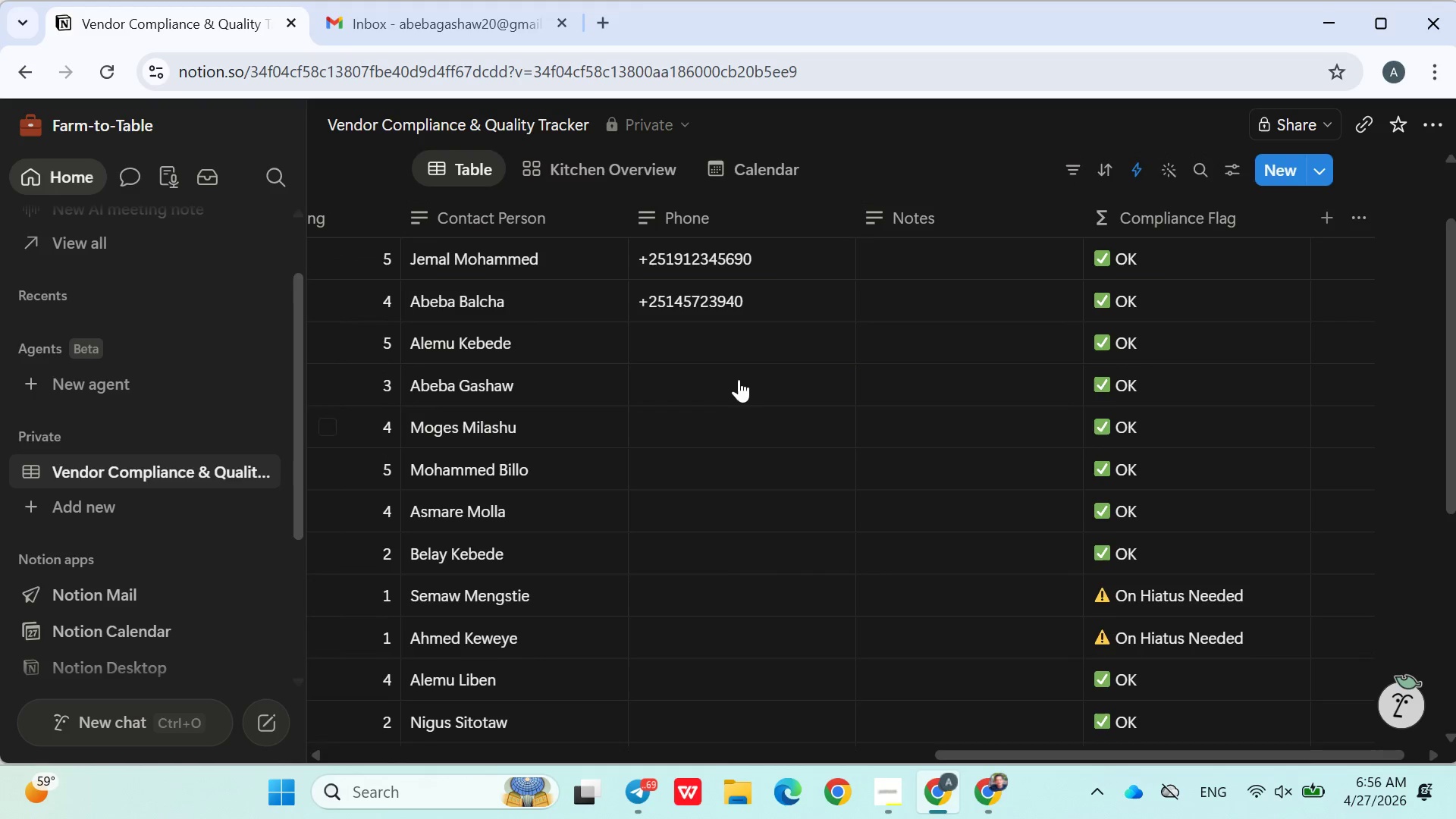 
left_click([726, 347])
 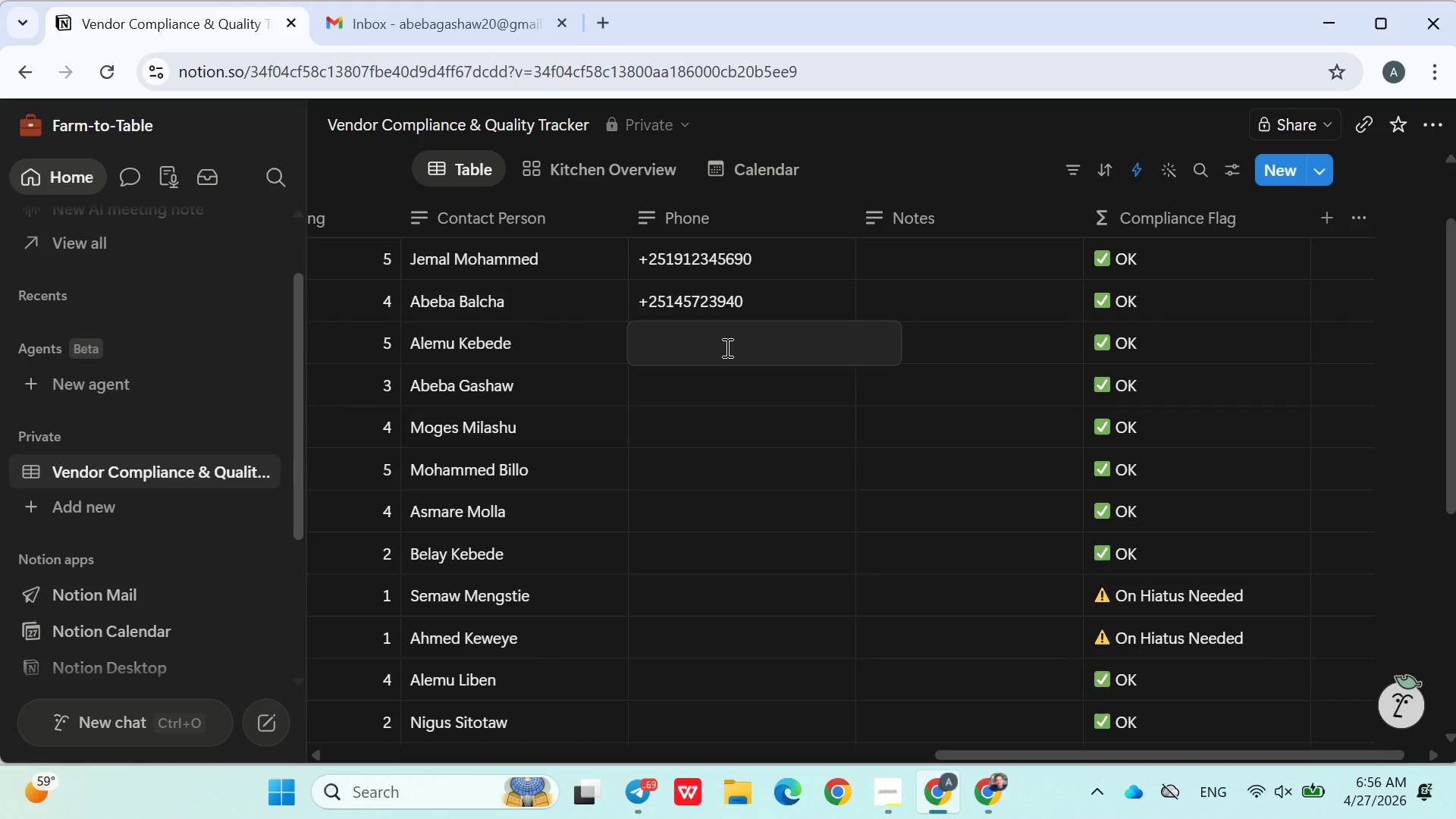 
type(+25199220)
 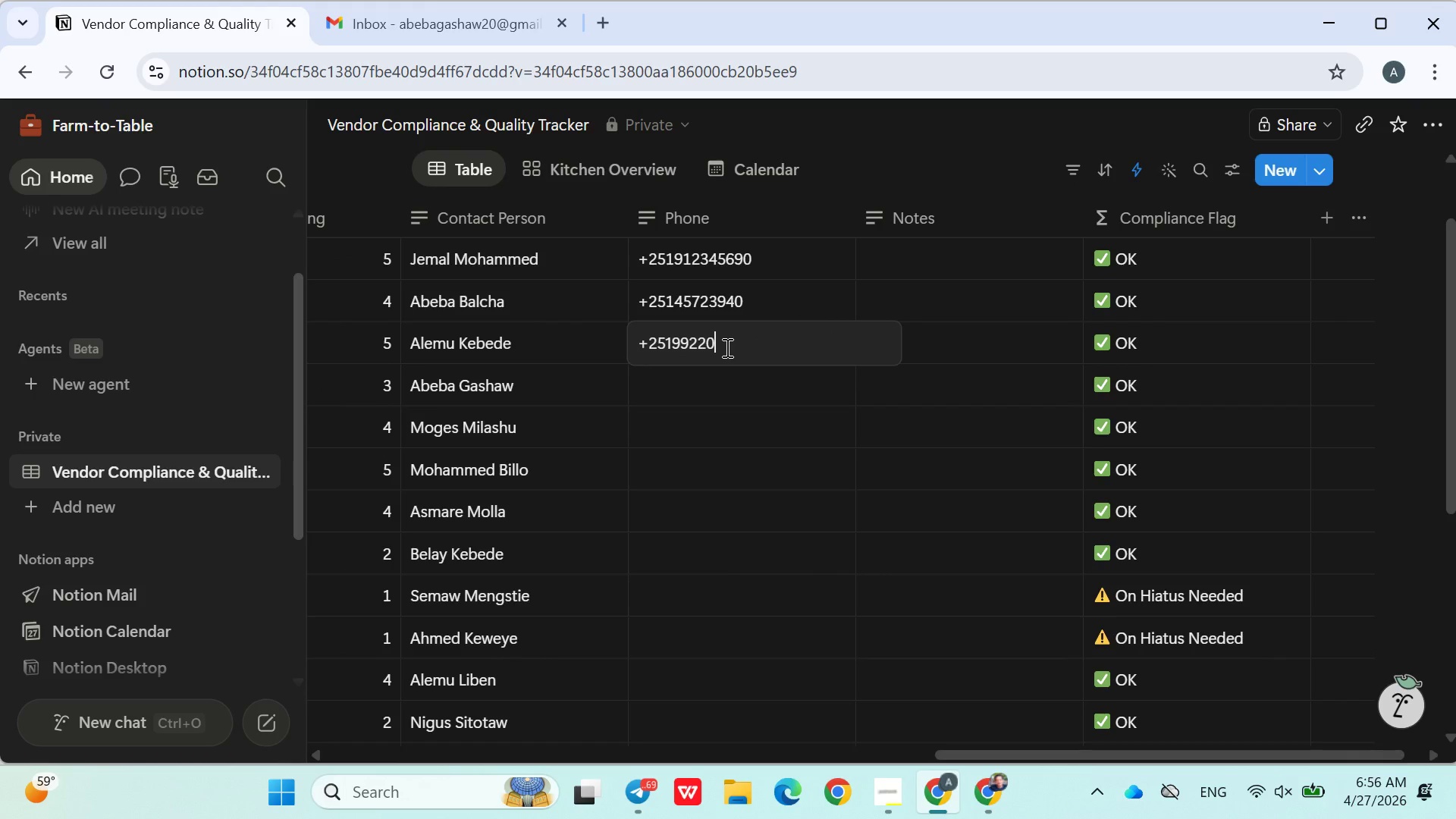 
type(6590)
 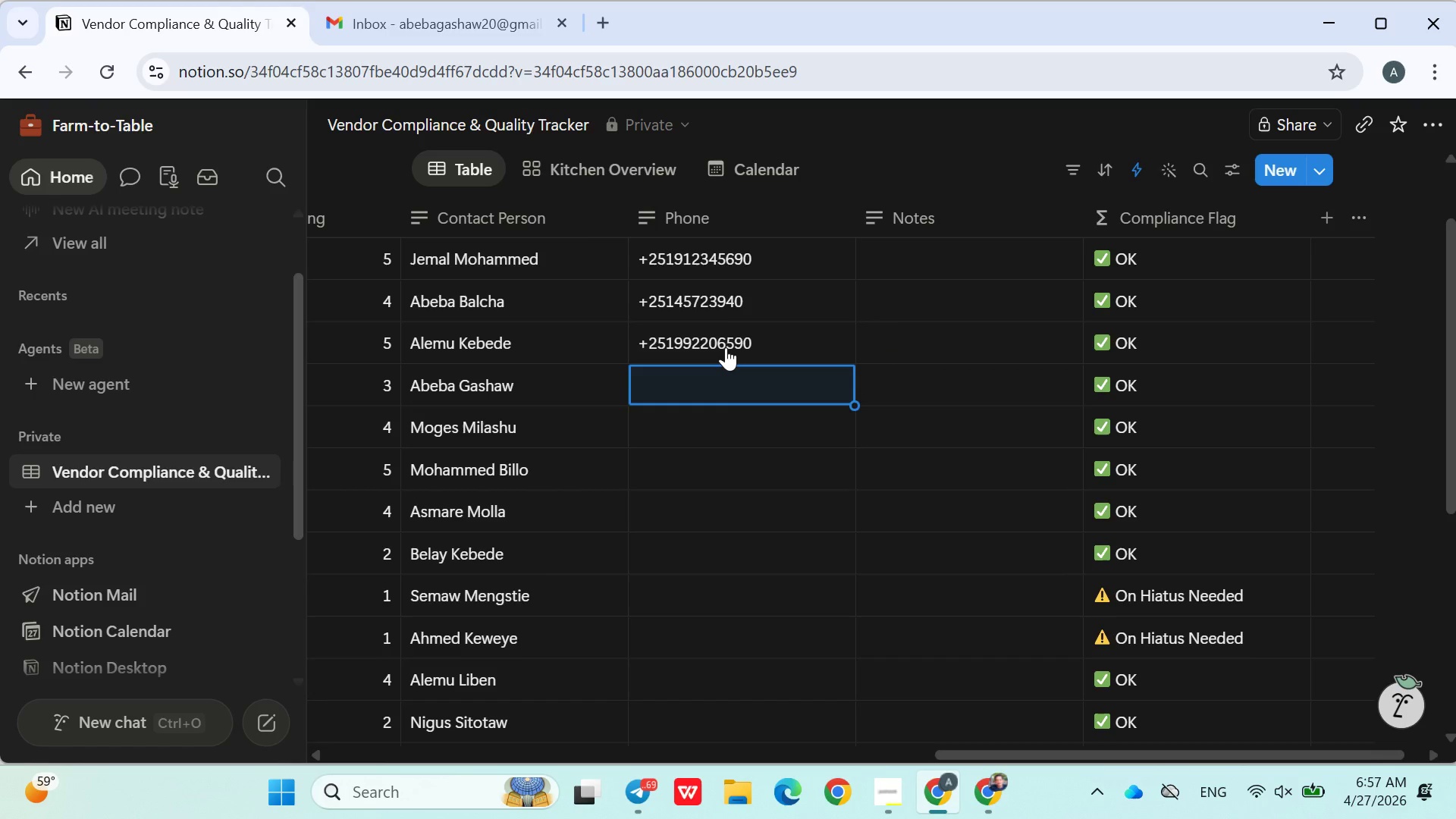 
key(Enter)
 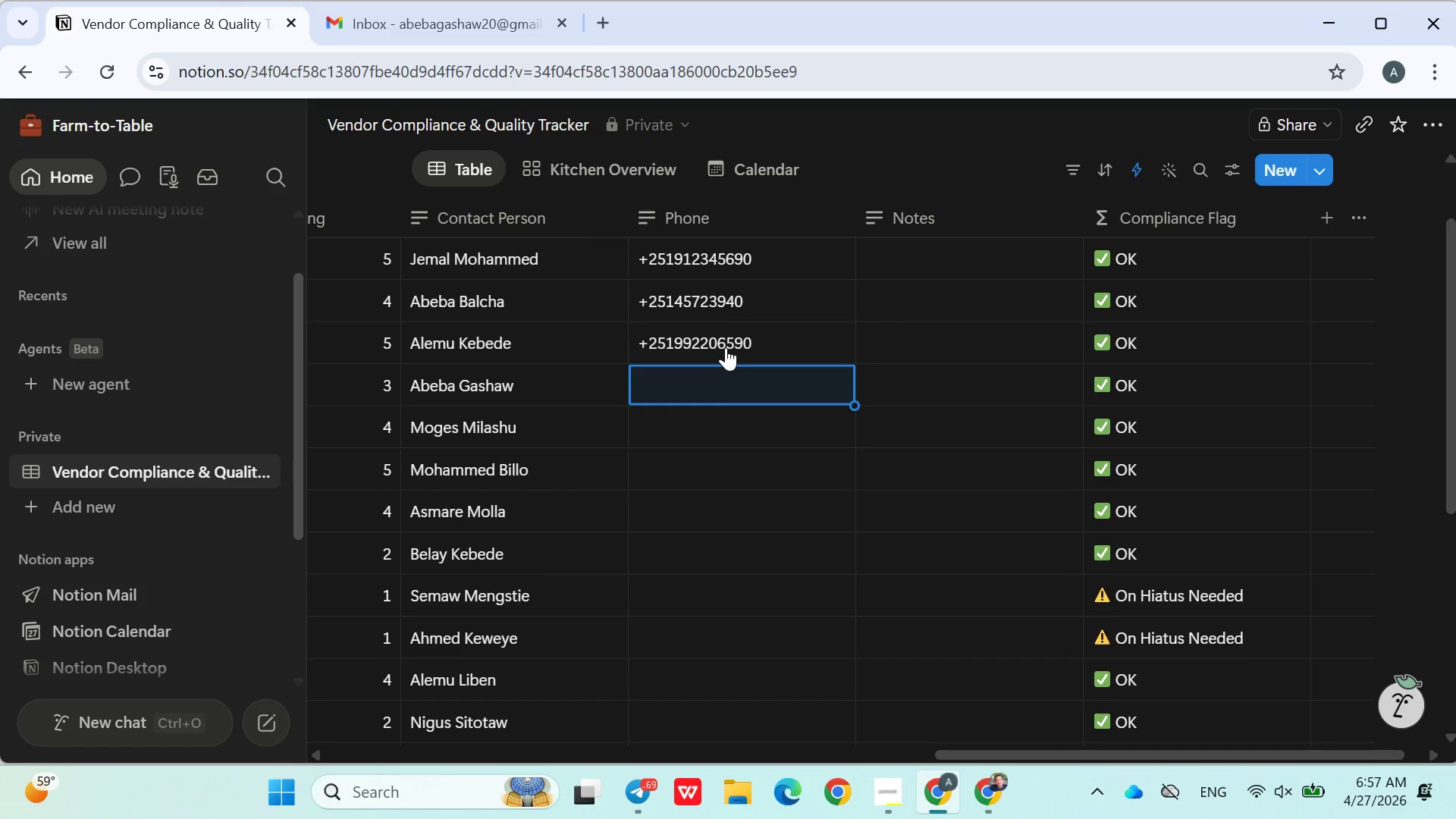 
type(+251928320663)
 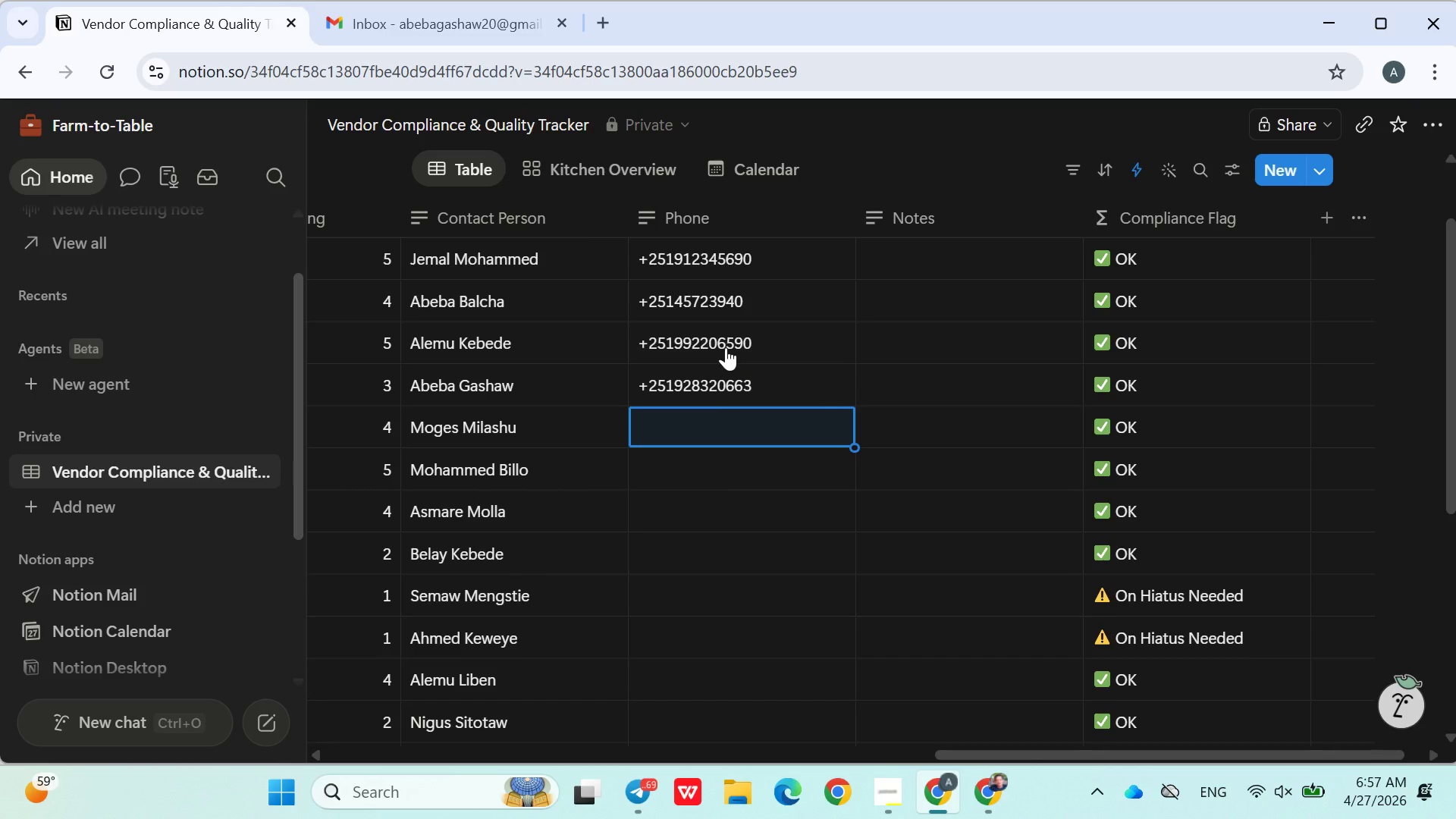 
 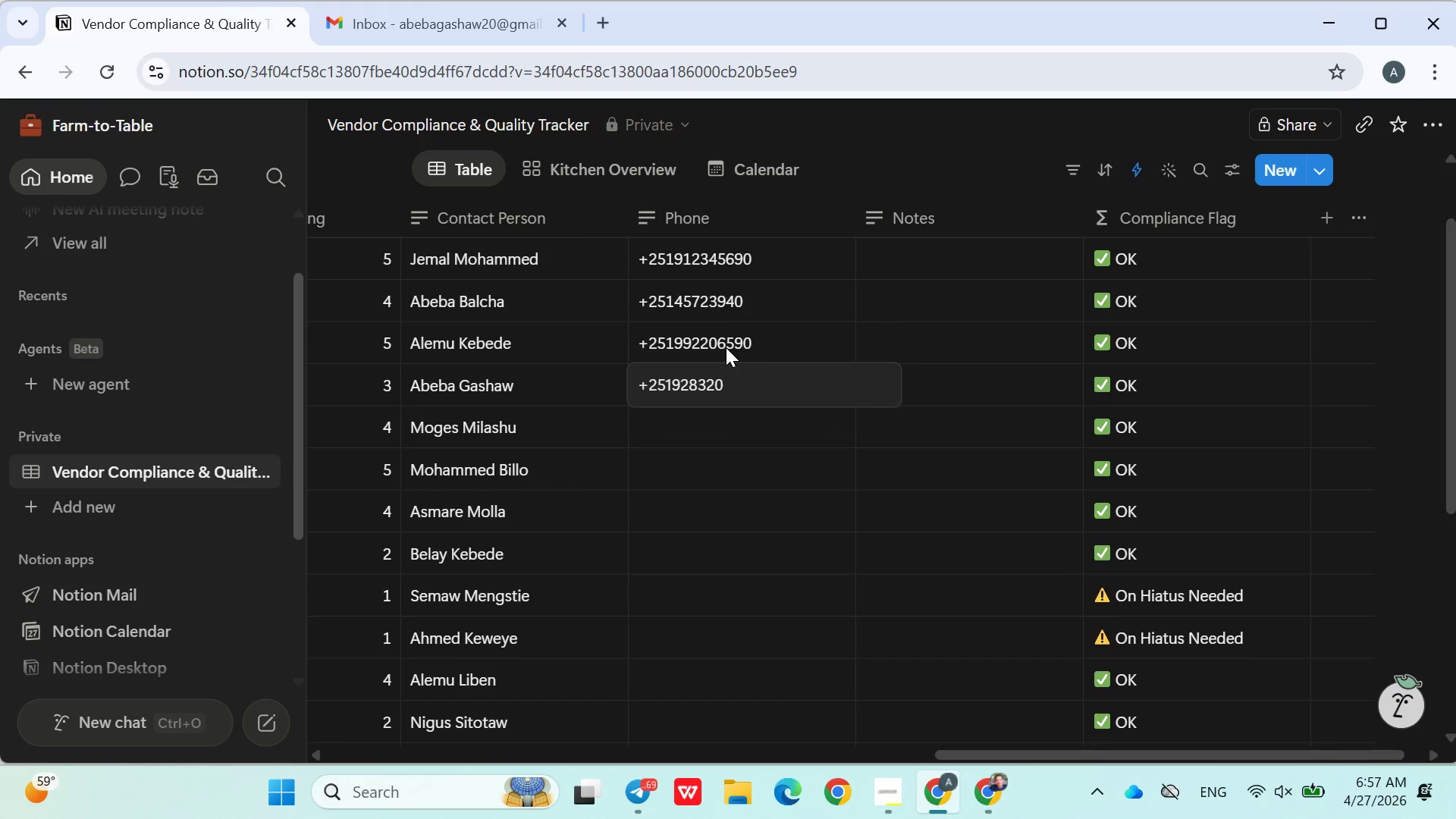 
key(Enter)
 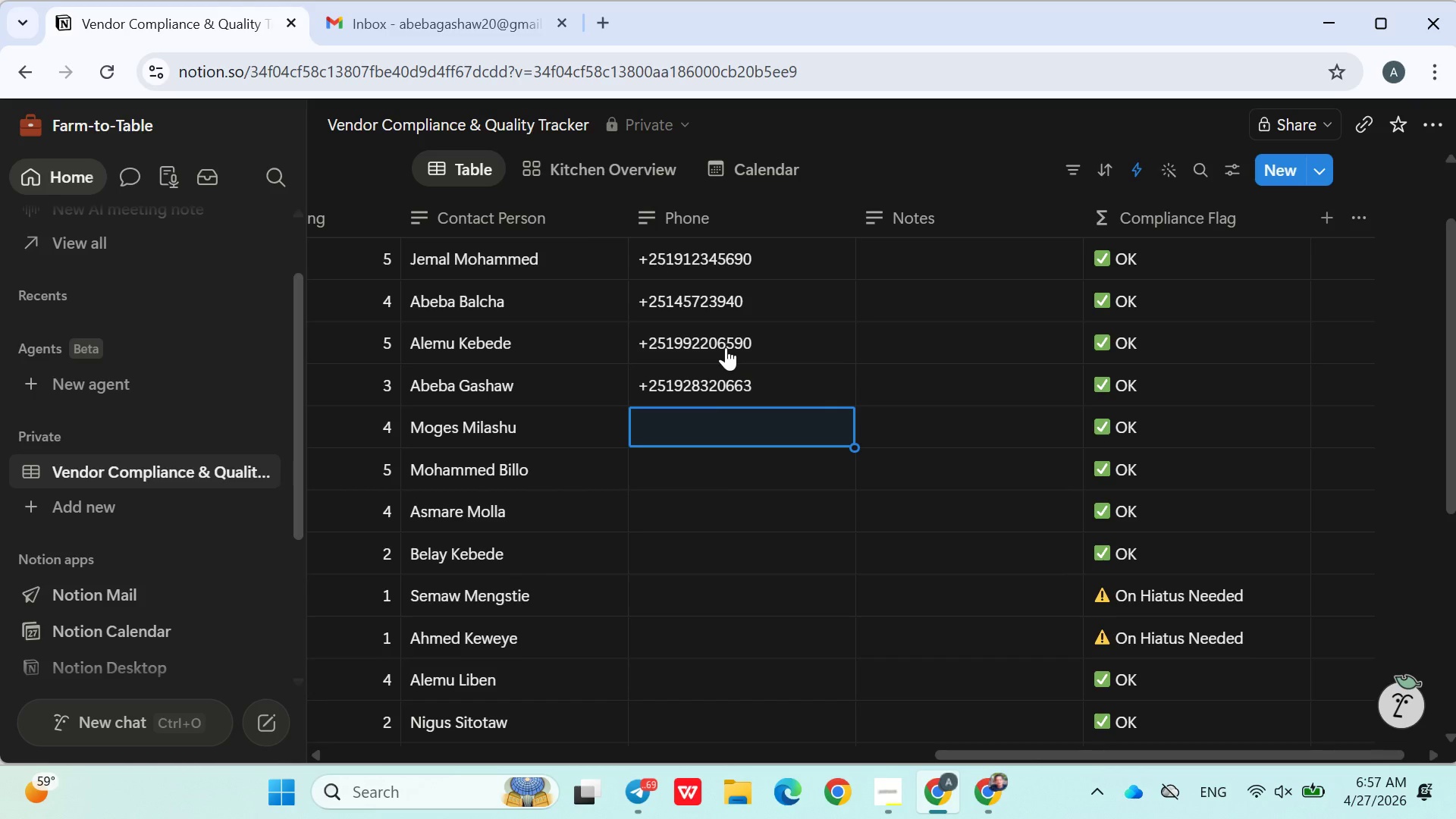 
type(+2519430297)
 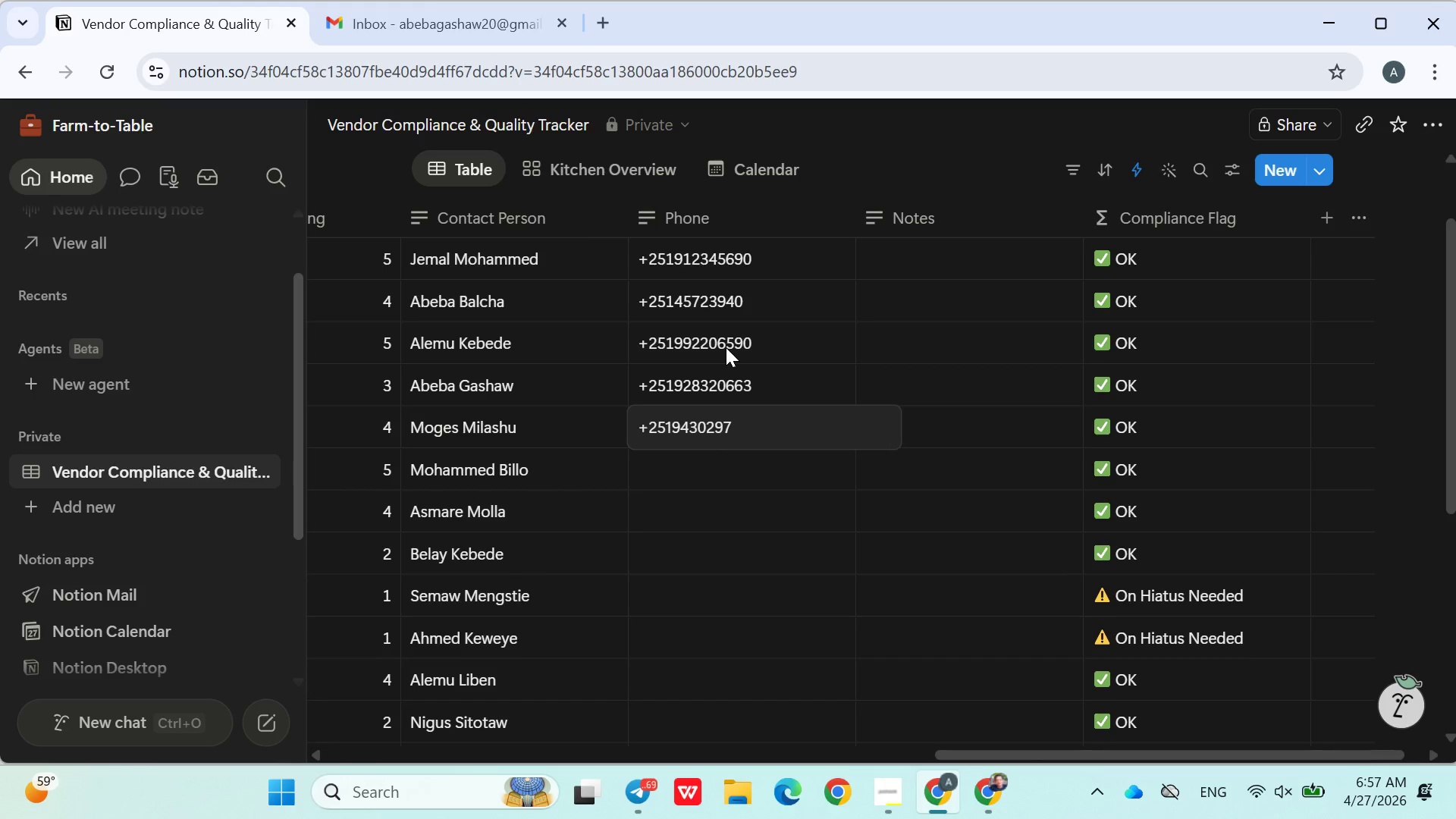 
type(09)
 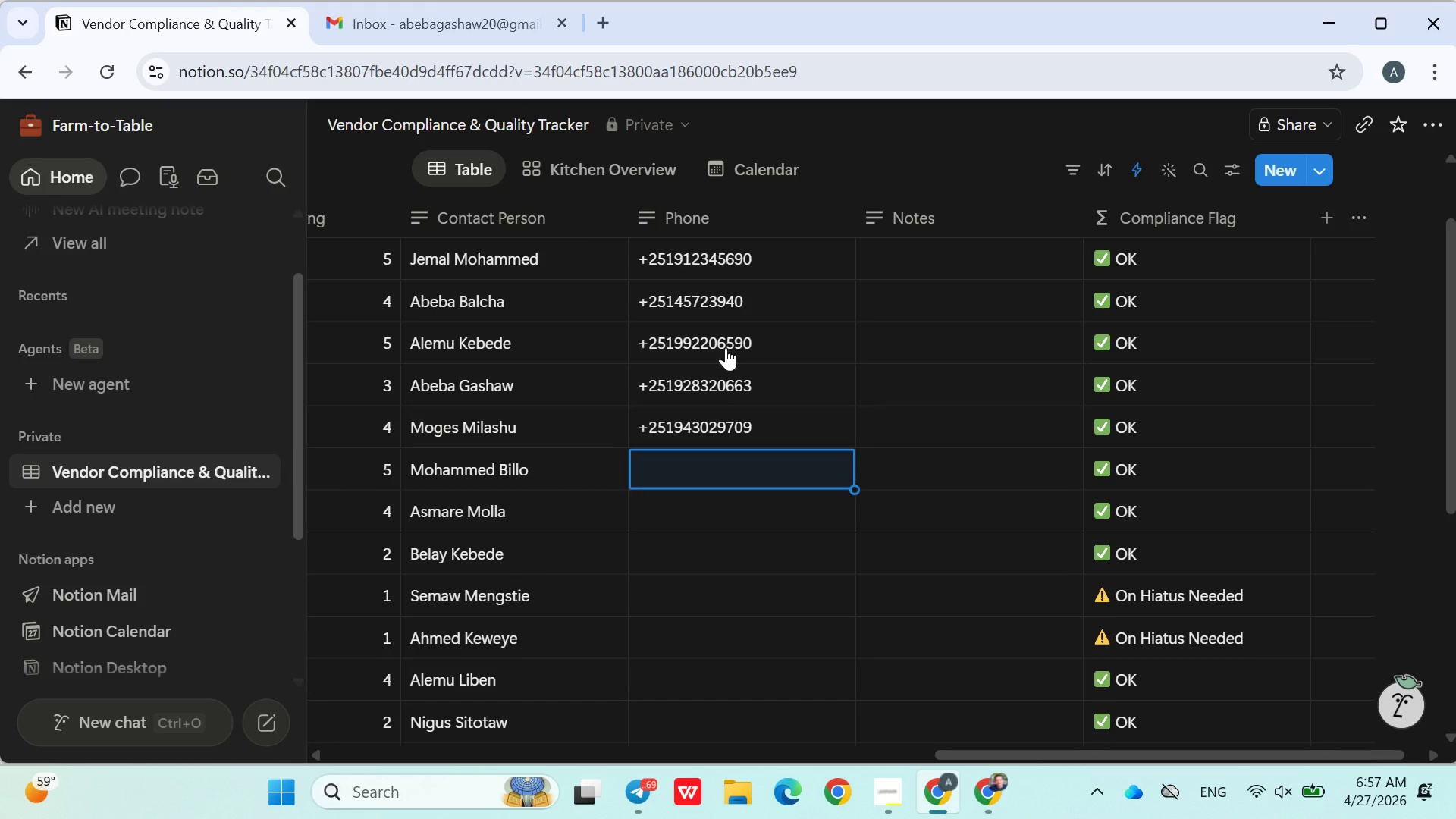 
key(Enter)
 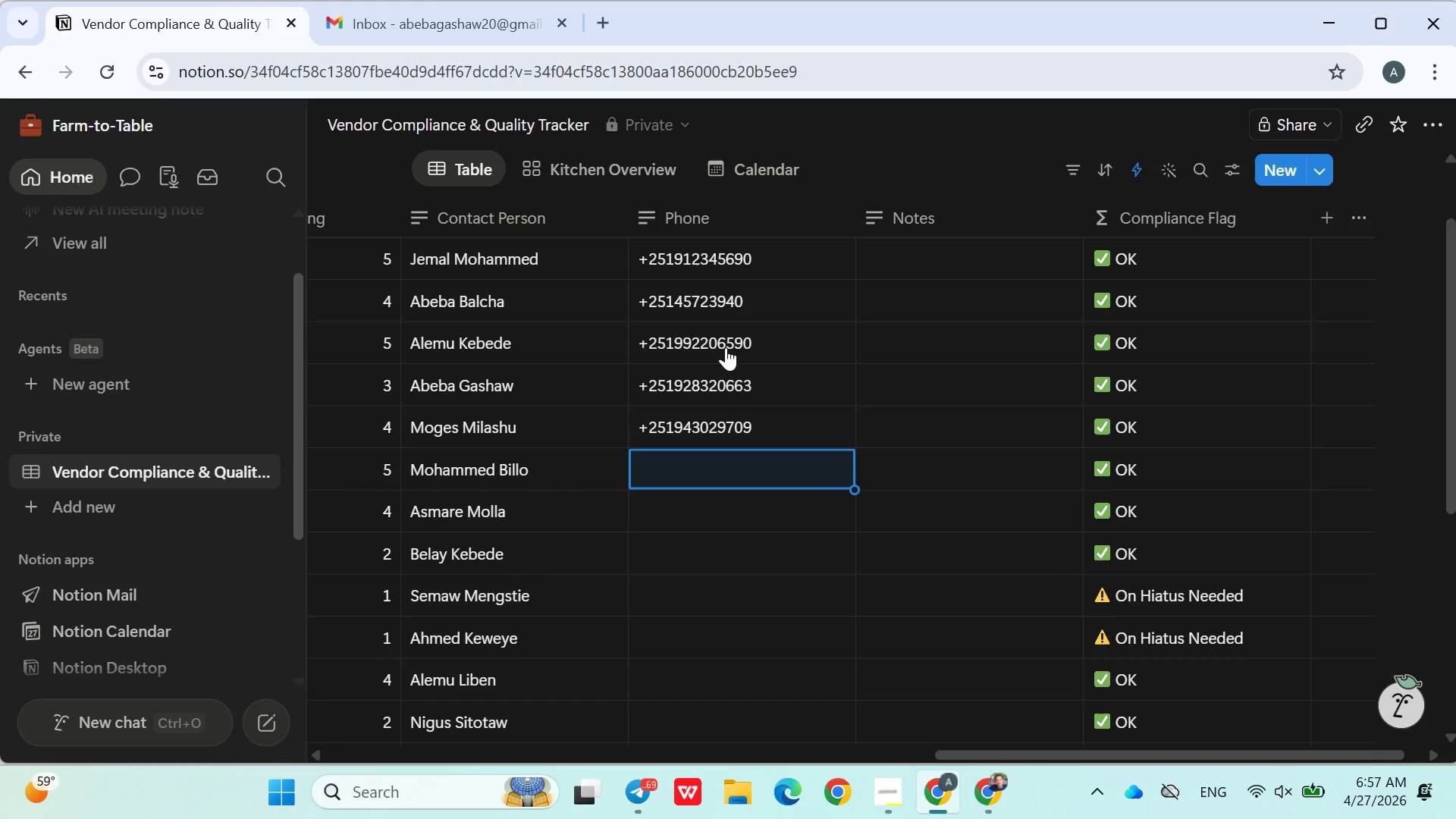 
type(+251943567890)
 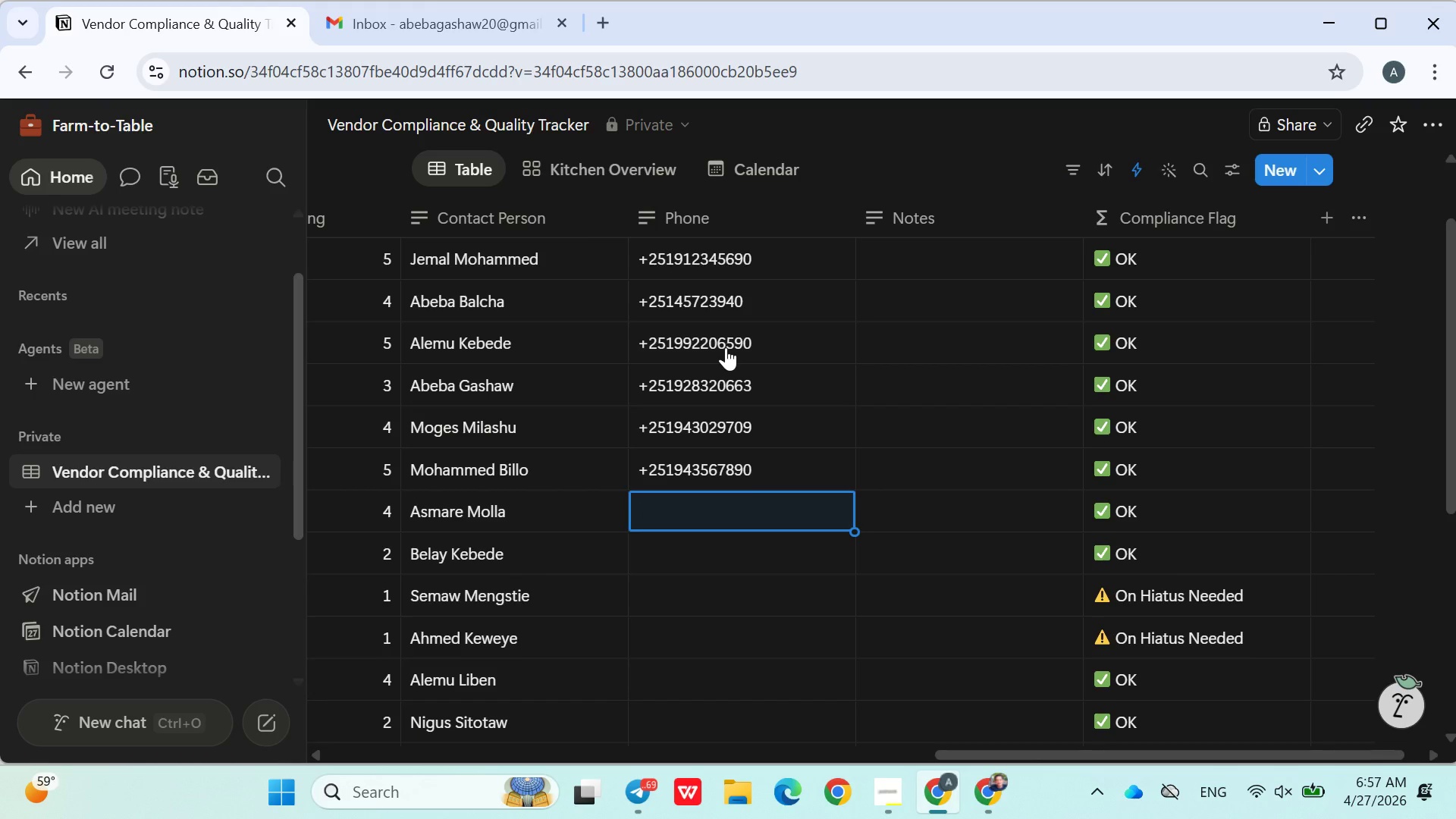 
key(Enter)
 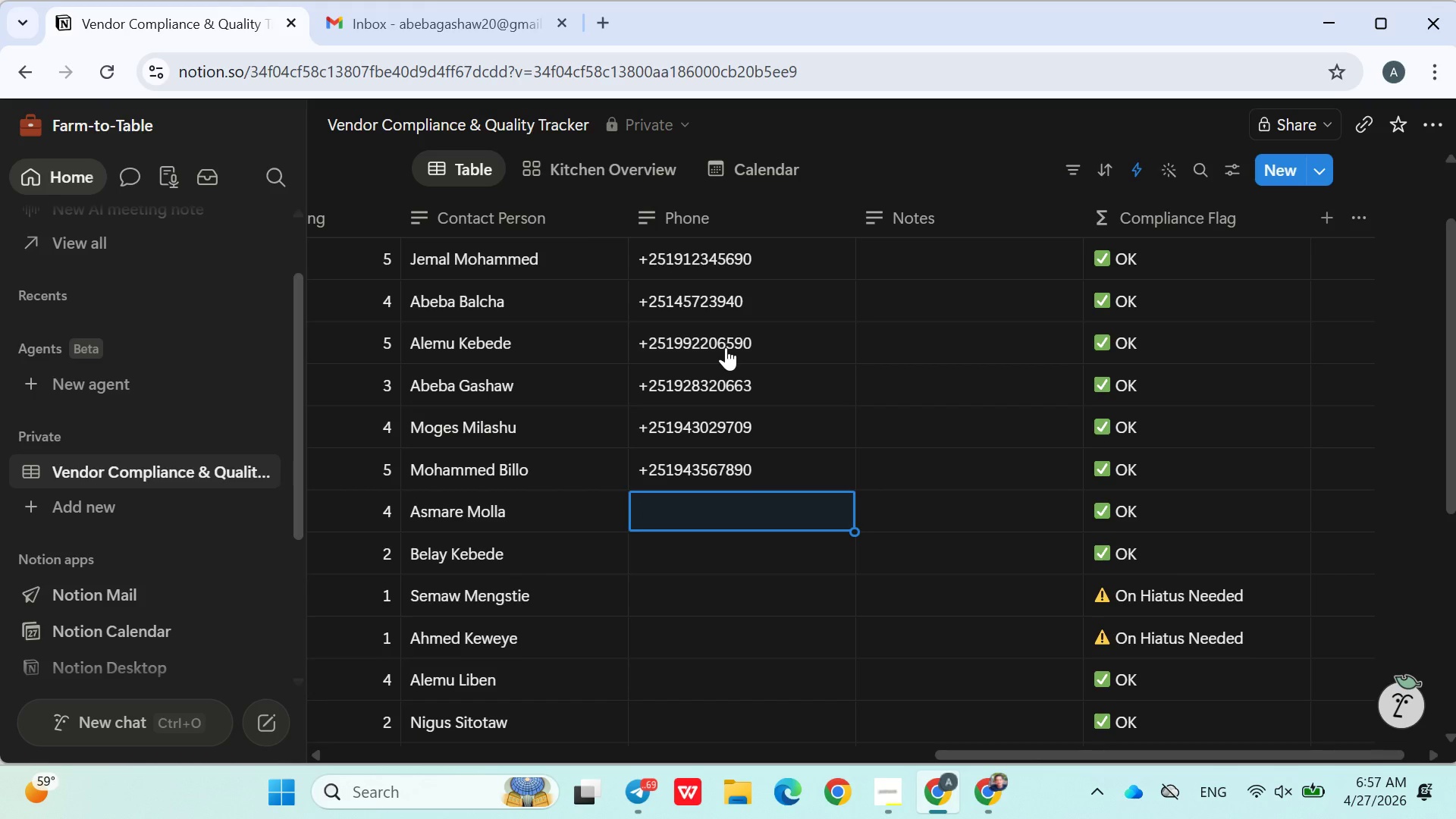 
type(+251911112312)
 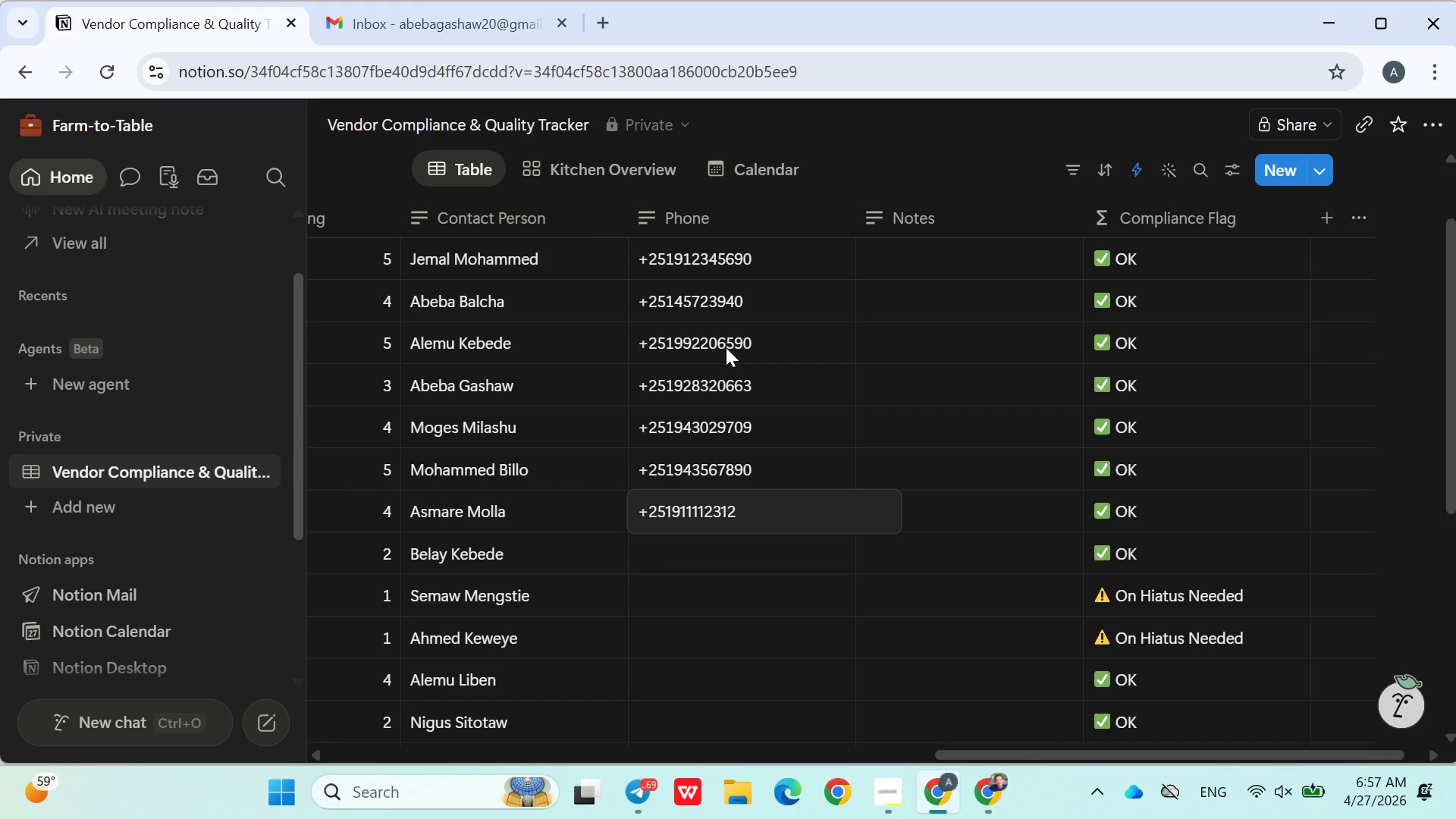 
key(Enter)
 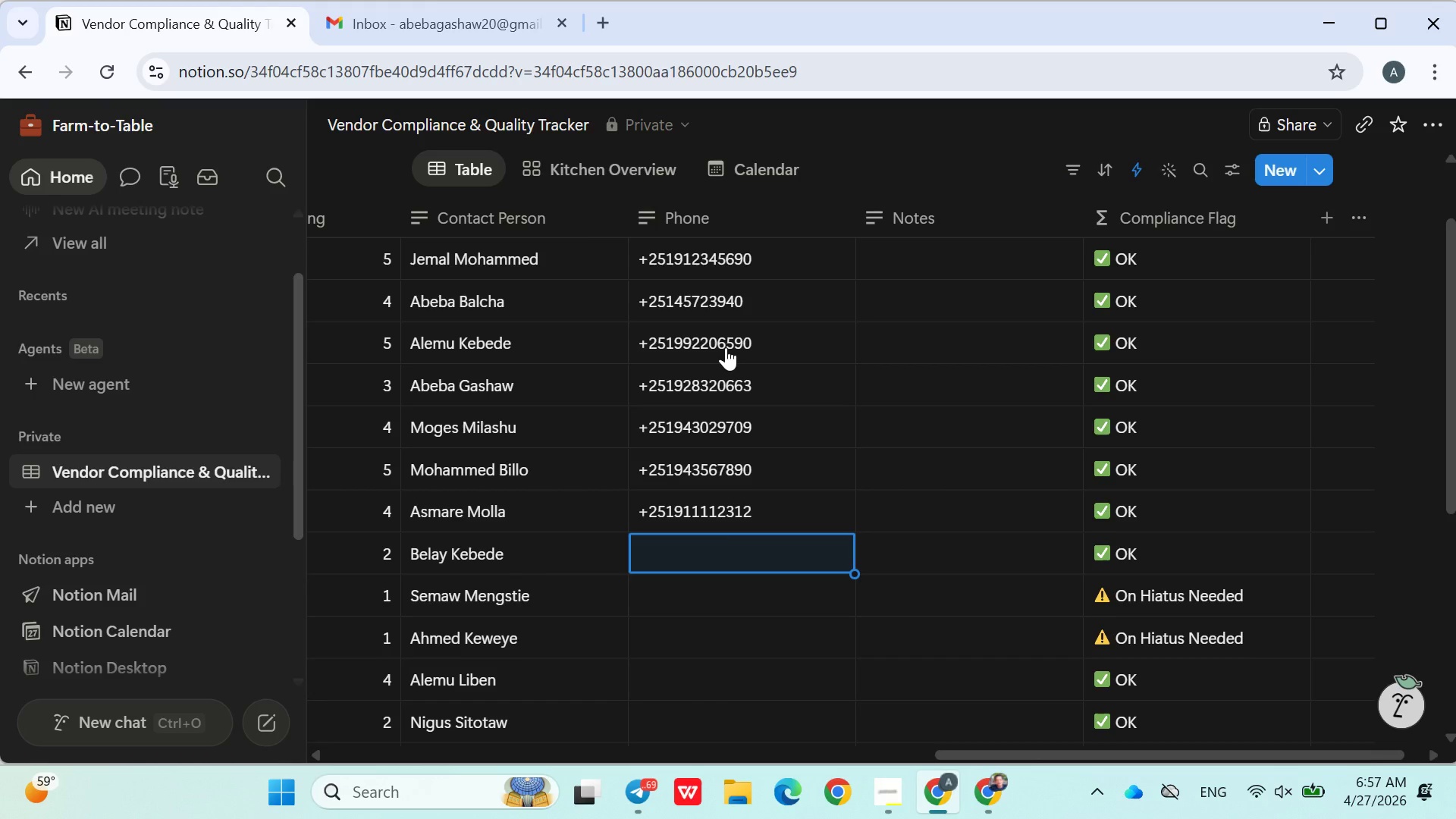 
key(Shift+Equal)
 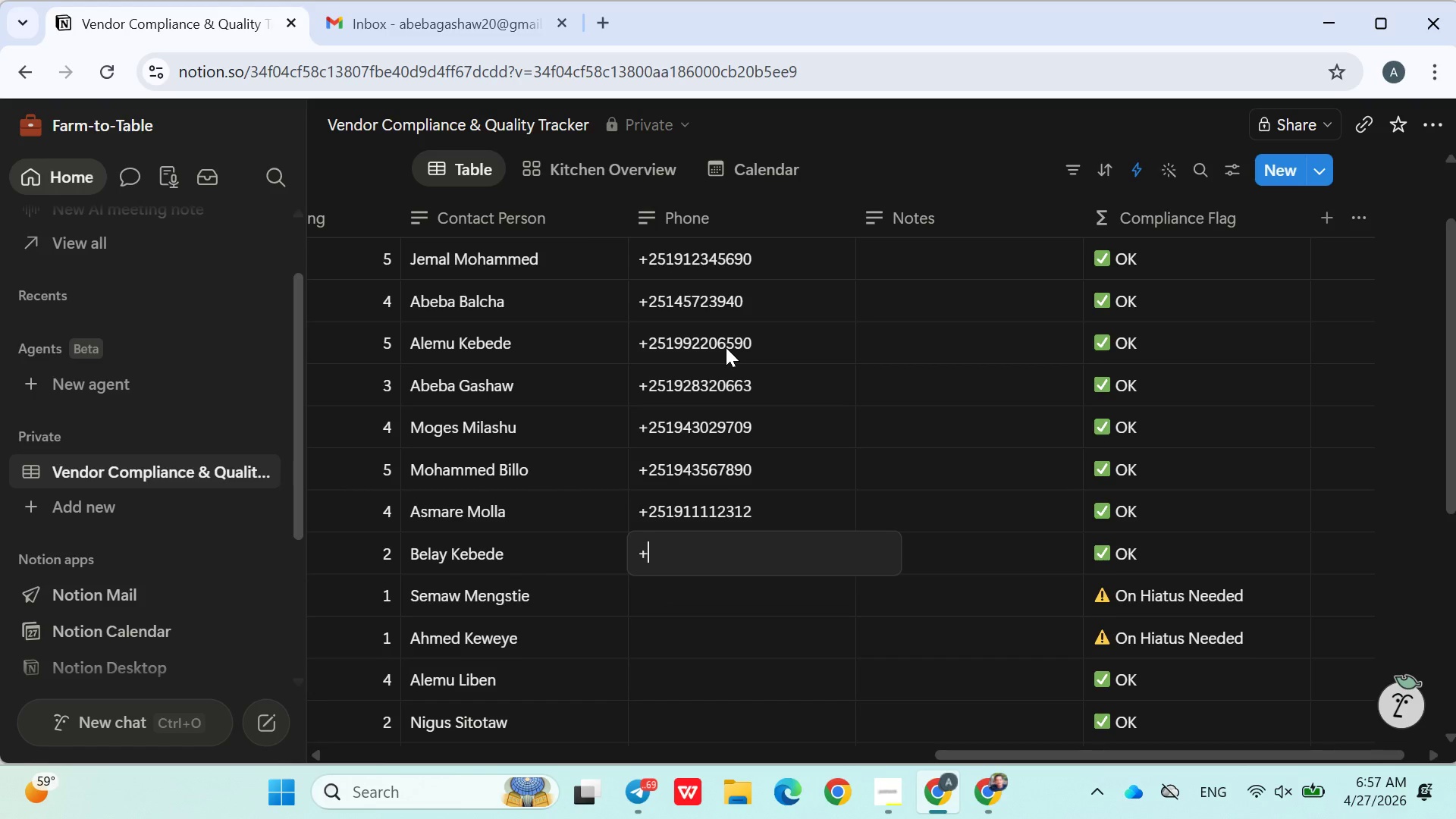 
type(251935673567)
 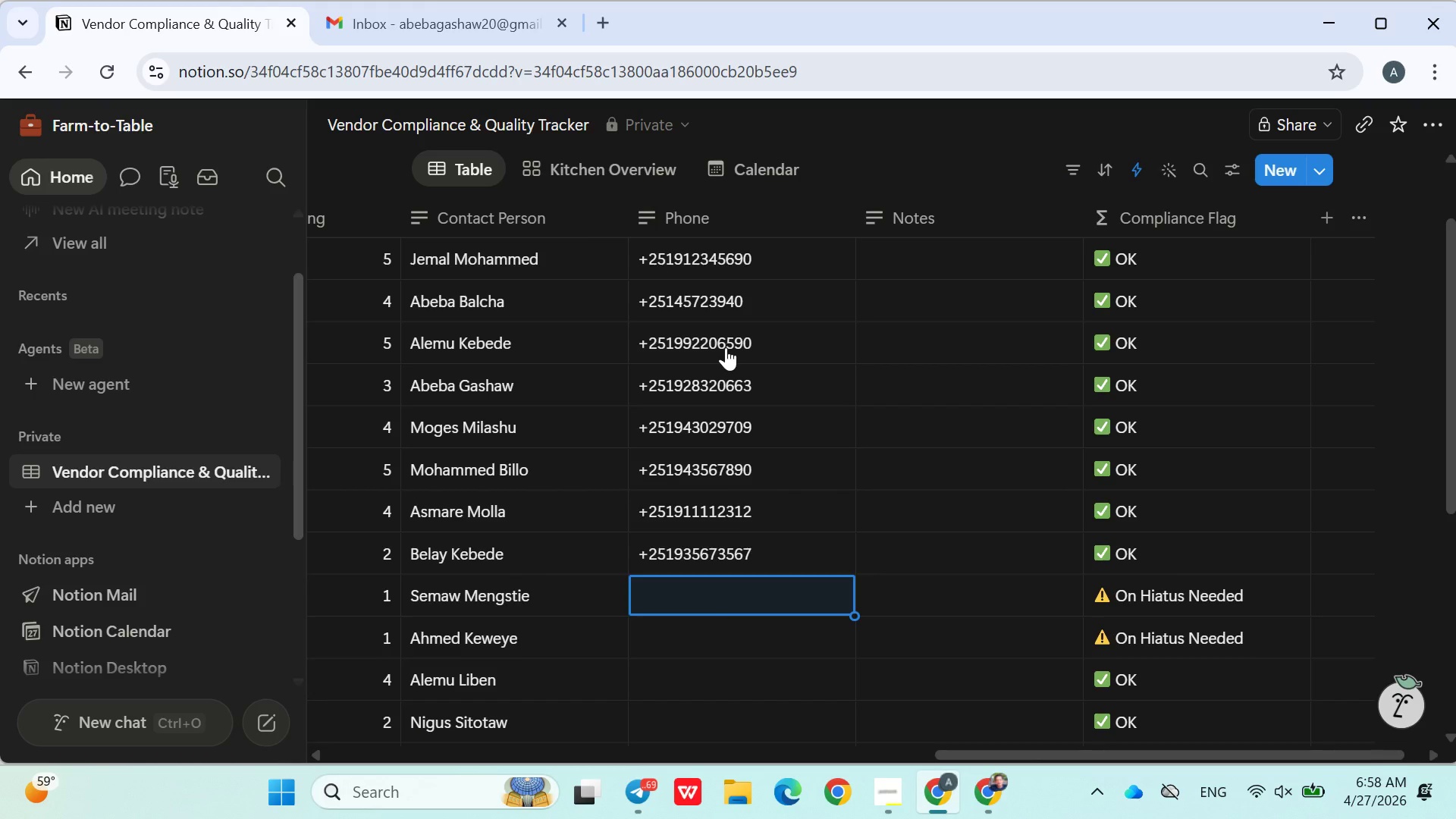 
key(Enter)
 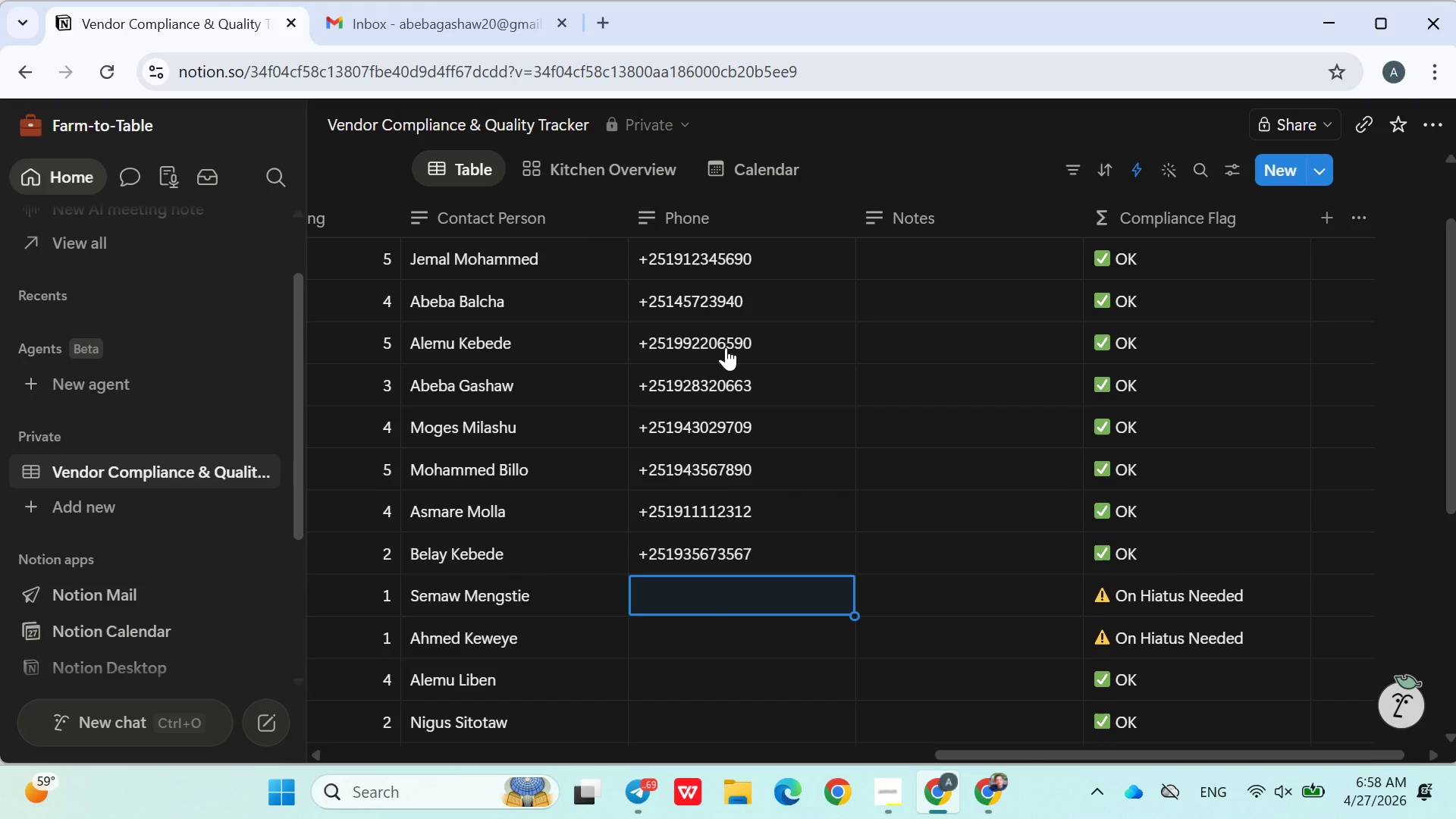 
type(+25191)
key(Backspace)
type(77787778)
 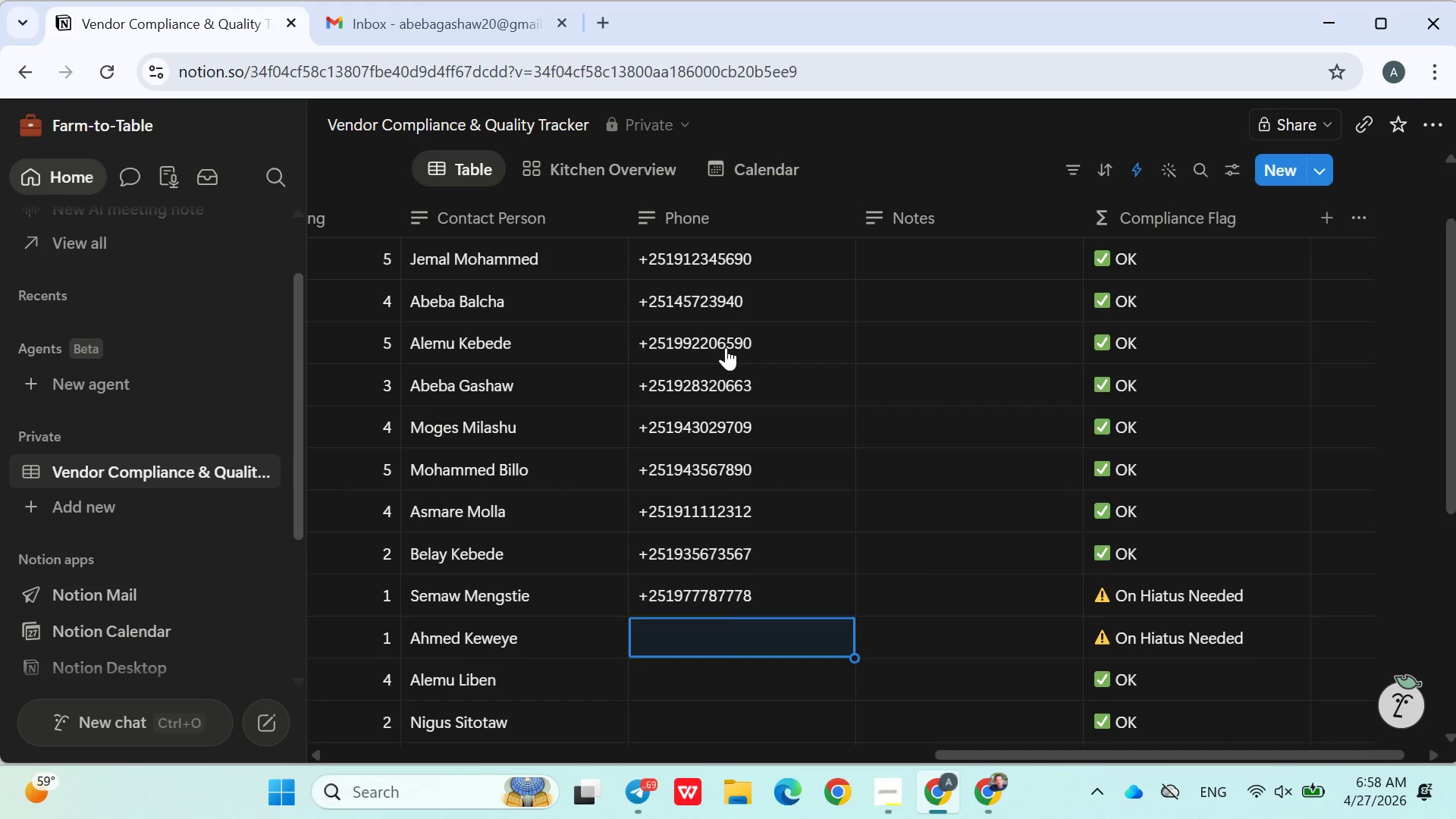 
key(Enter)
 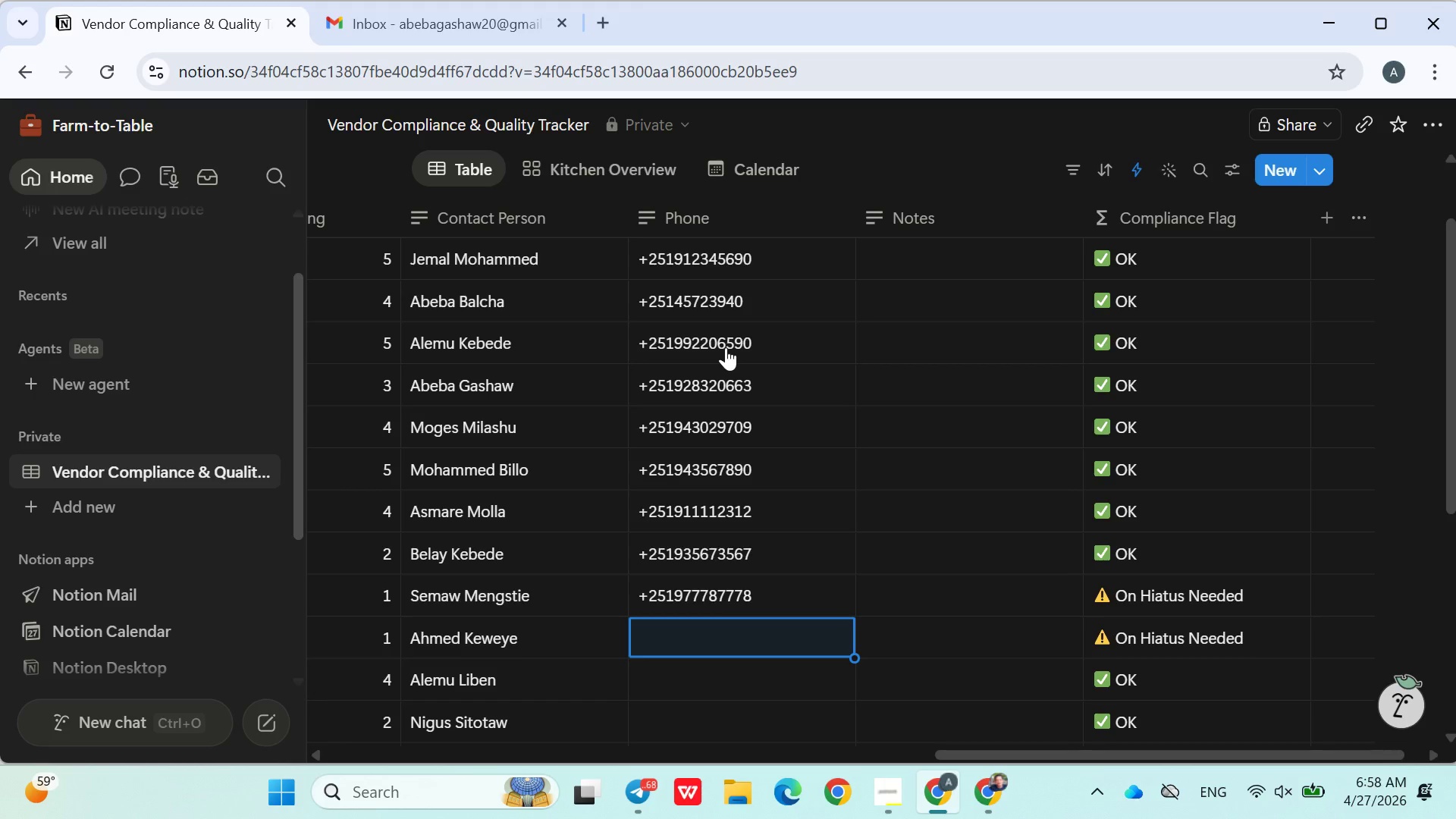 
type(+251943564578)
 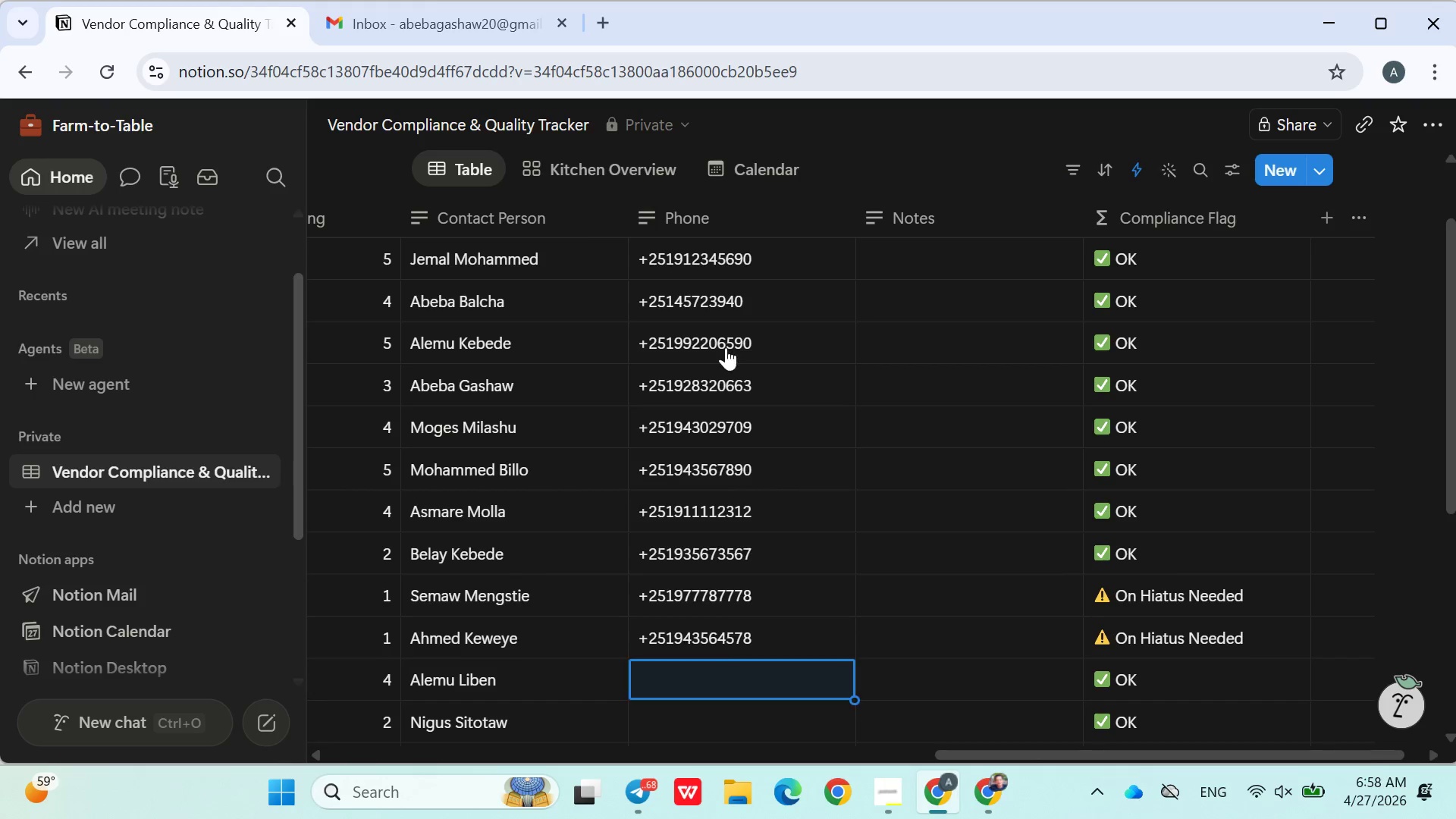 
key(Enter)
 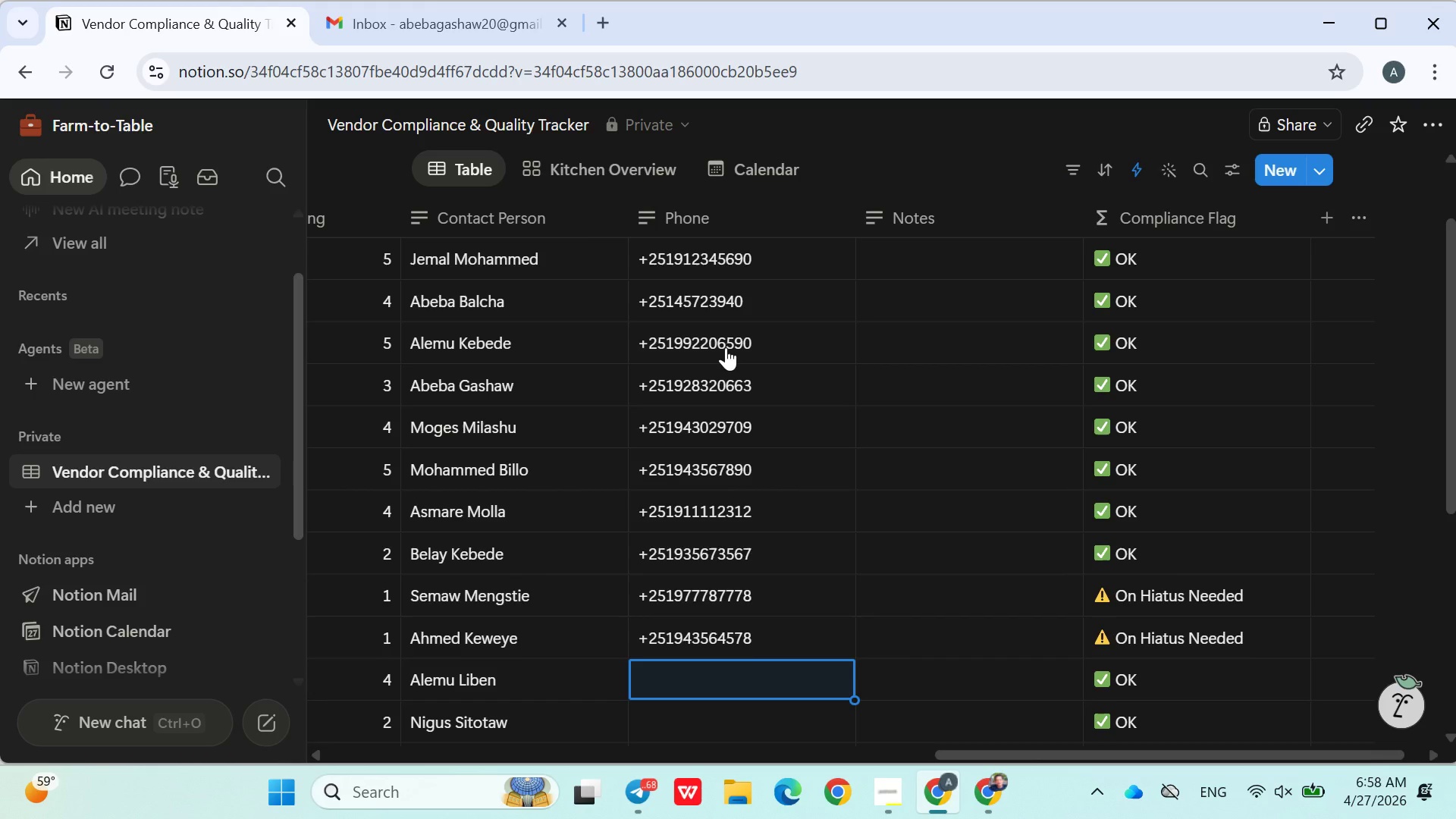 
type(+251)
 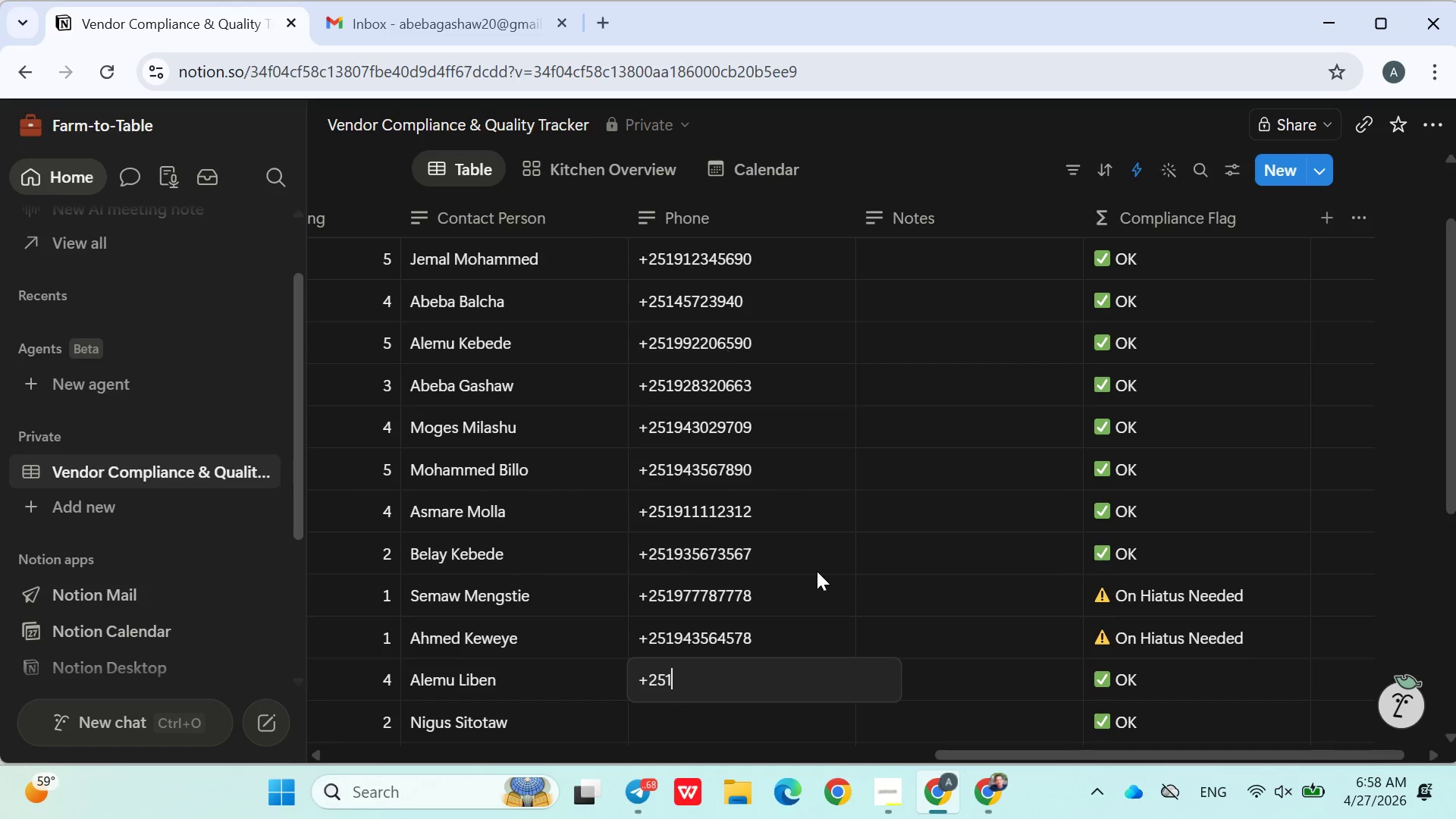 
left_click([817, 574])
 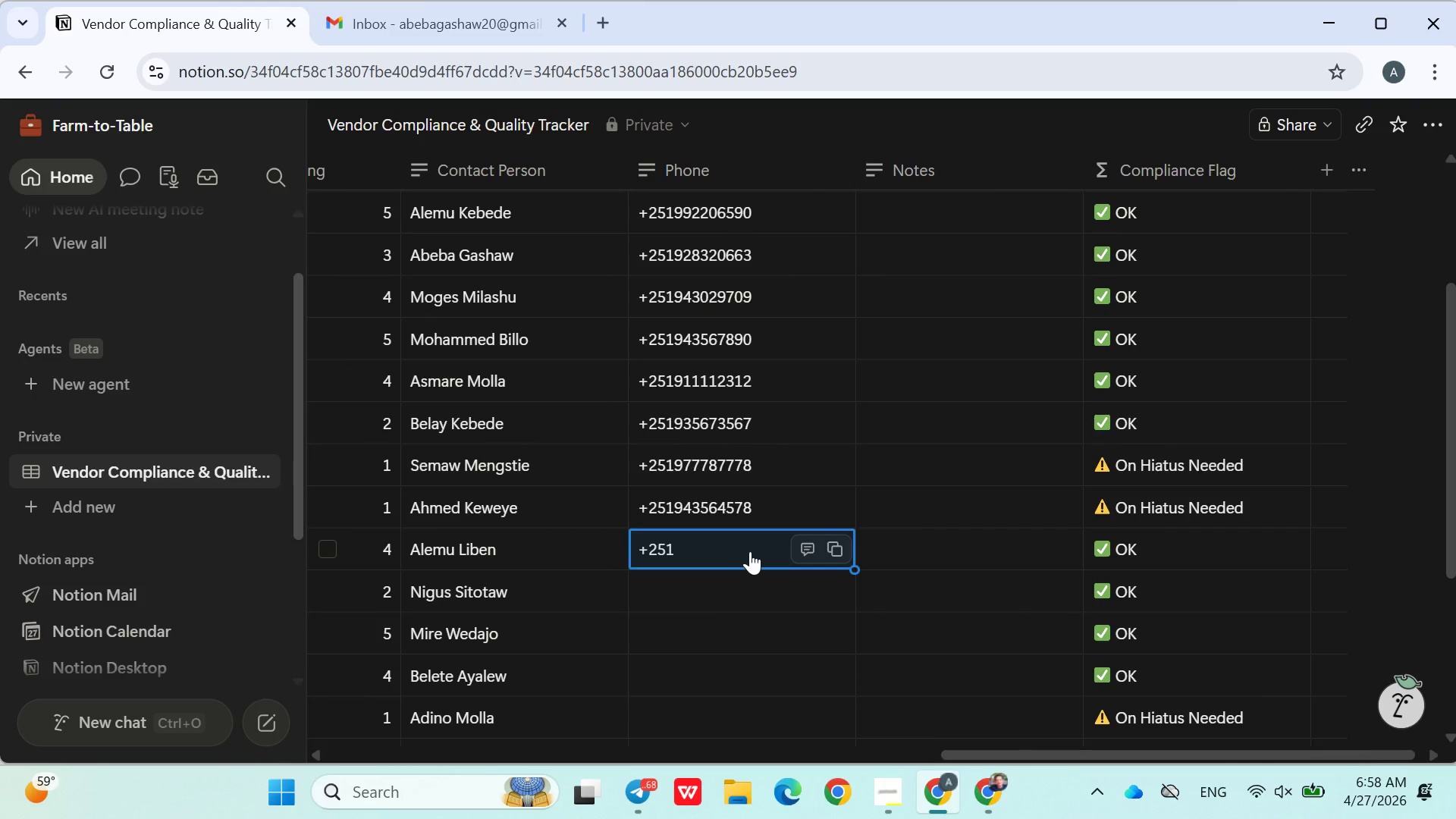 
left_click([750, 551])
 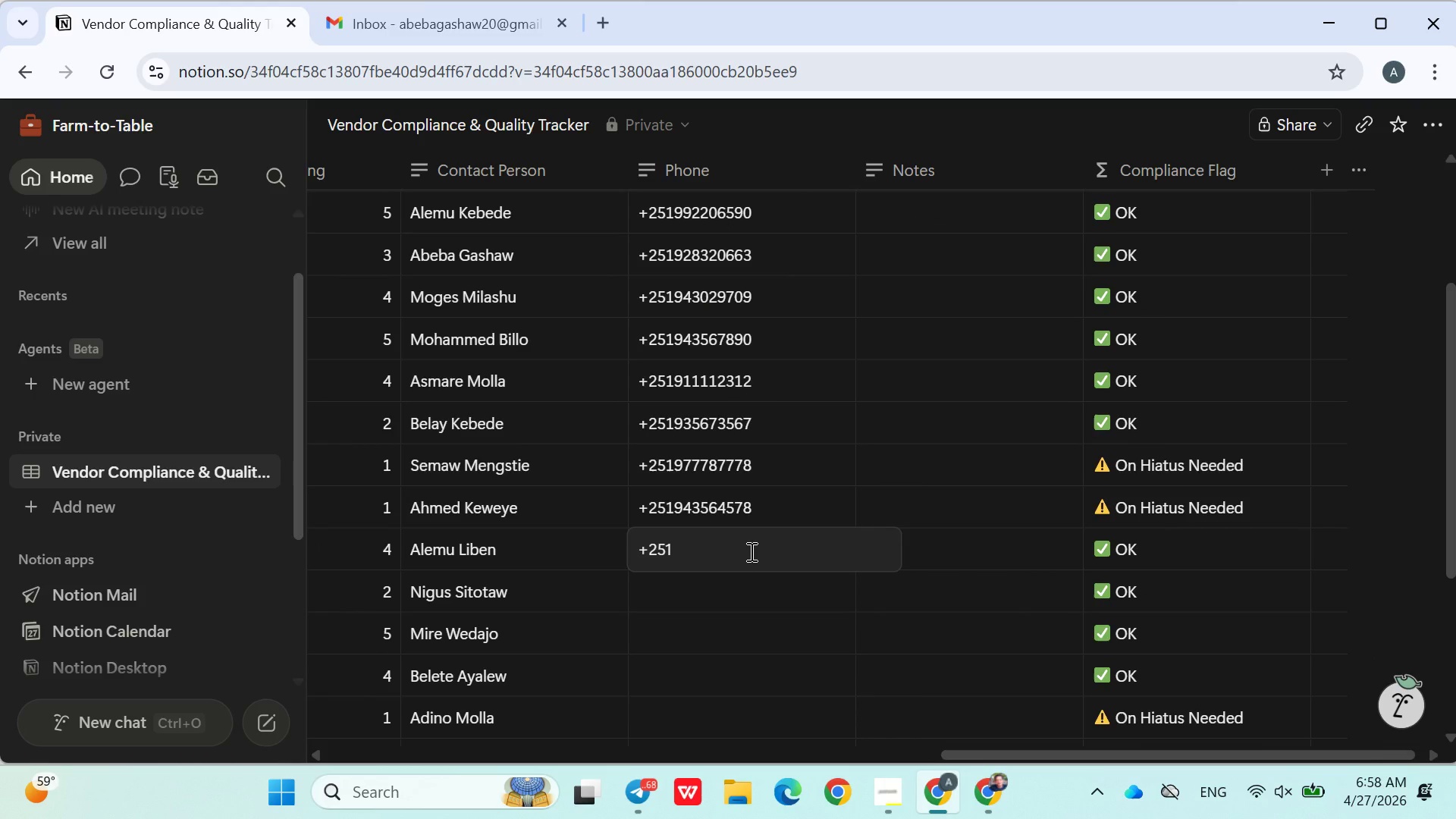 
type(902456732)
 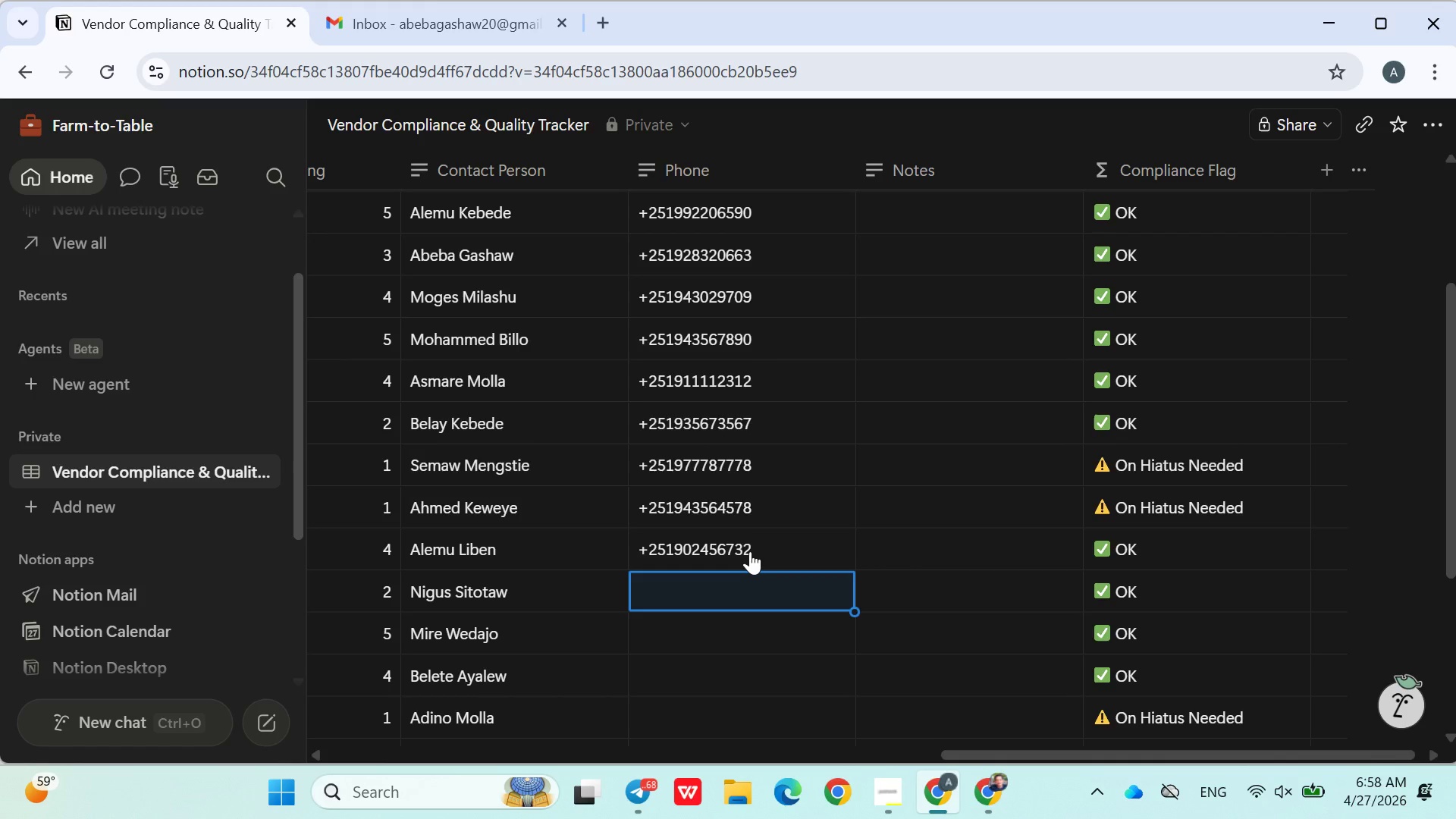 
key(Enter)
 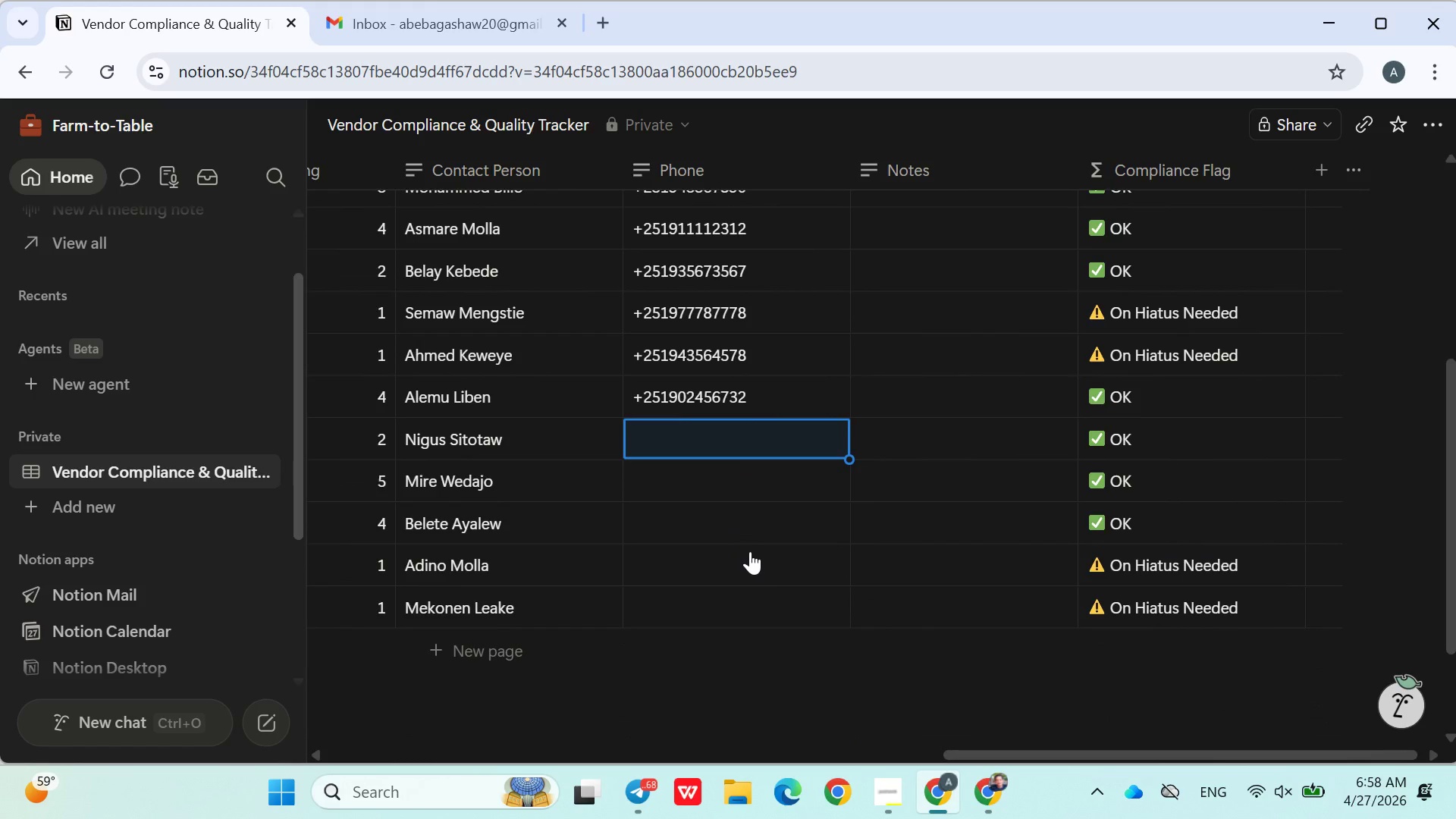 
type(+251967543790)
key(Backspace)
key(Backspace)
 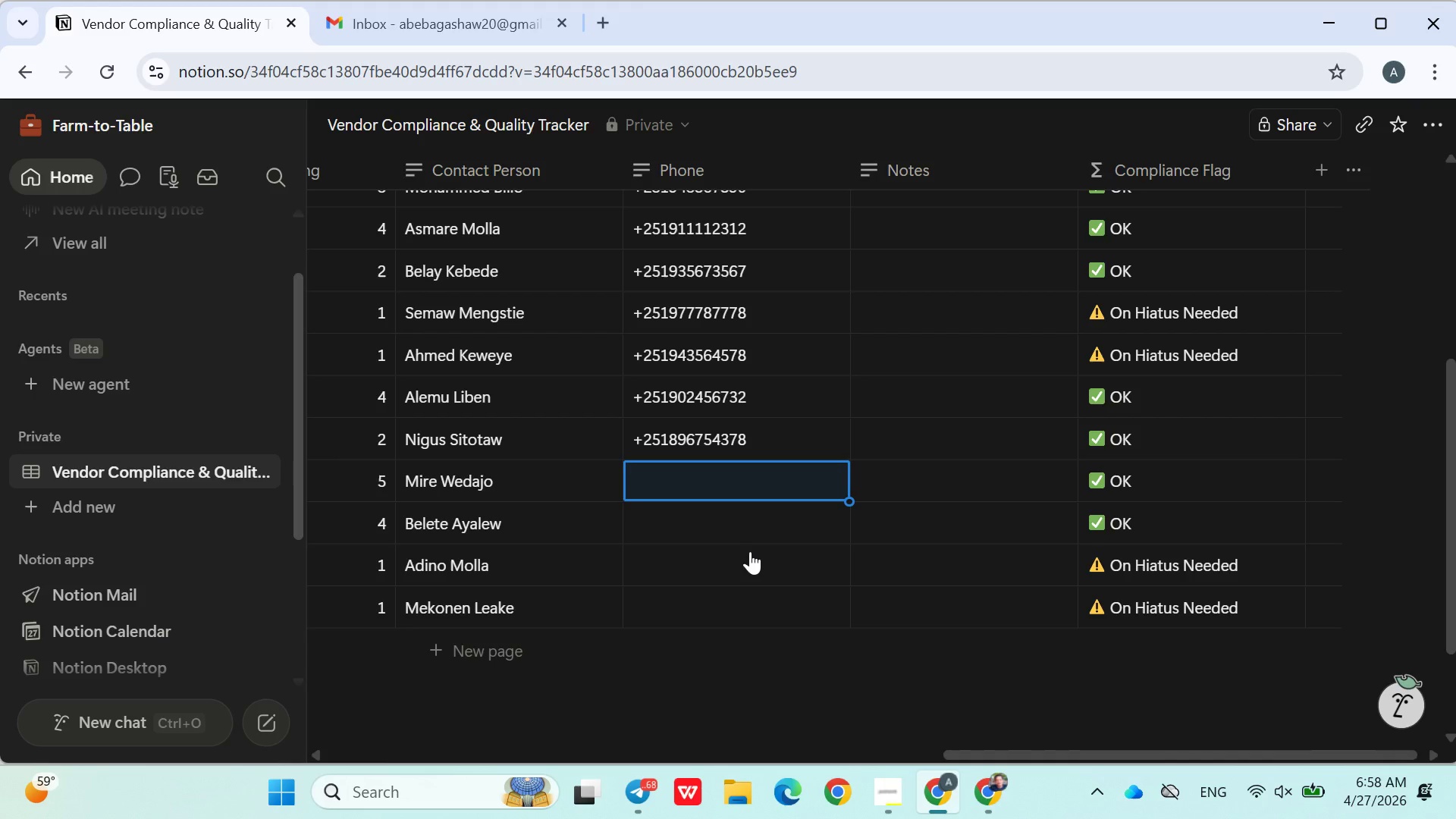 
hold_key(key=8, duration=2.86)
 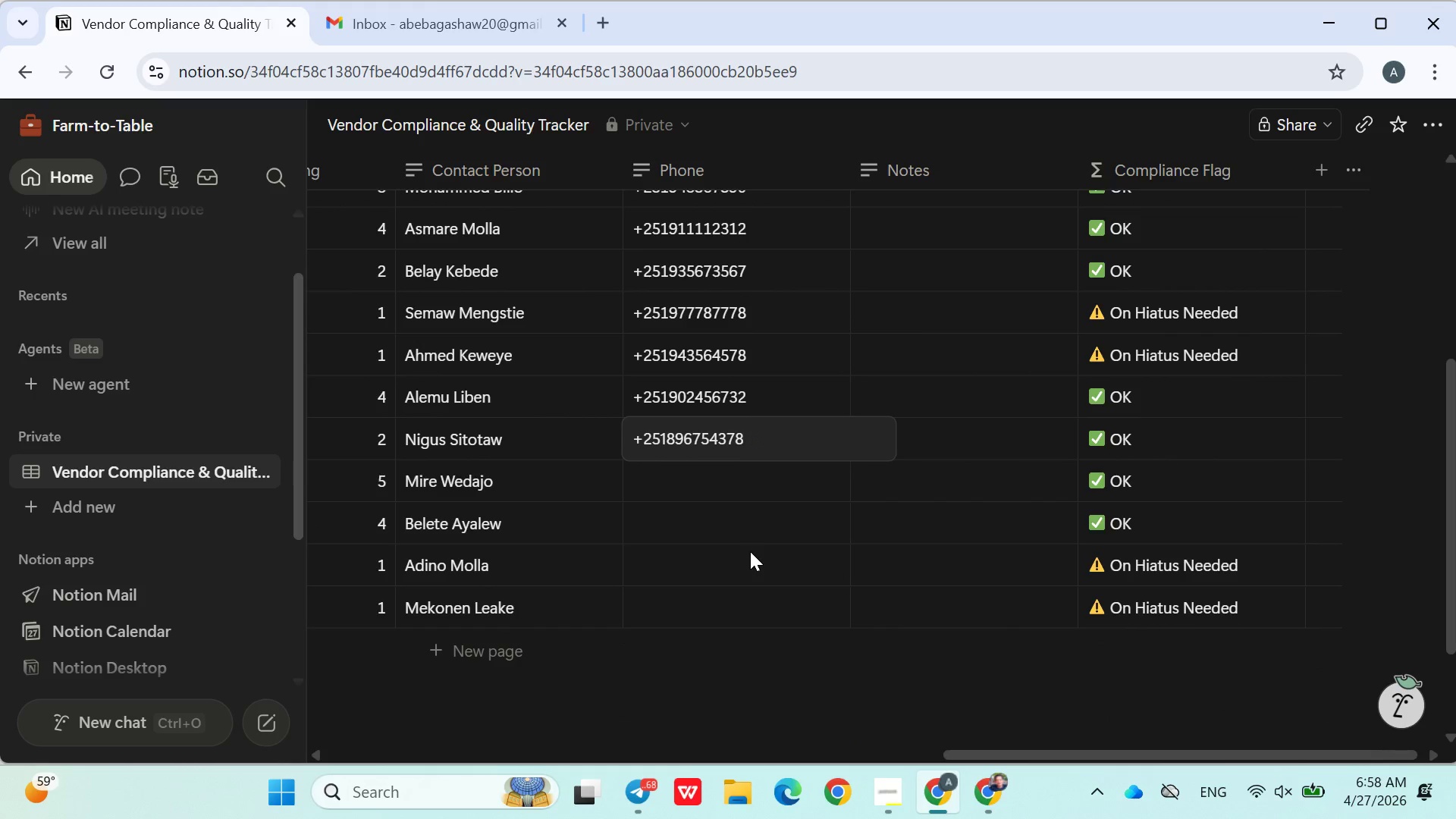 
key(Enter)
 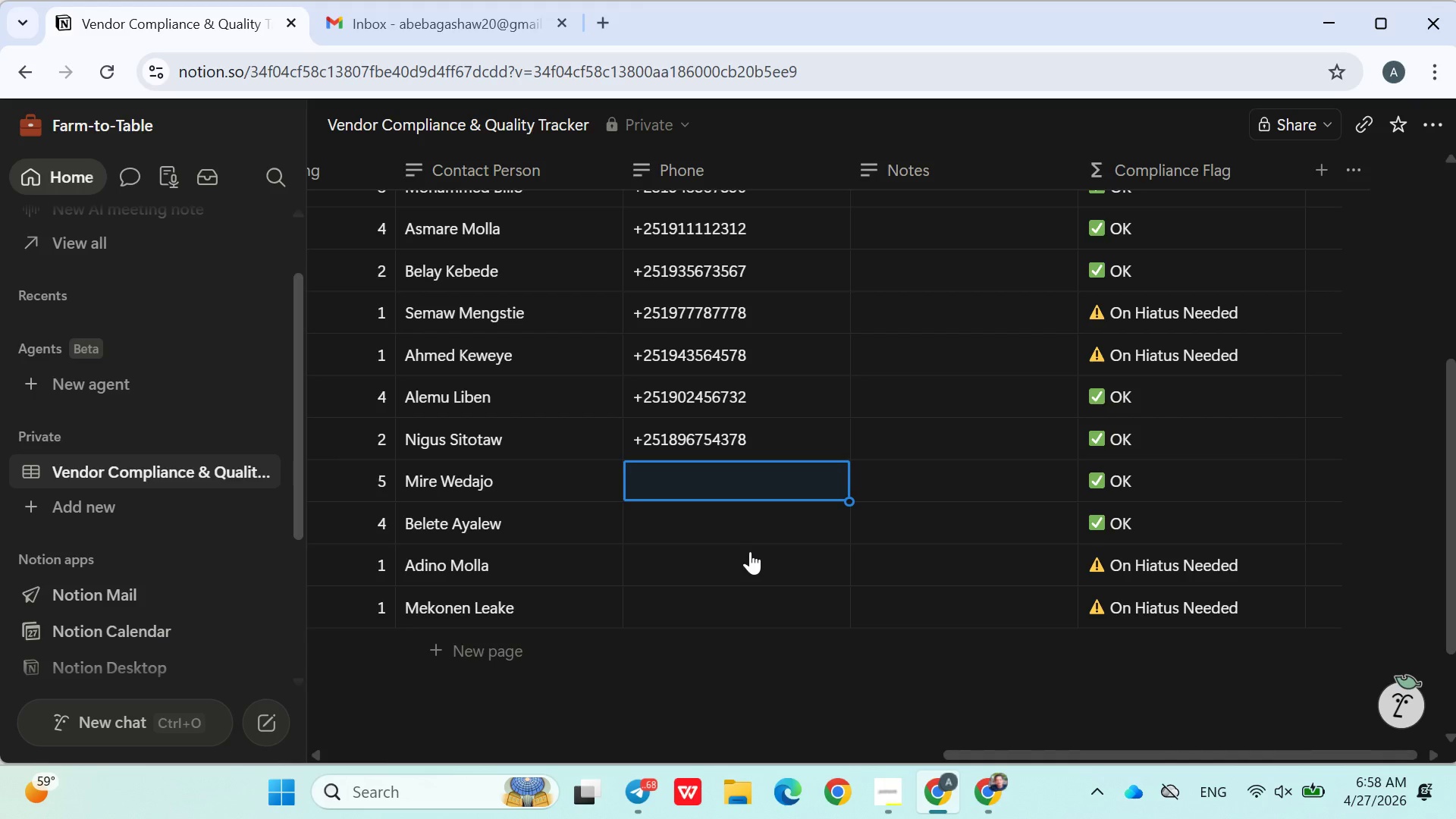 
type(+2519)
 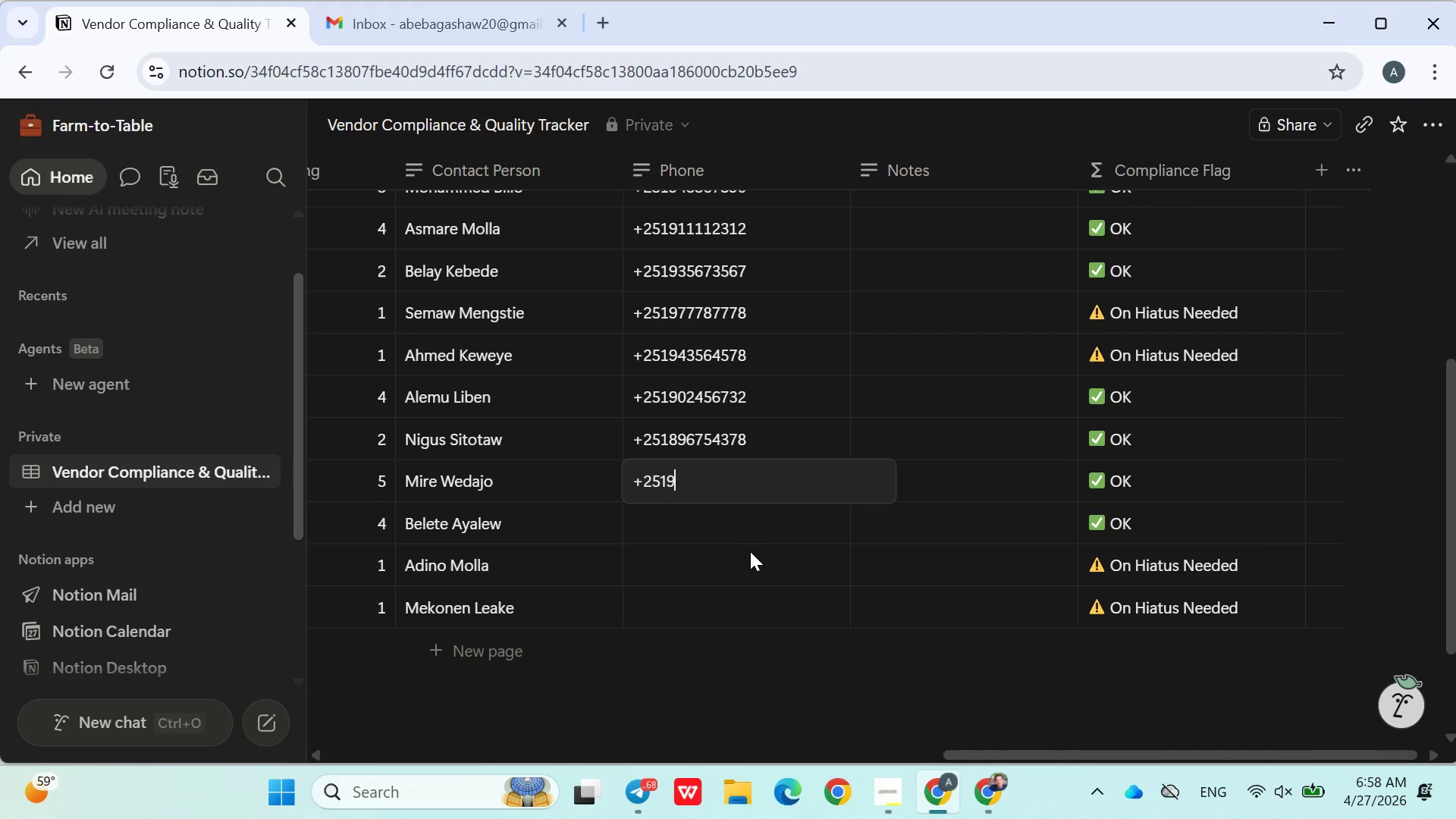 
wait(6.72)
 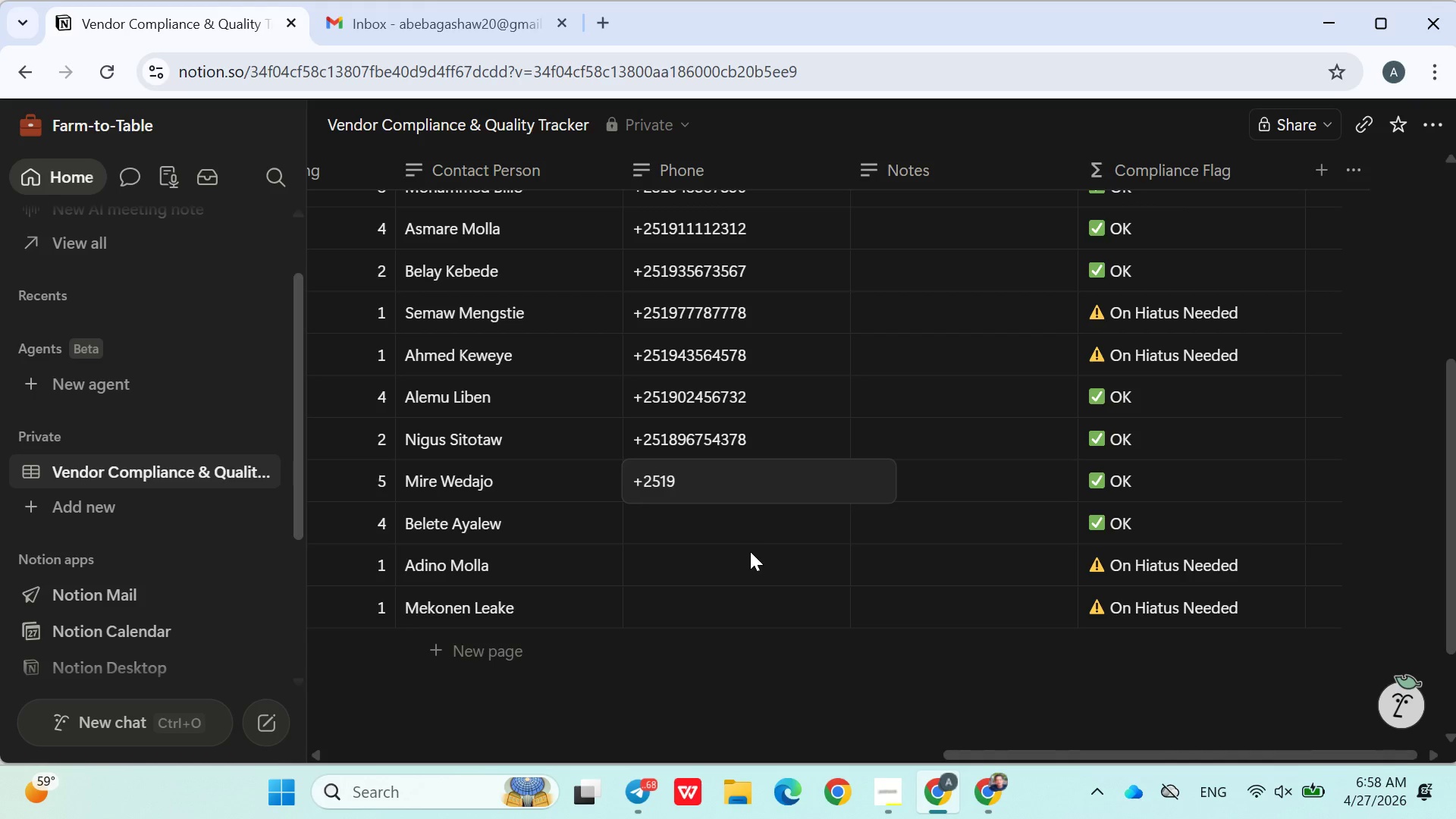 
type(63689116)
 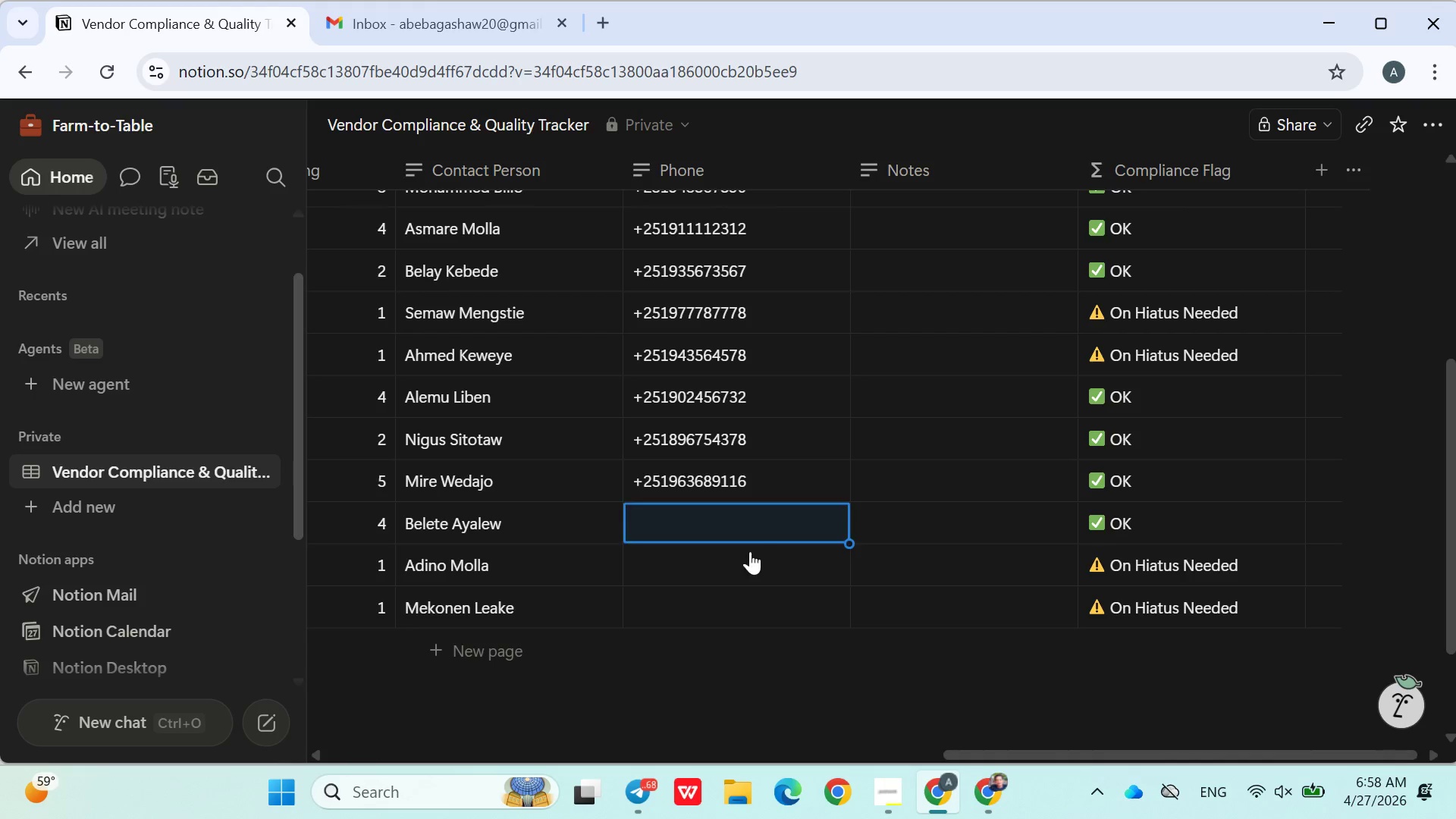 
key(Enter)
 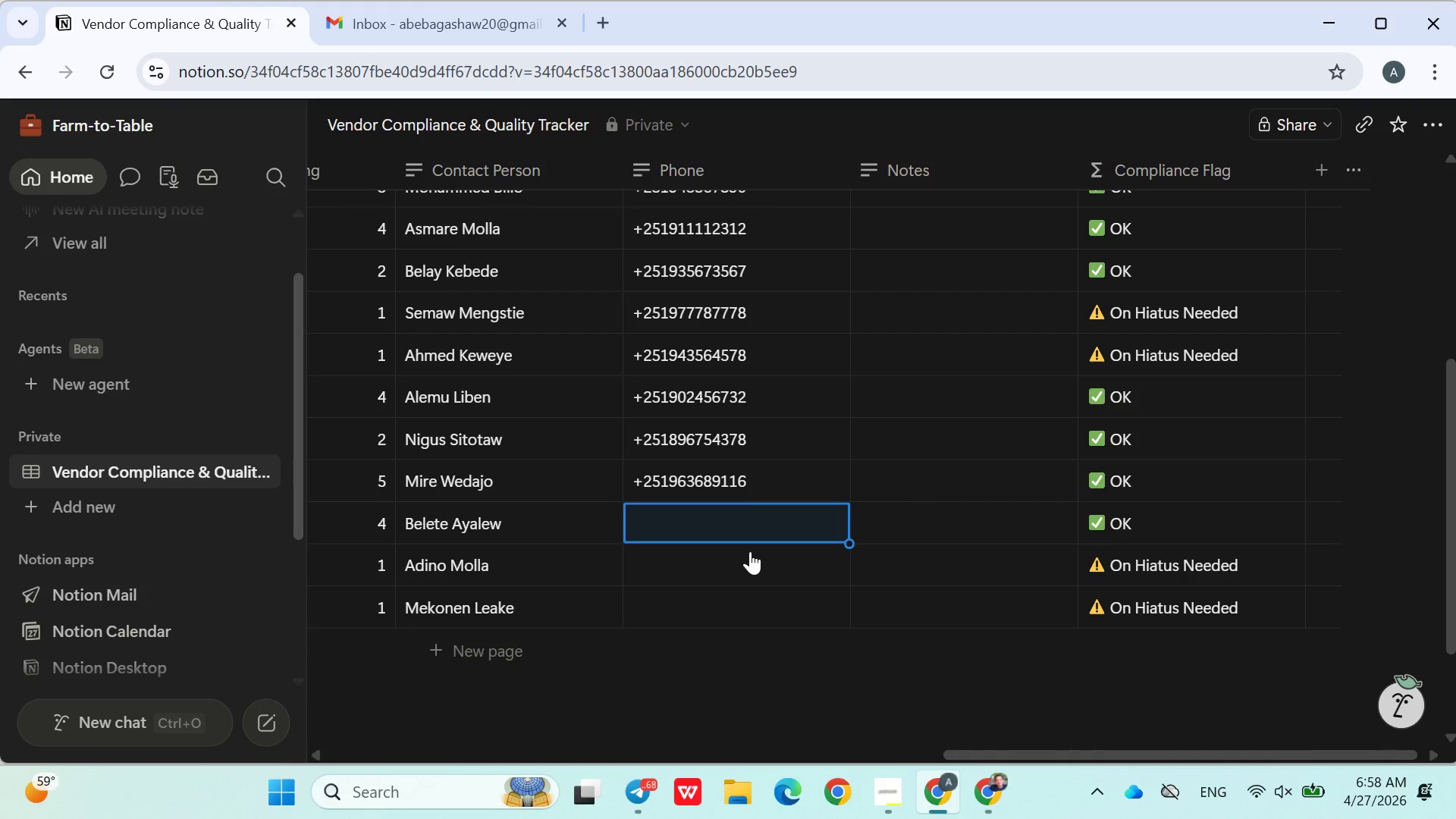 
type(+2519)
 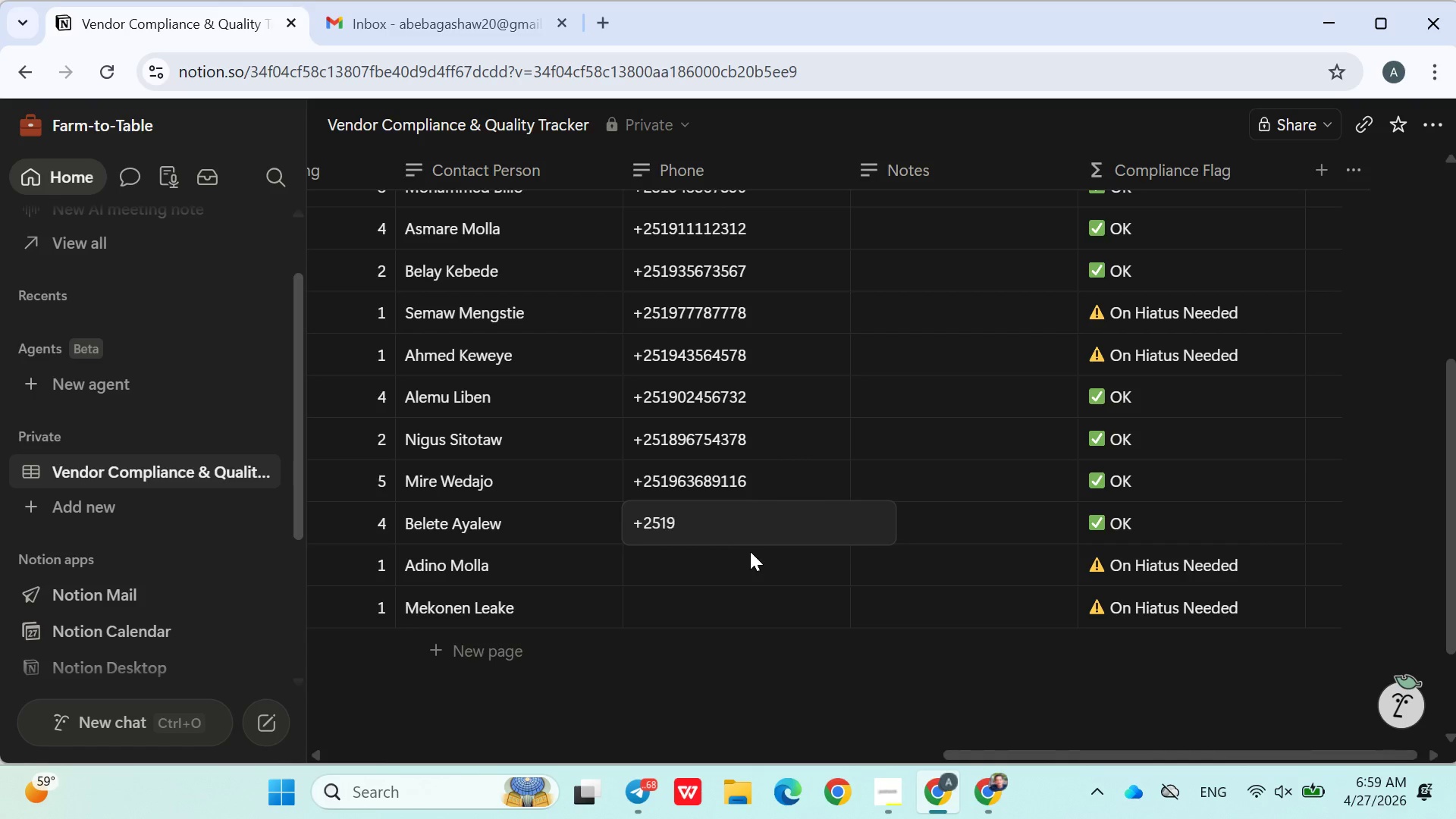 
type(6367)
 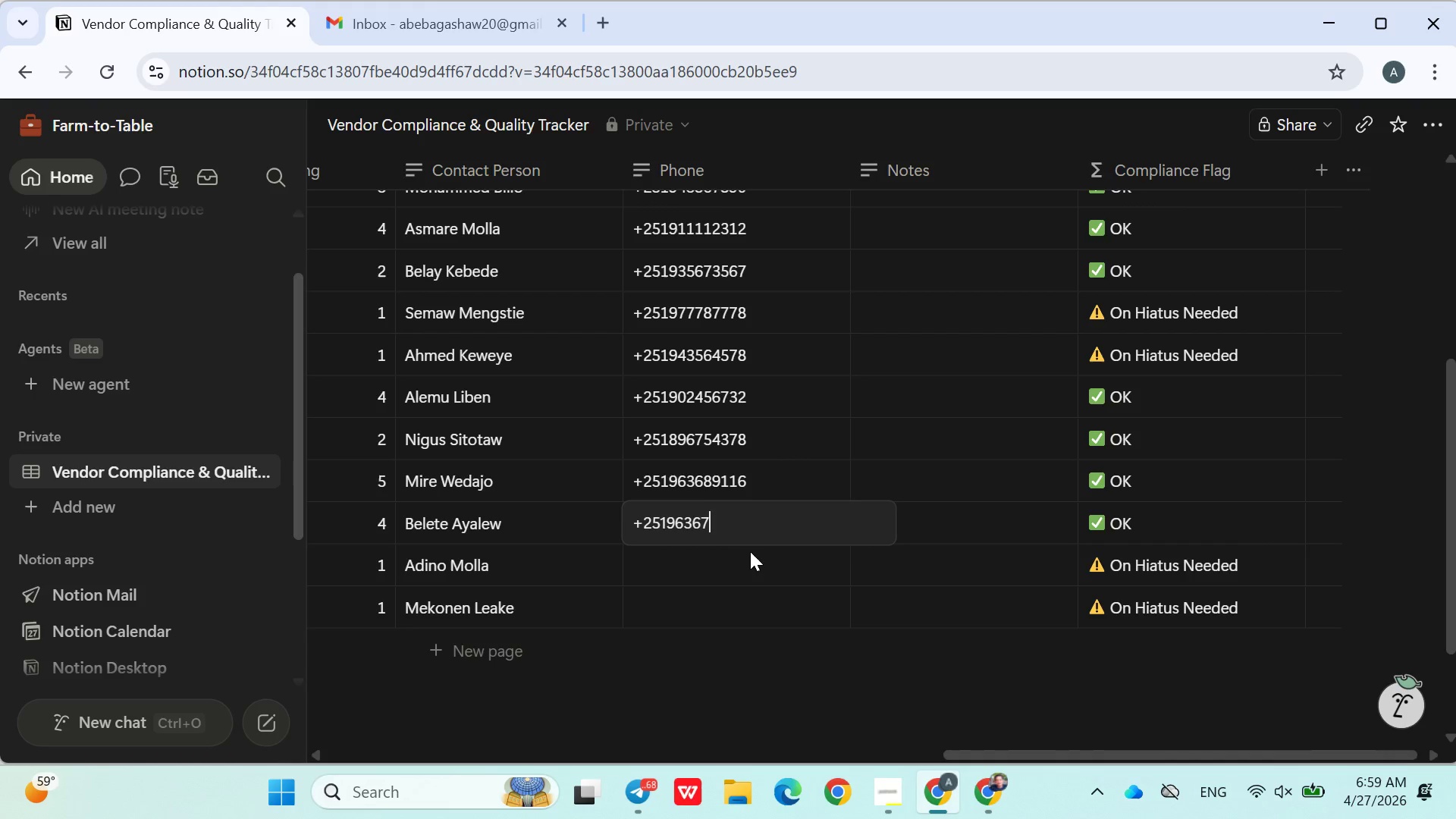 
type(6824)
 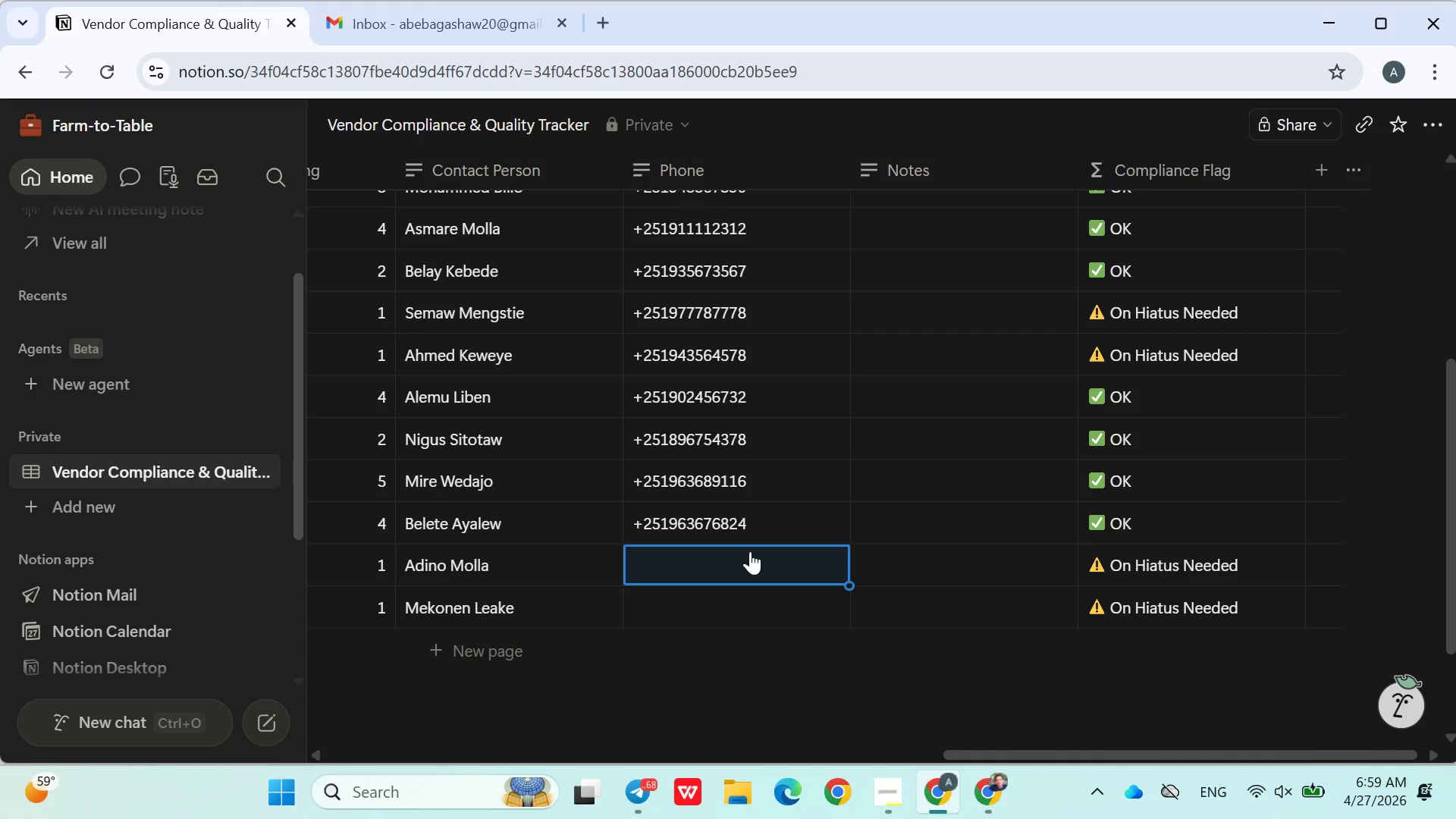 
key(Enter)
 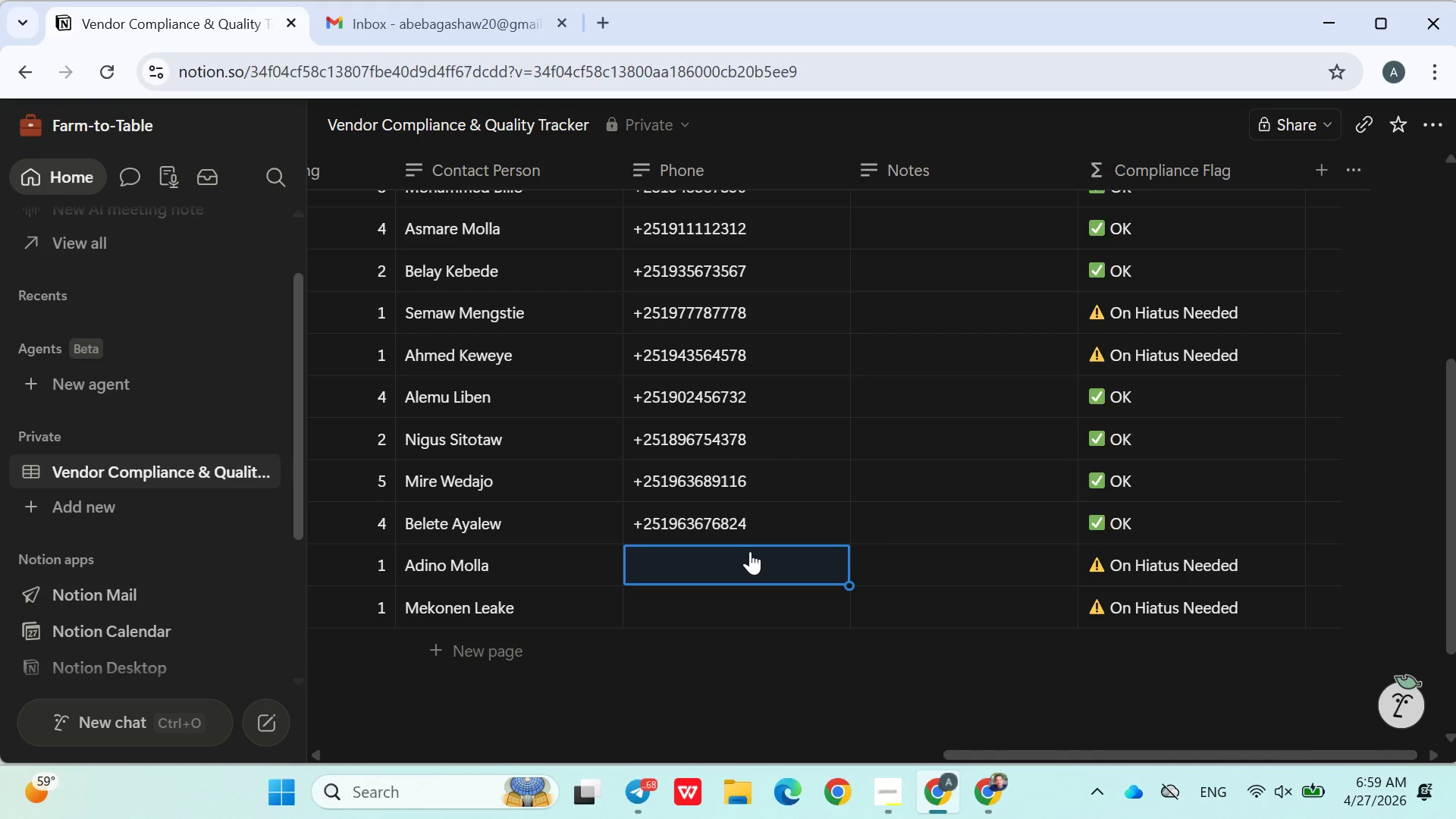 
type(+251955453290)
 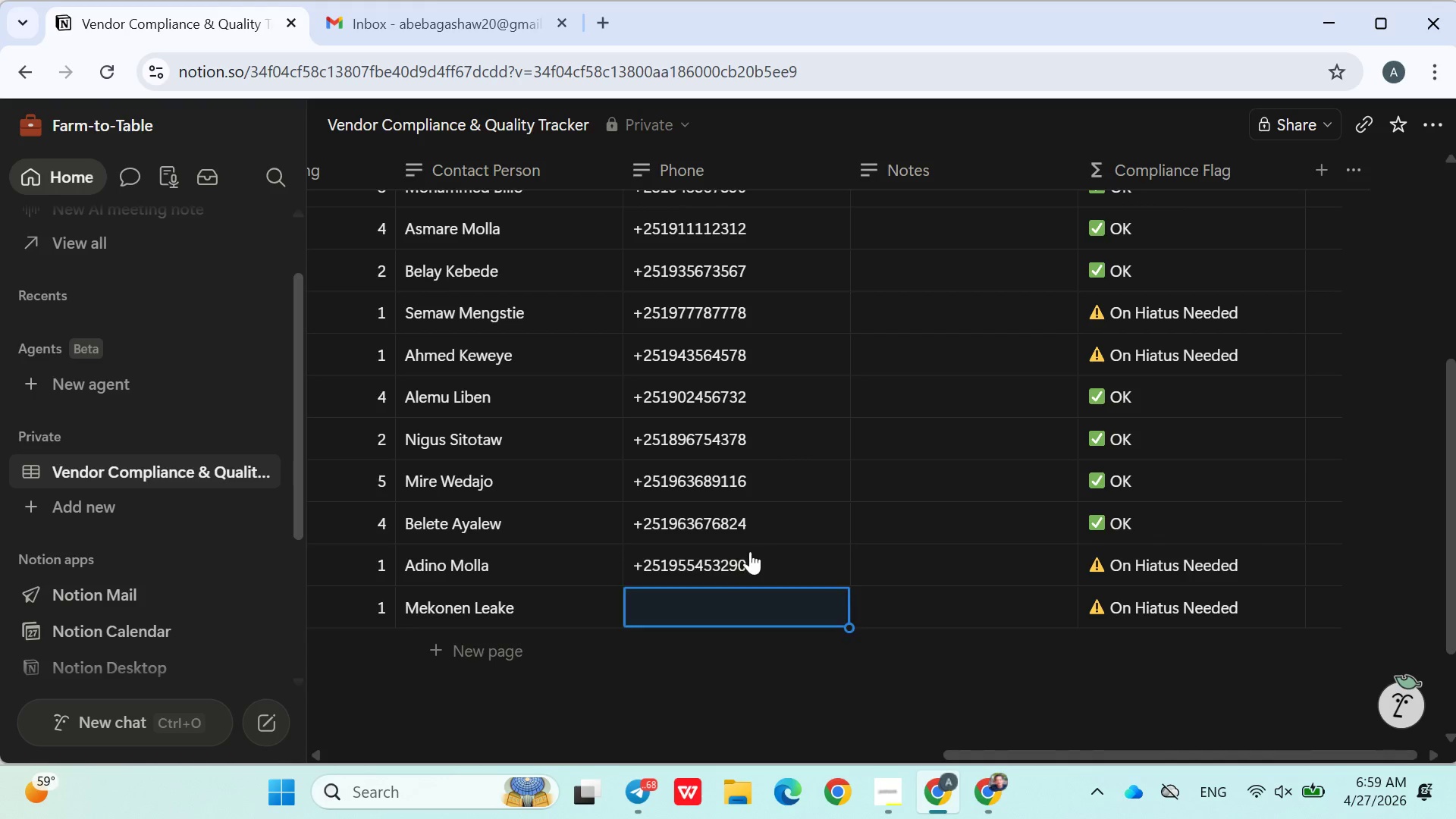 
key(Enter)
 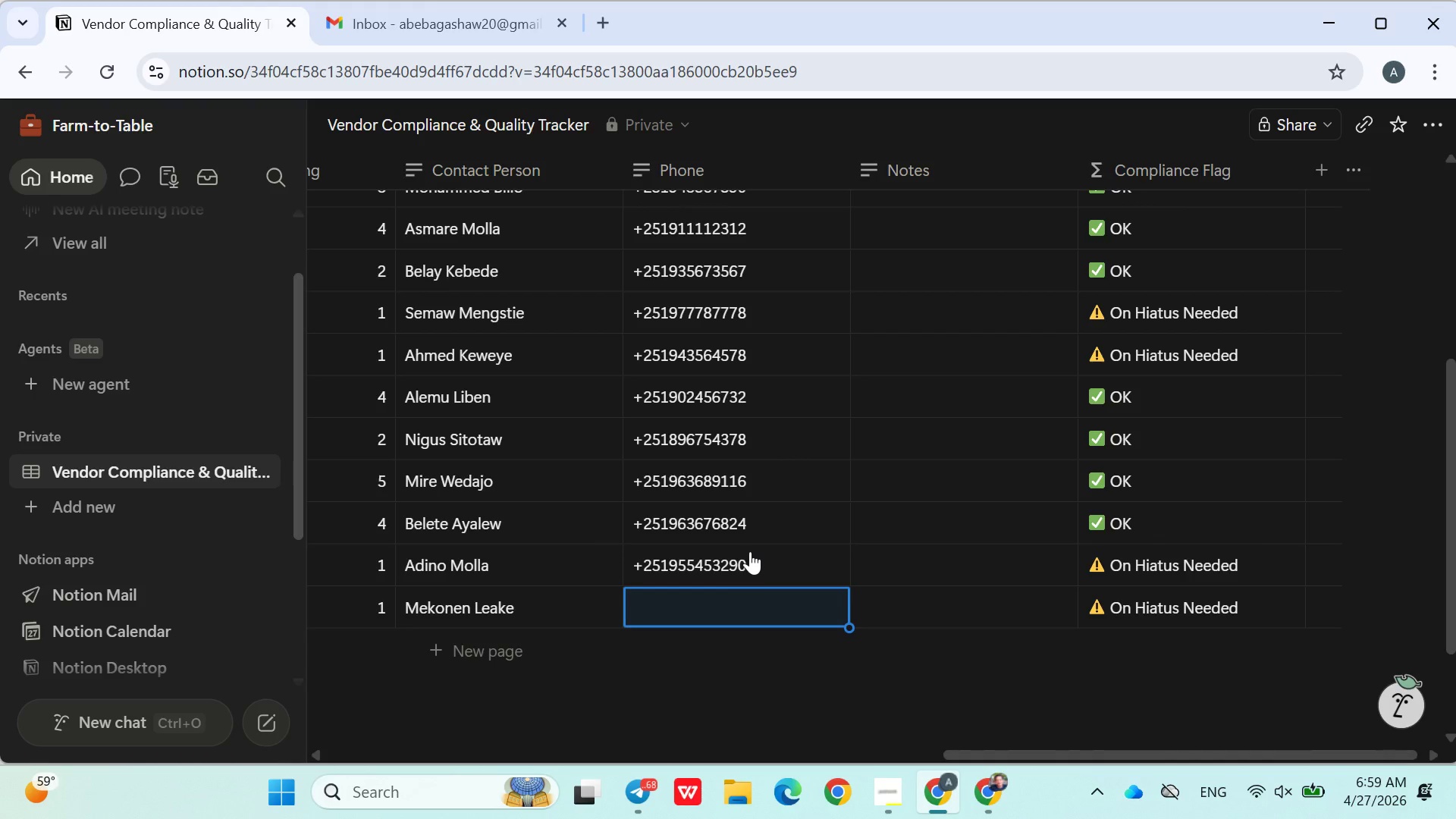 
type(+251)
 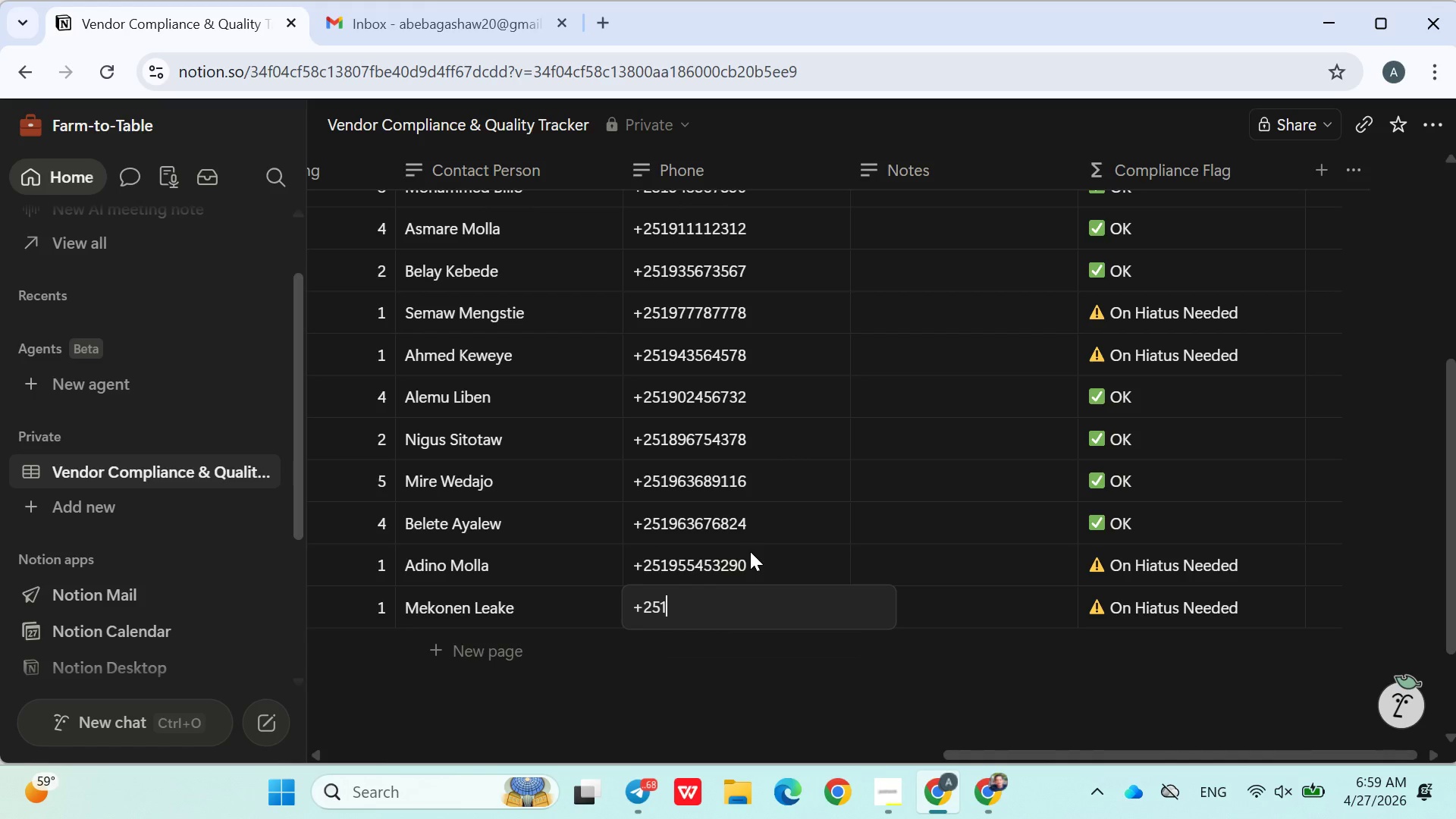 
type(09897678)
 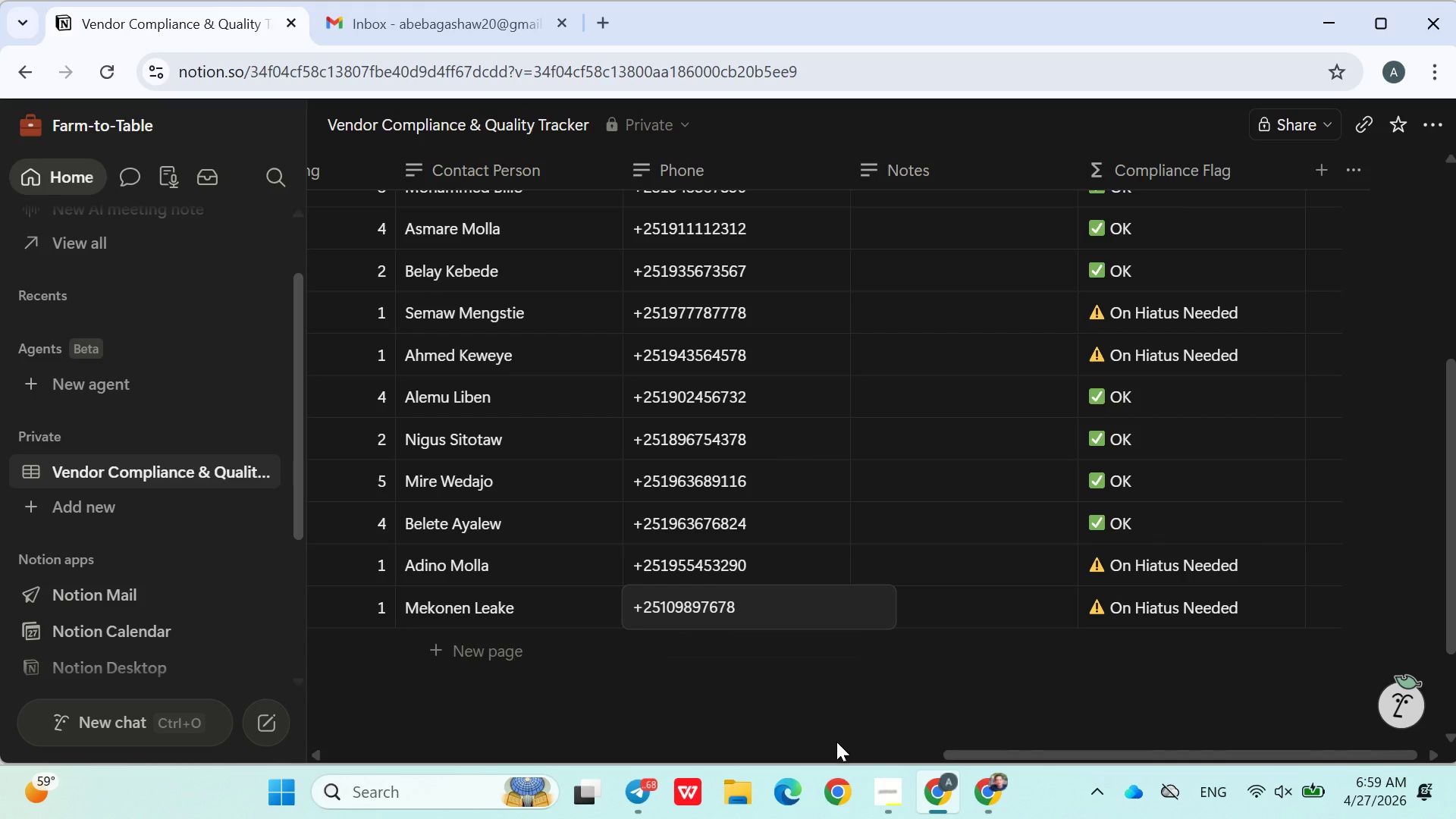 
left_click([836, 742])
 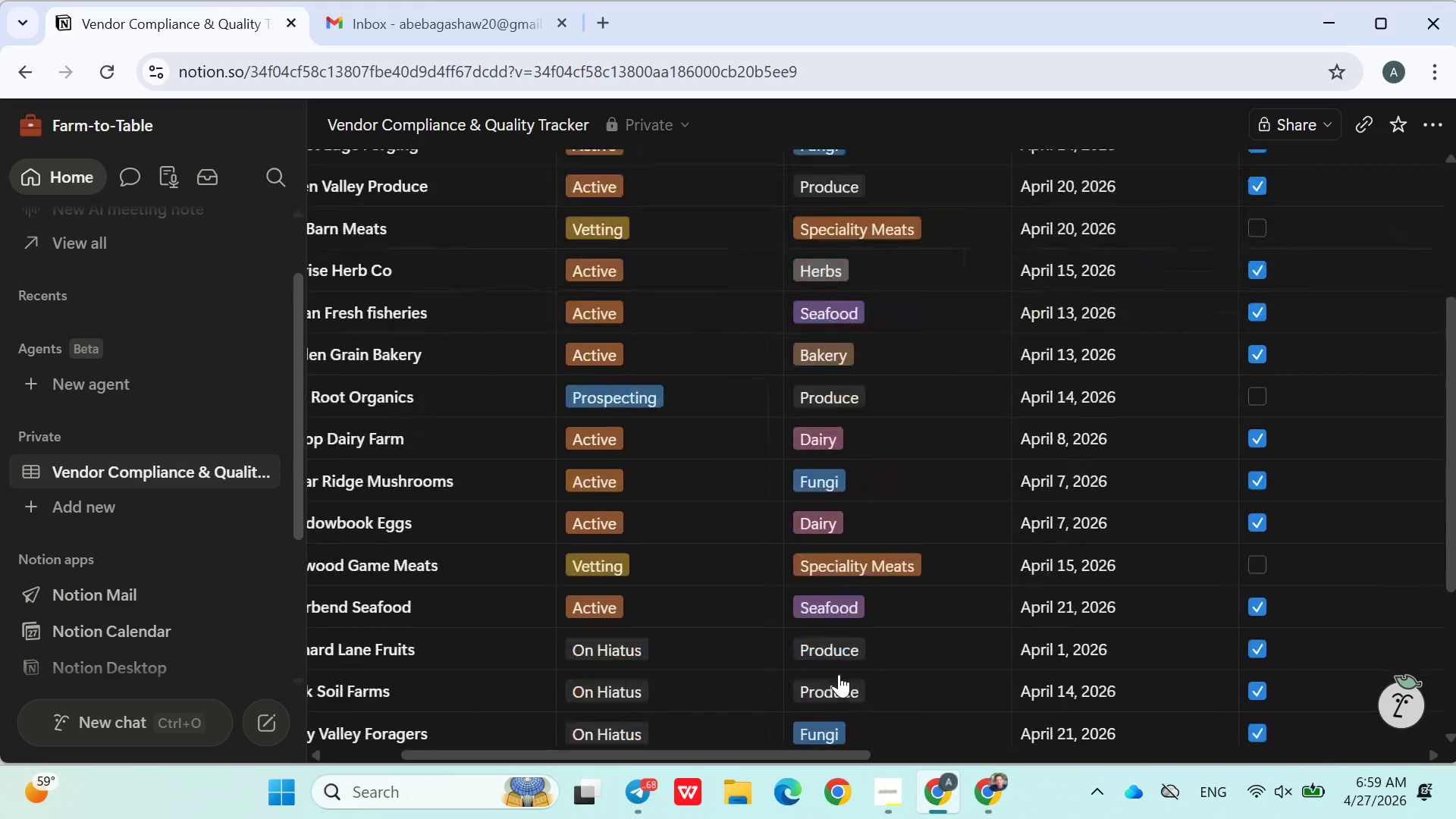 
wait(8.16)
 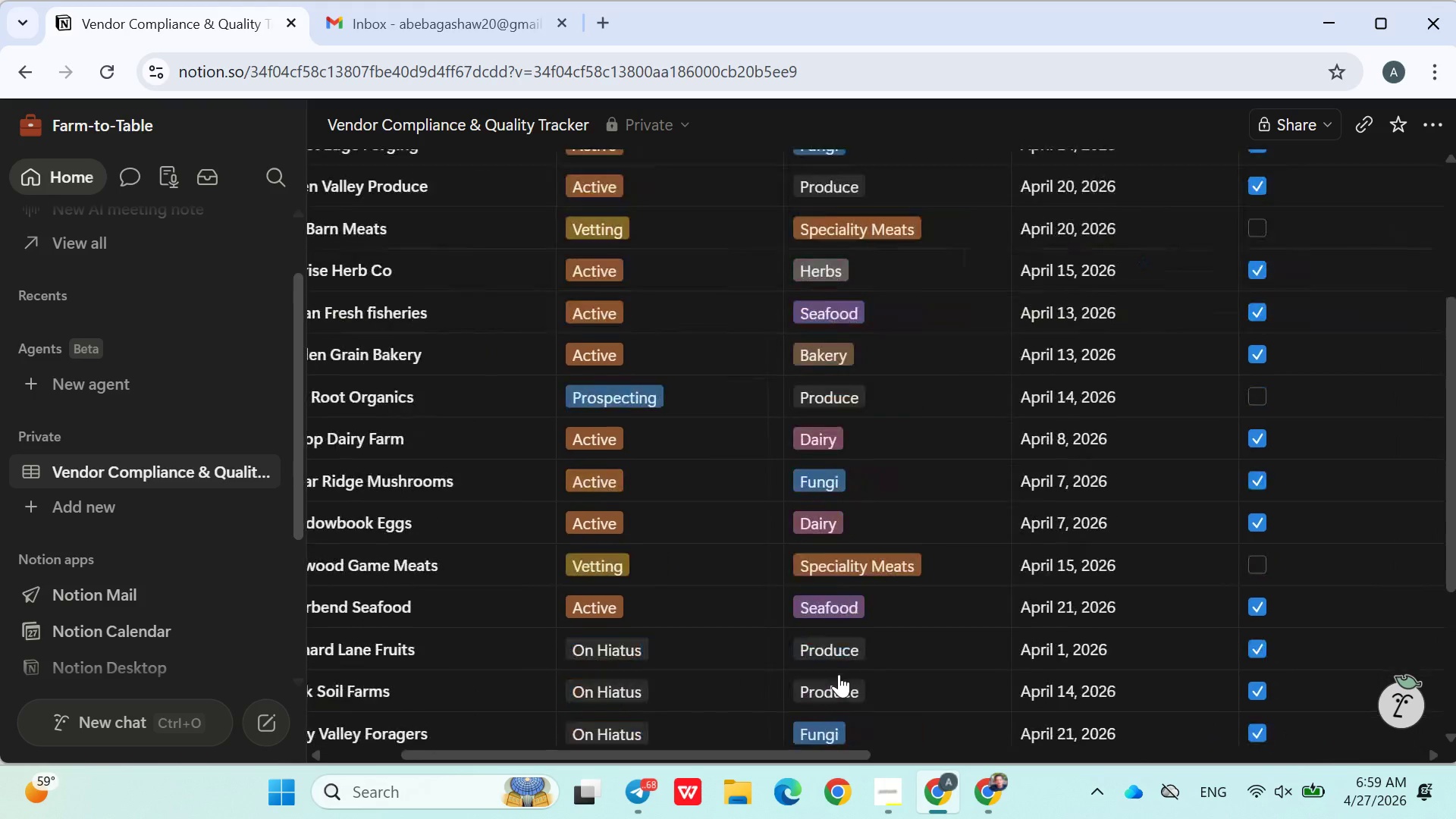 
left_click([1040, 502])
 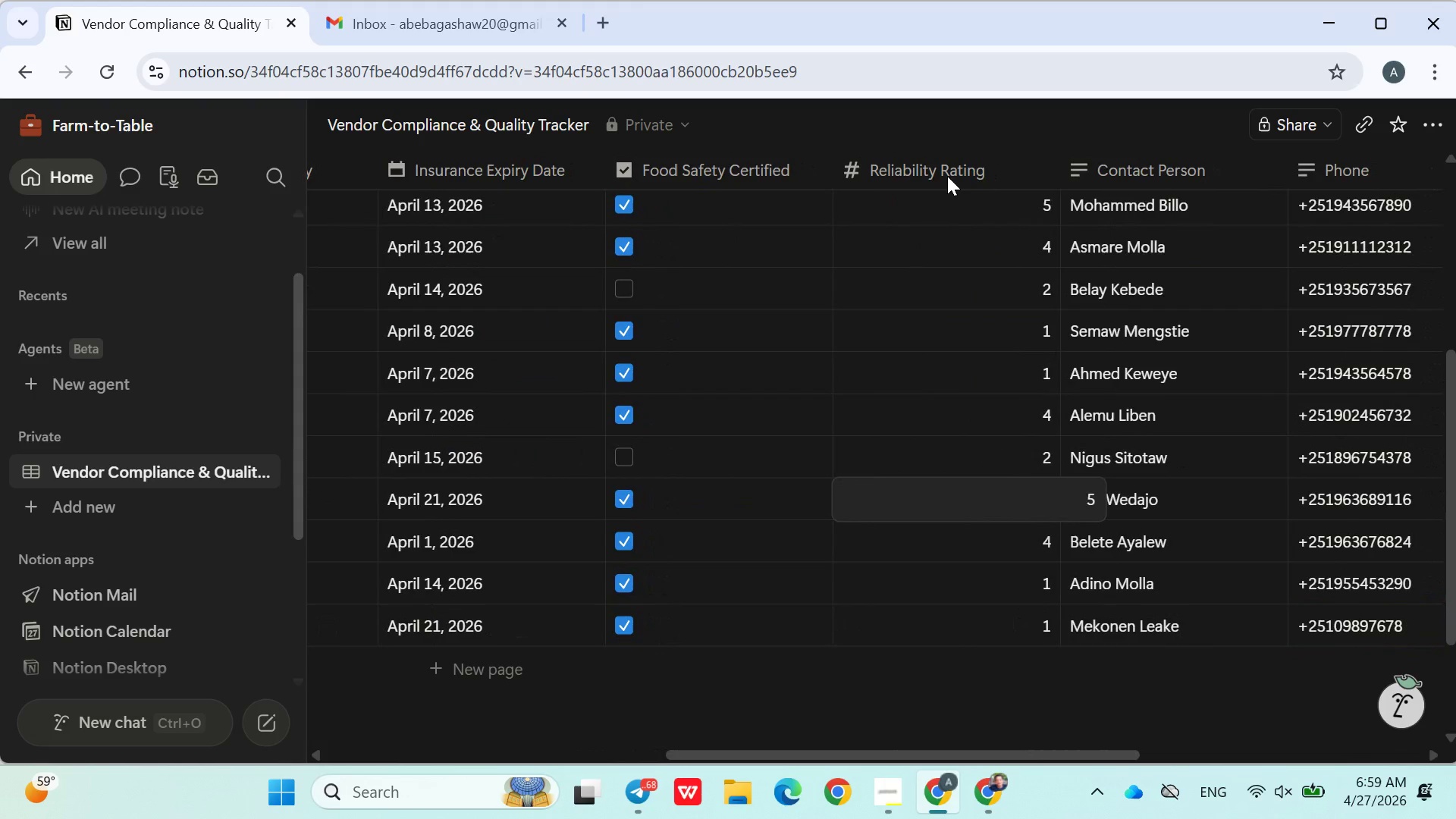 
double_click([945, 175])
 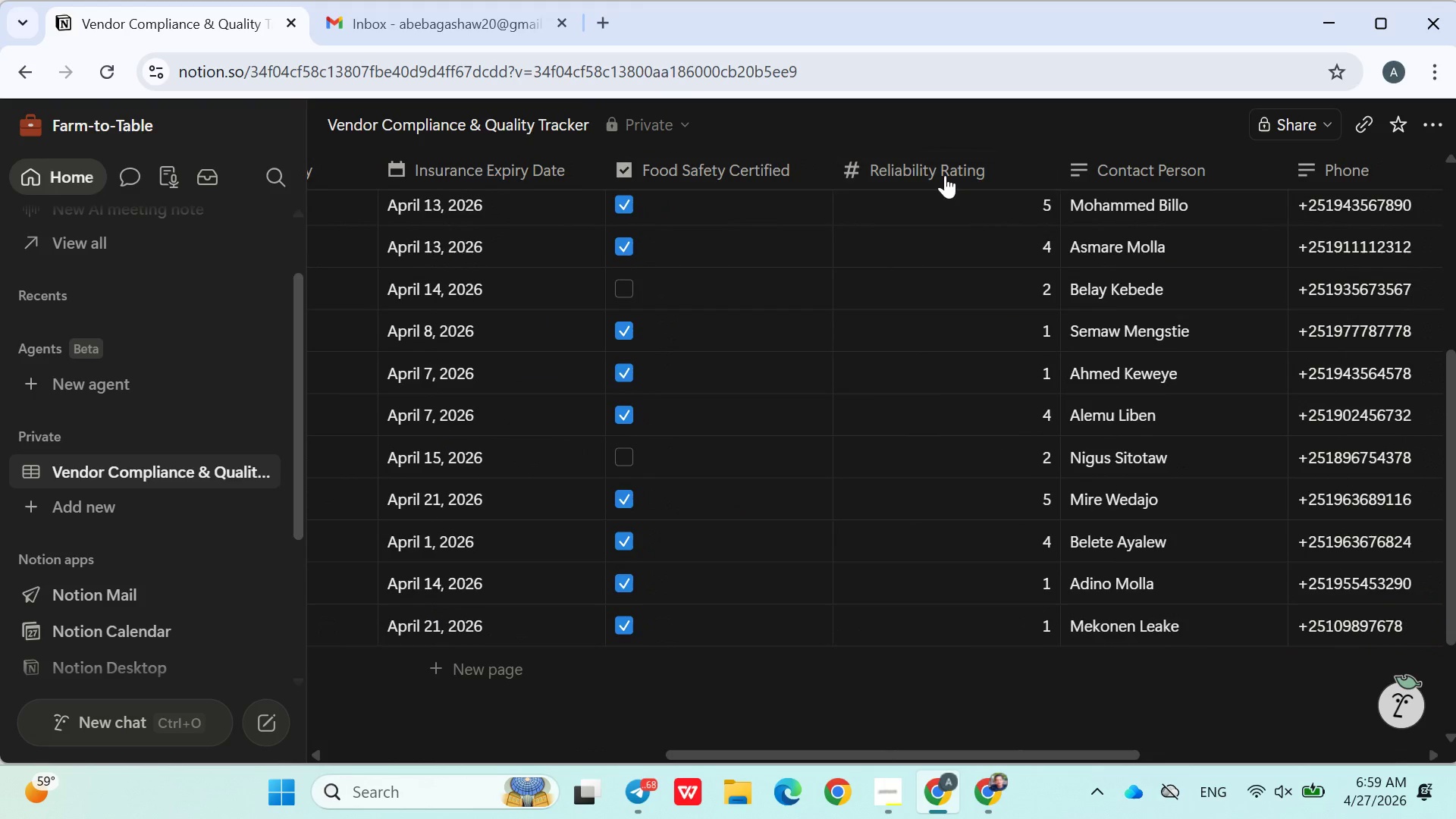 
triple_click([945, 175])
 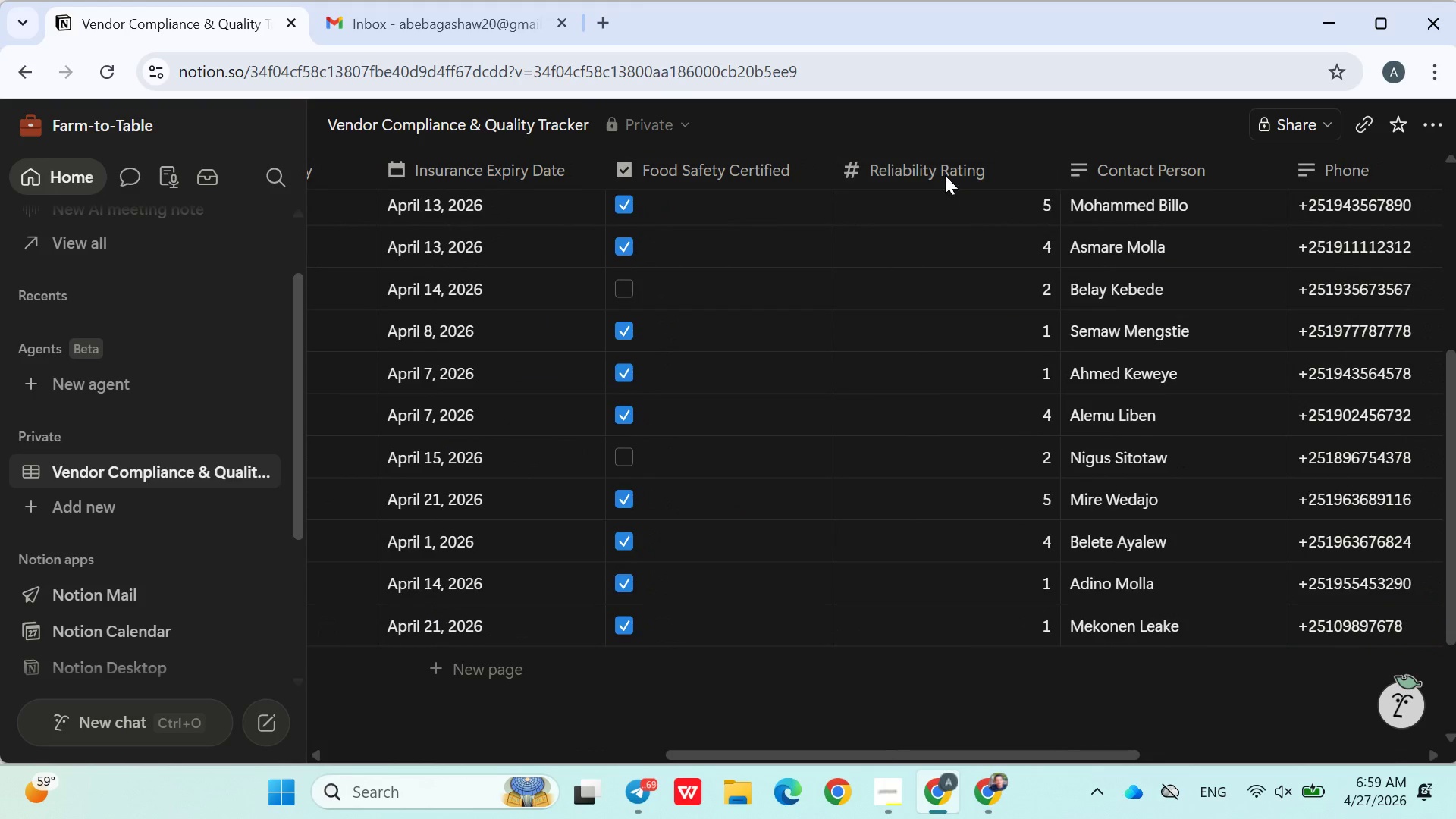 
triple_click([945, 175])
 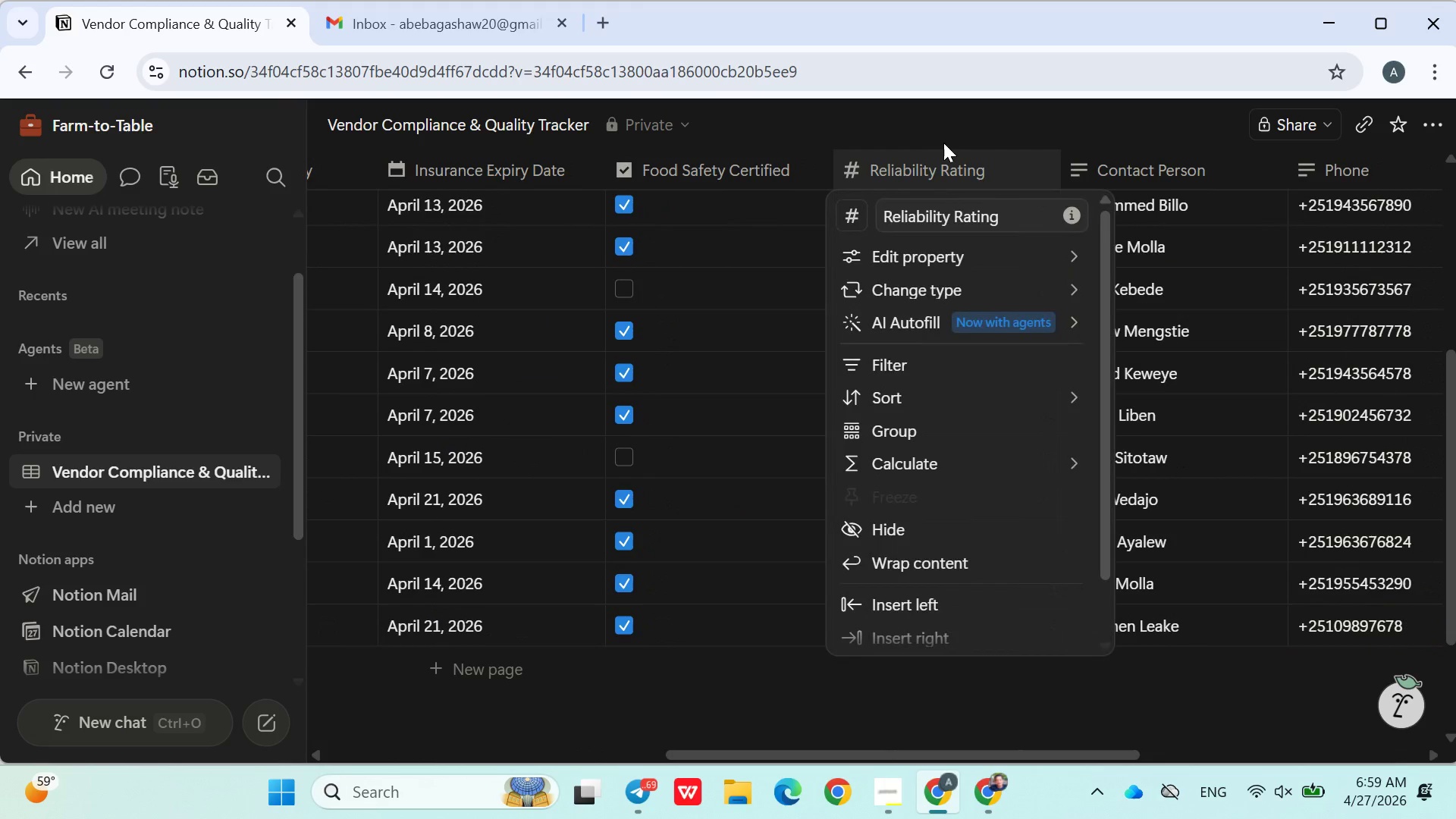 
left_click([943, 143])
 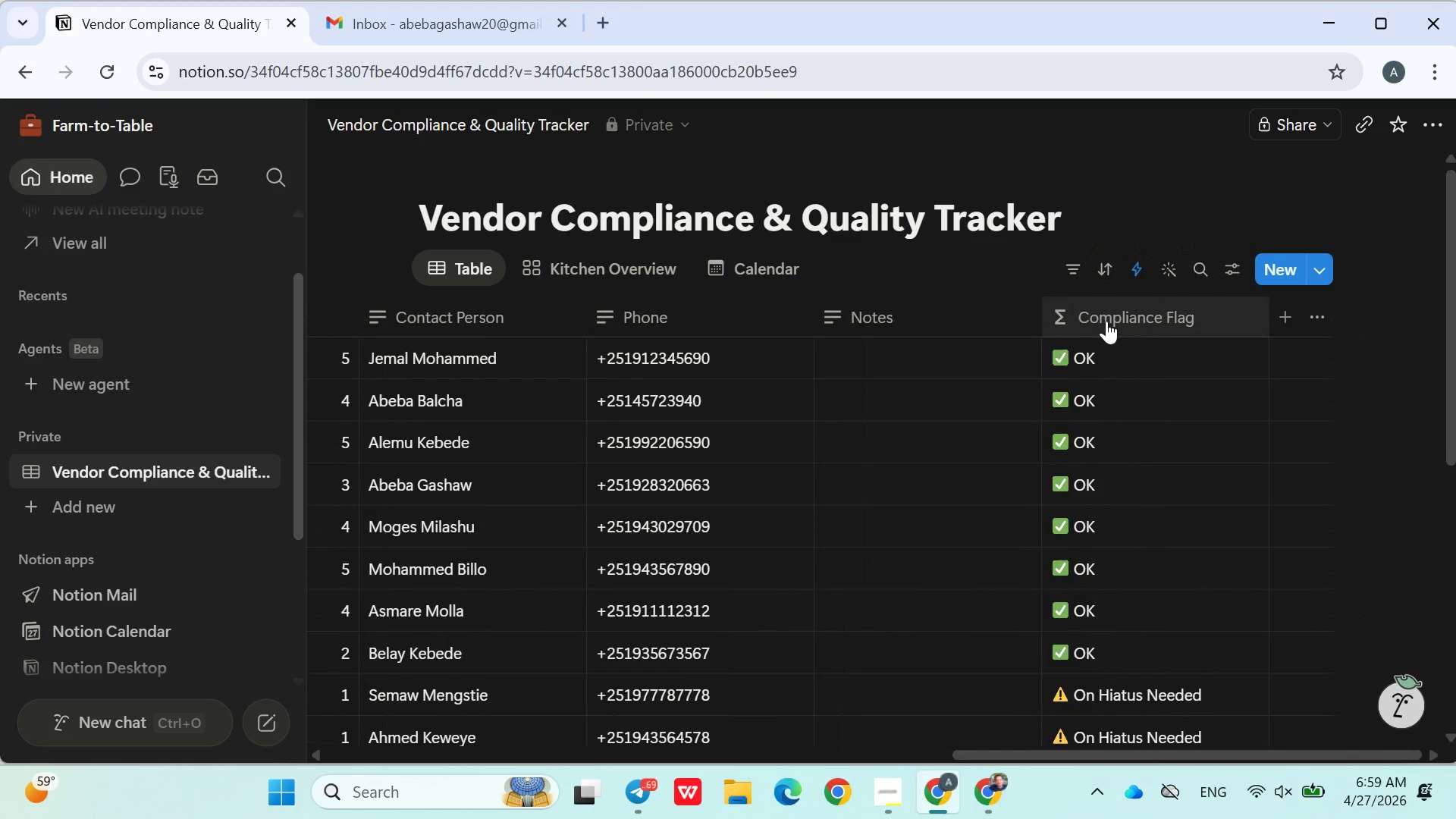 
left_click([1134, 269])
 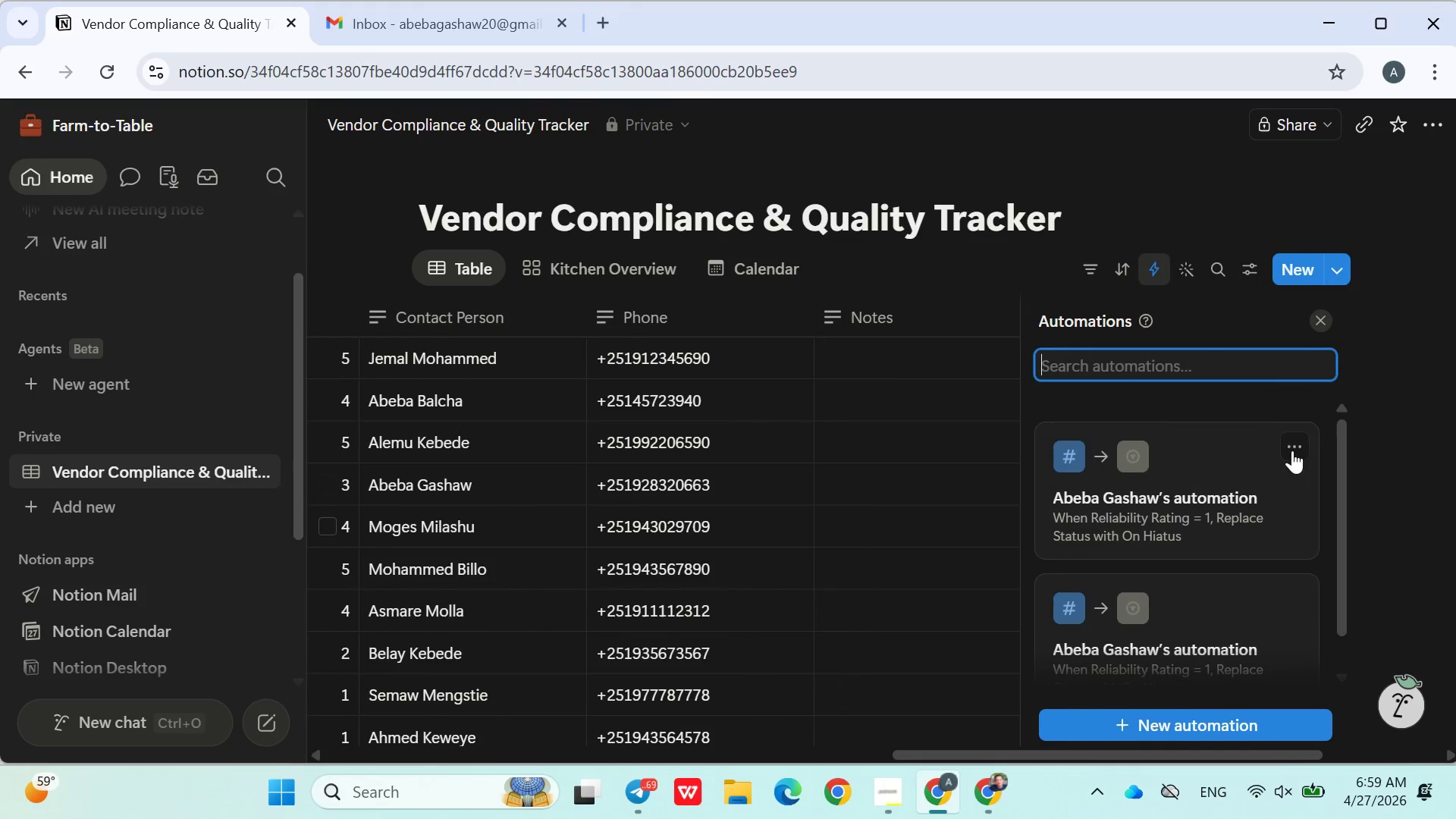 
left_click([1307, 452])
 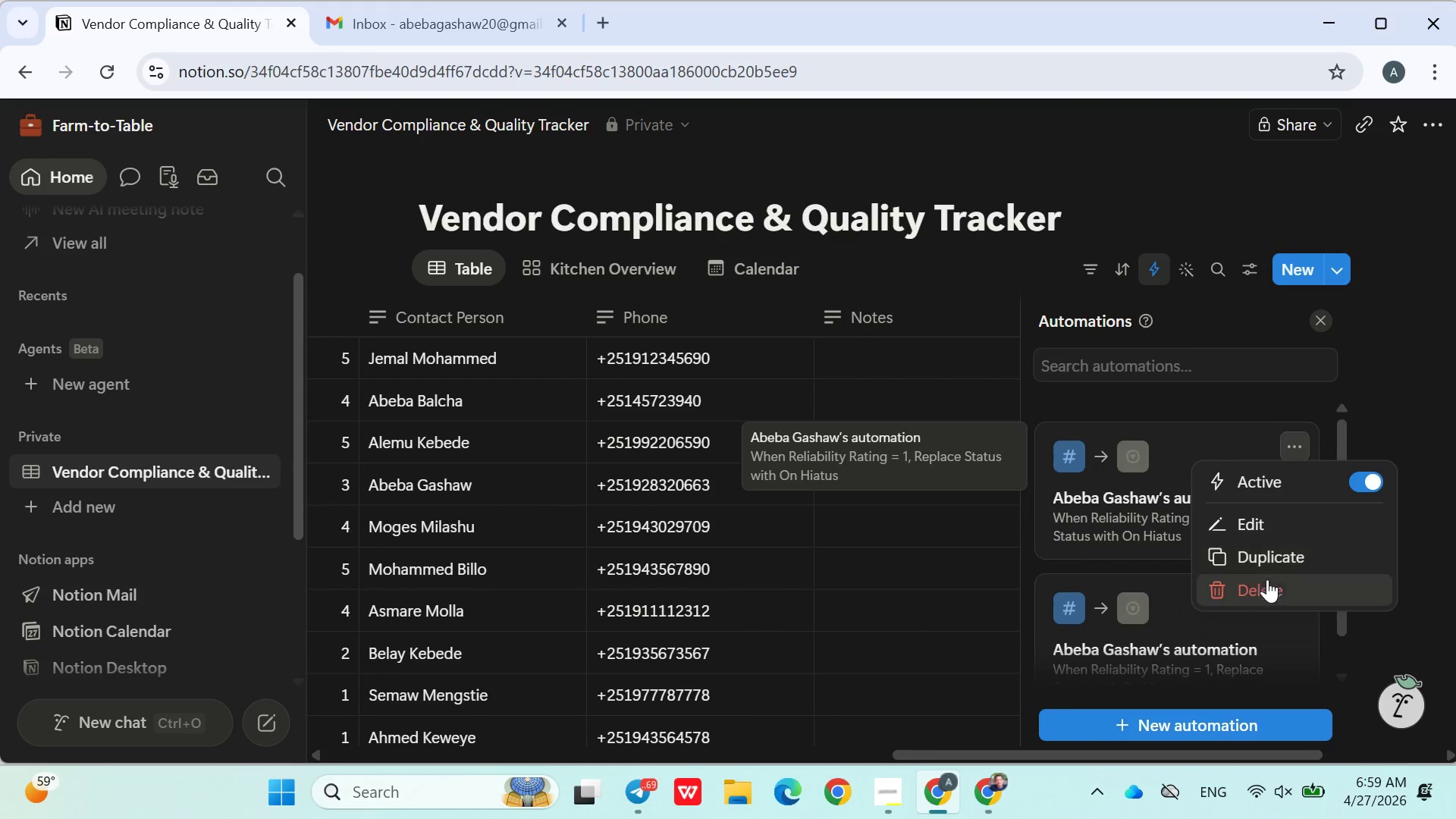 
left_click([1266, 582])
 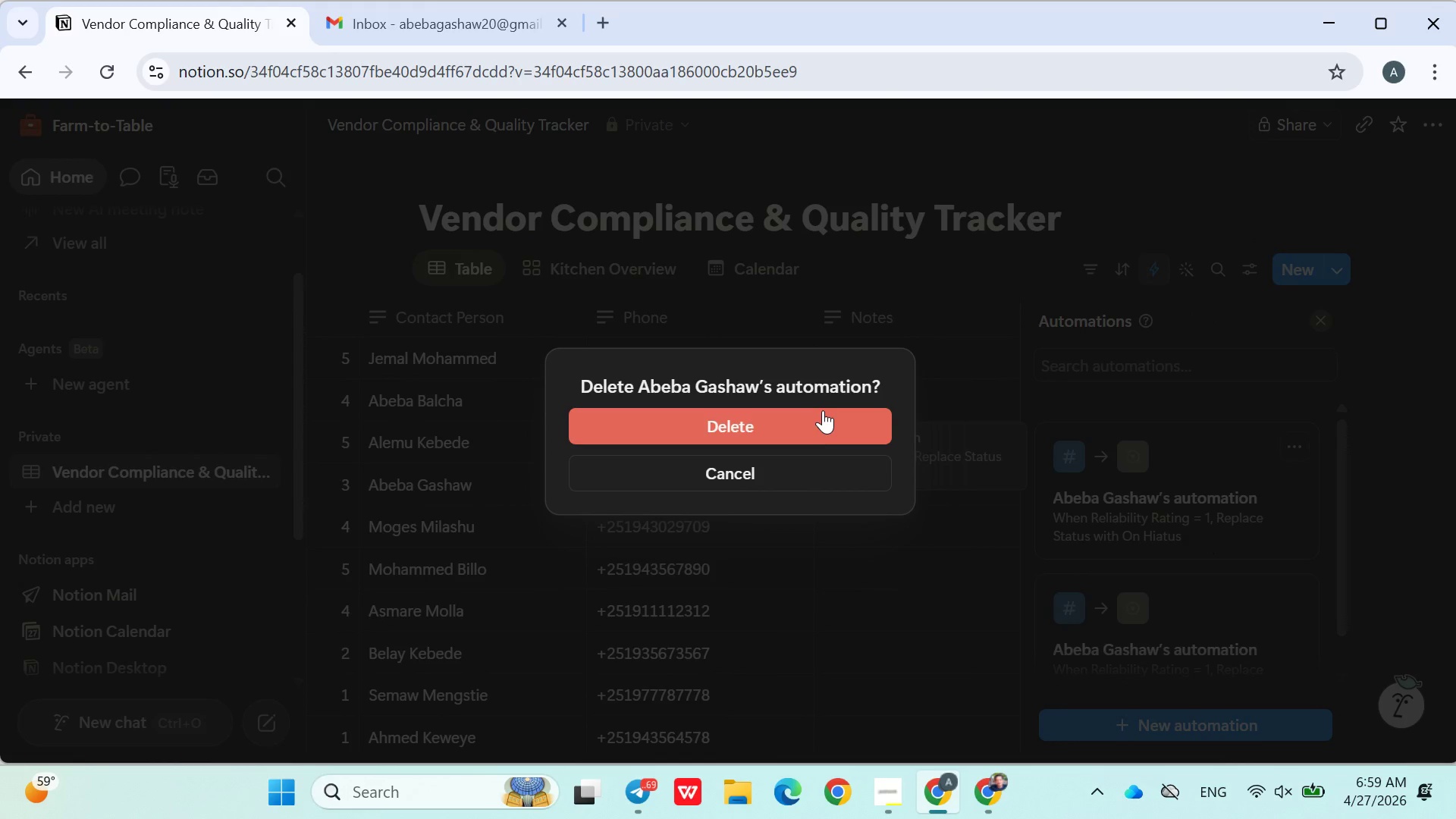 
left_click([821, 416])
 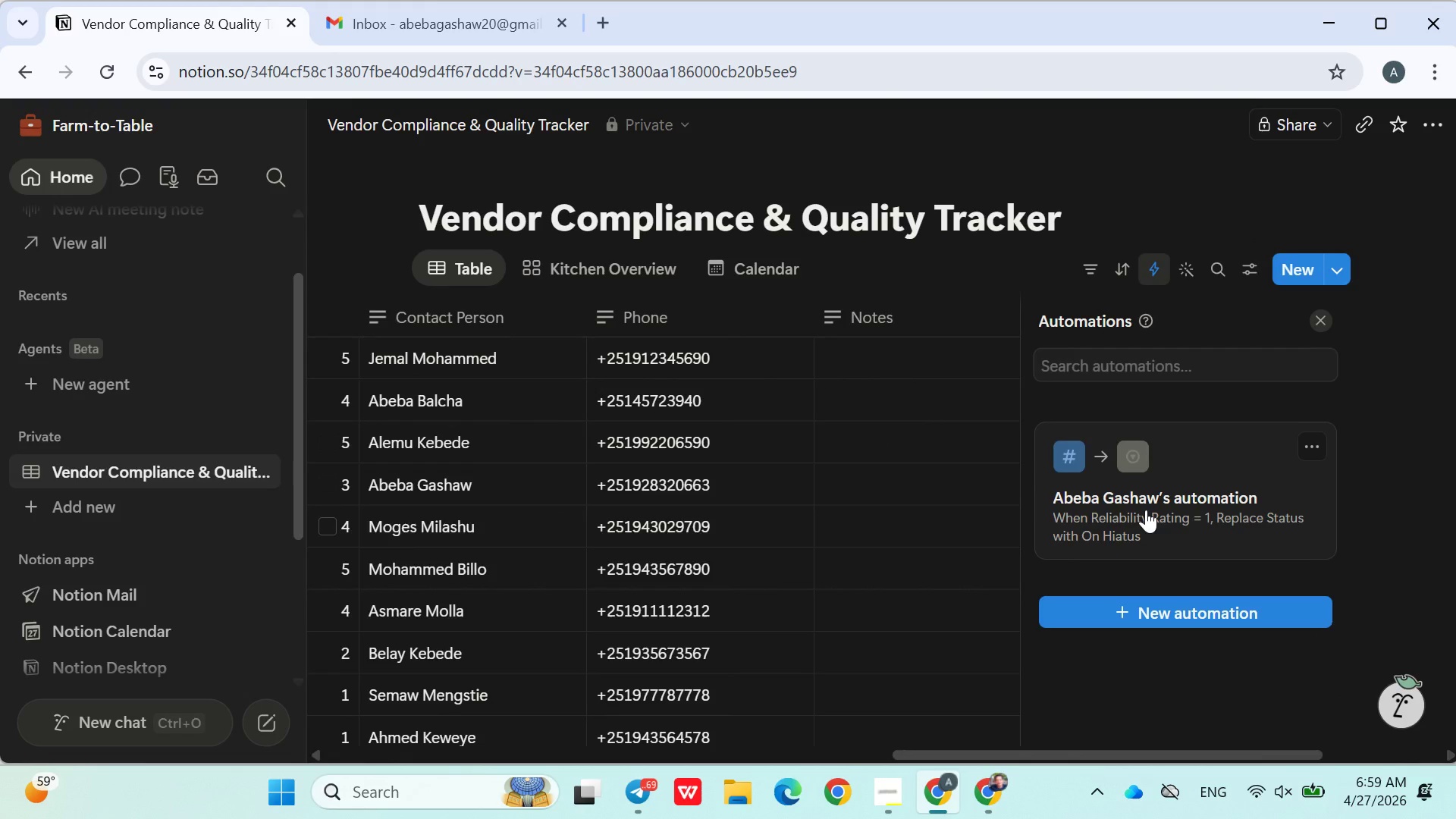 
left_click([1146, 510])
 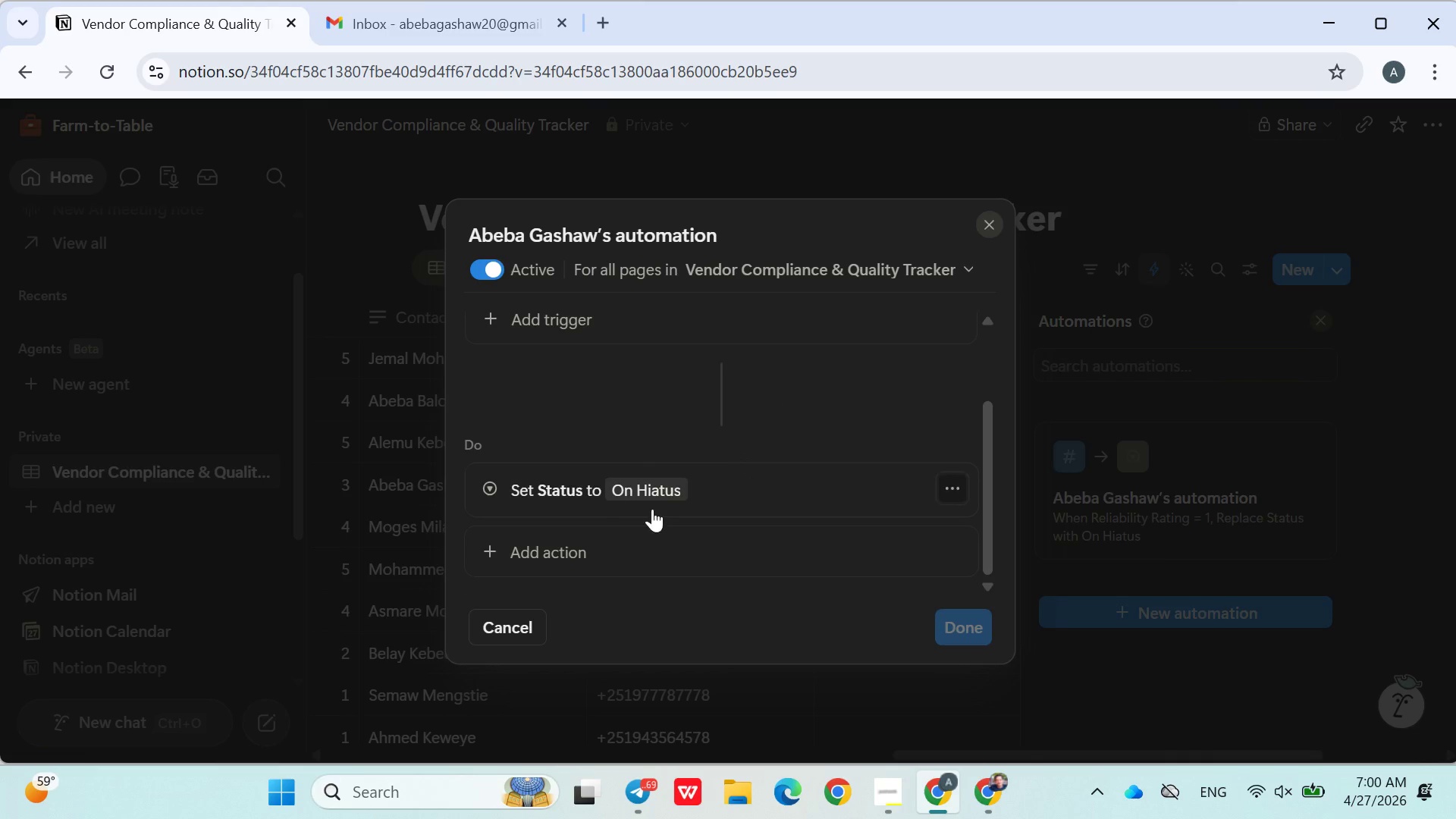 
wait(6.47)
 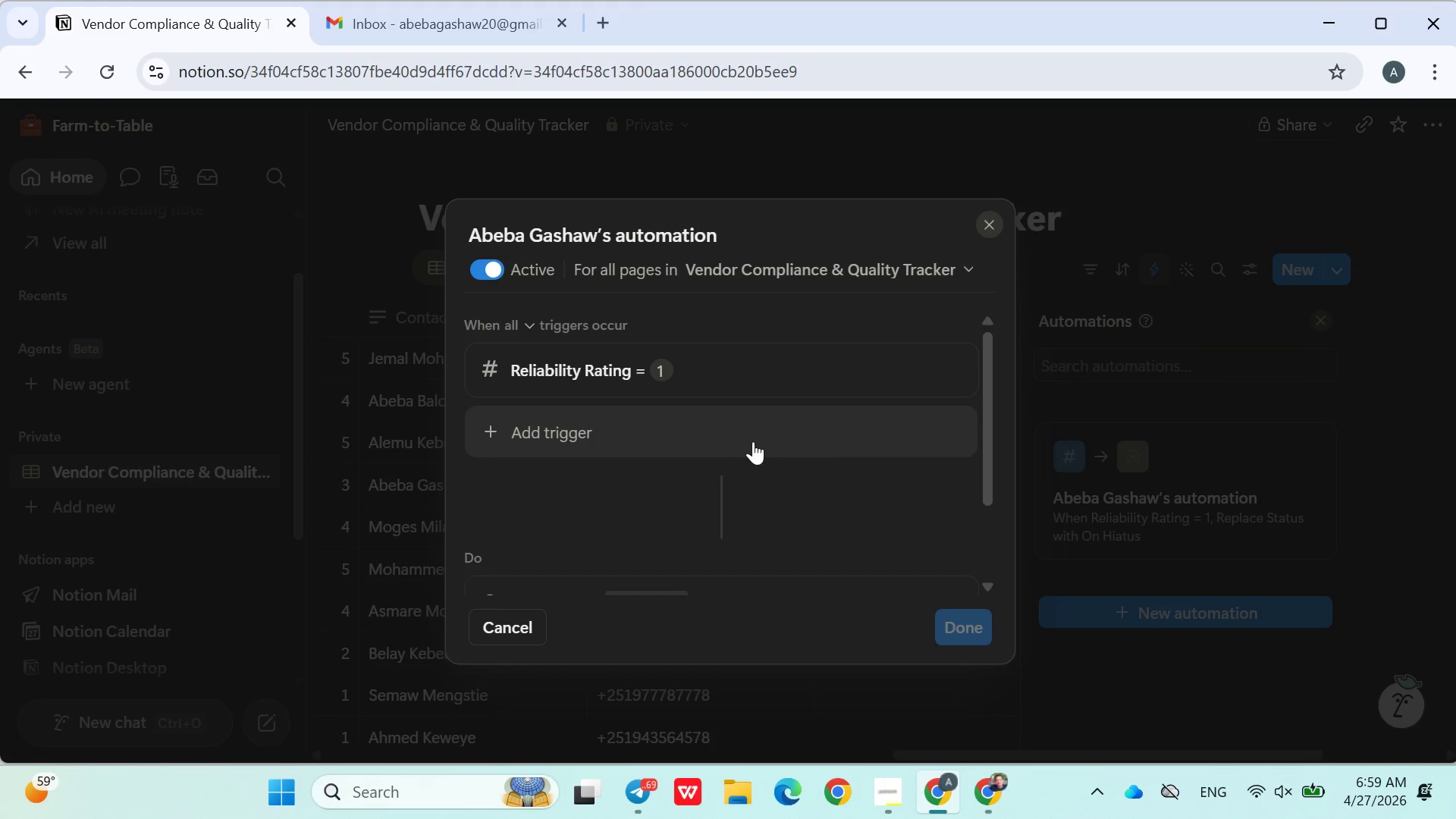 
left_click([524, 488])
 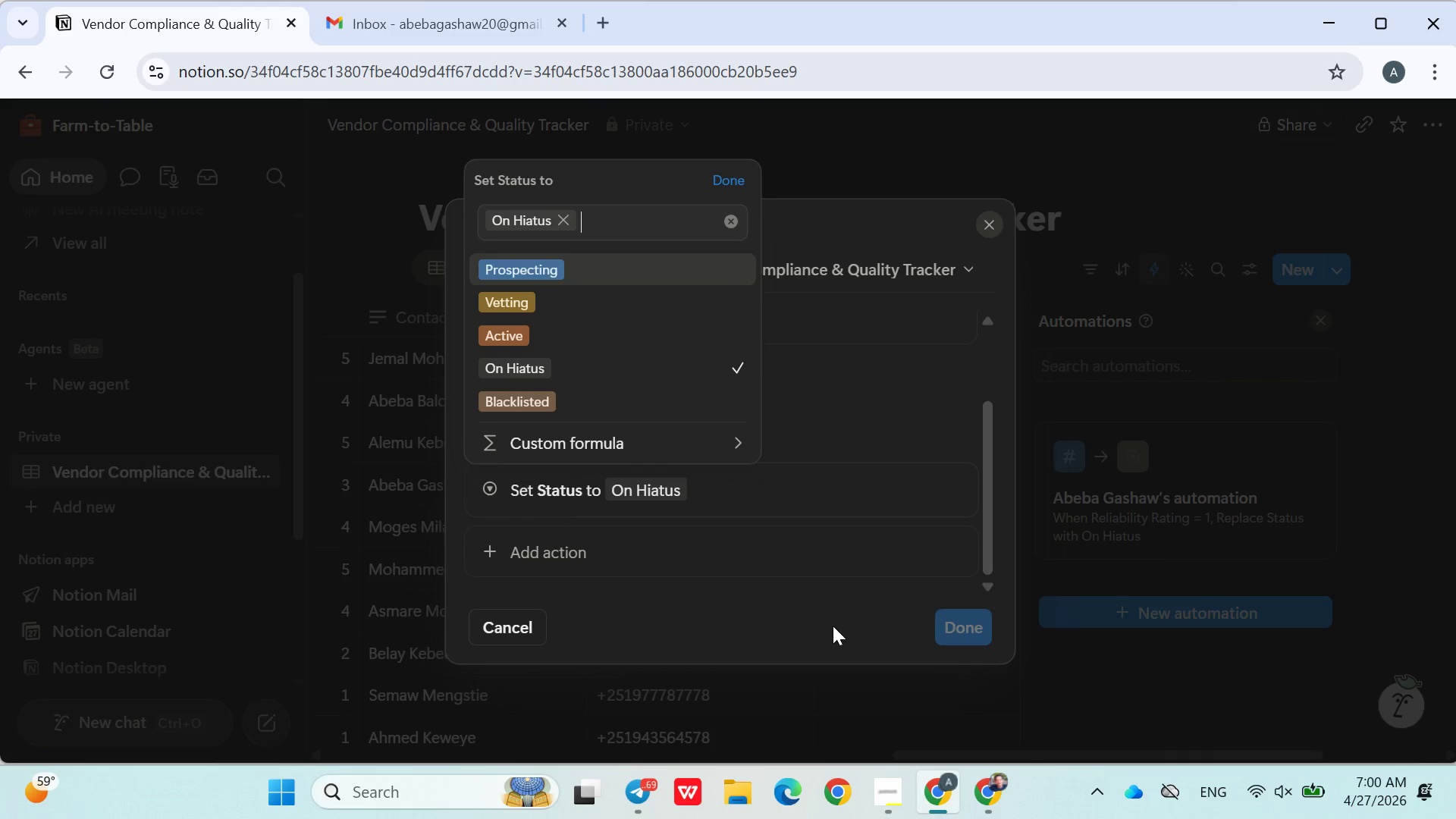 
left_click([945, 617])
 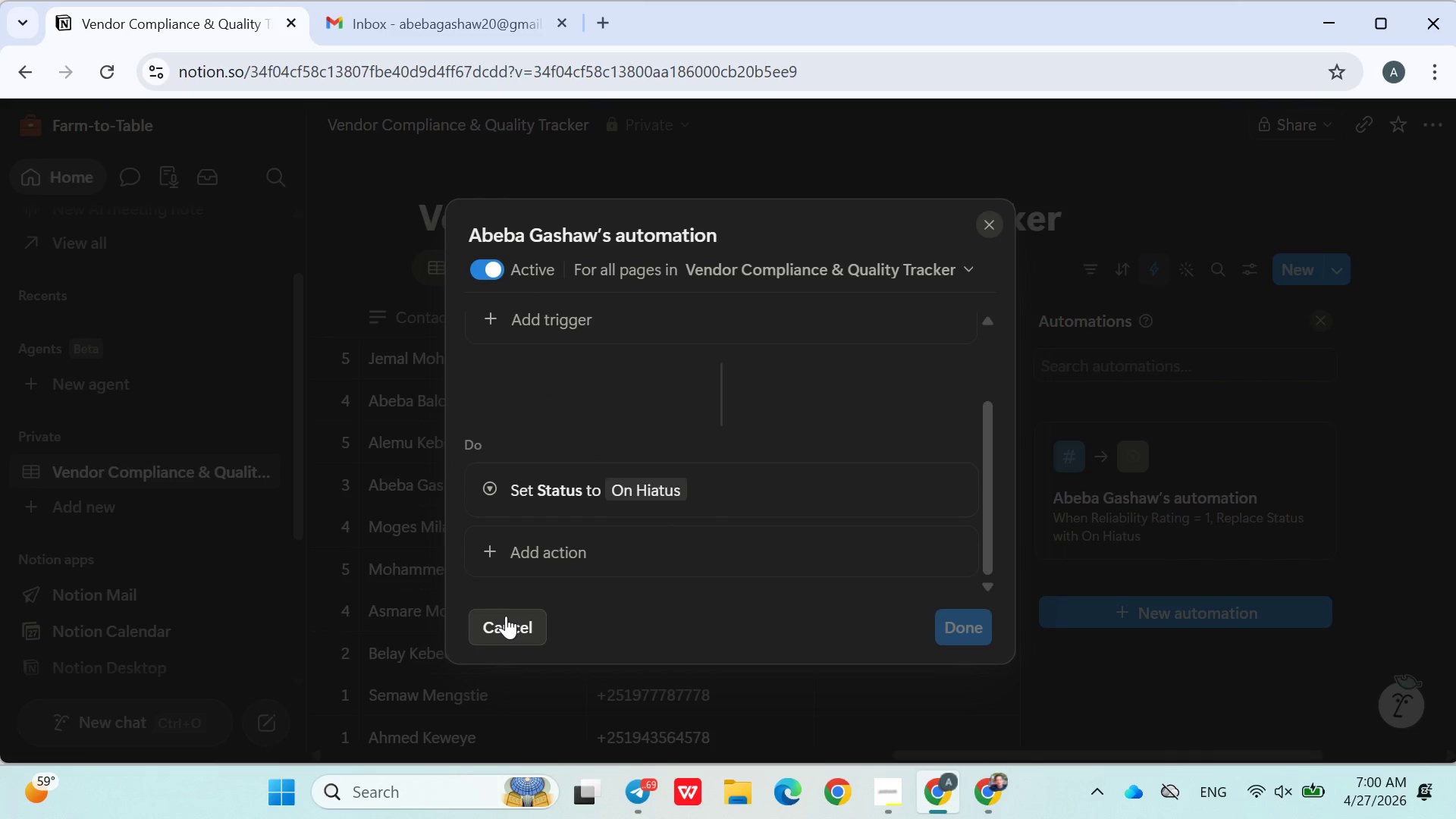 
left_click([506, 616])
 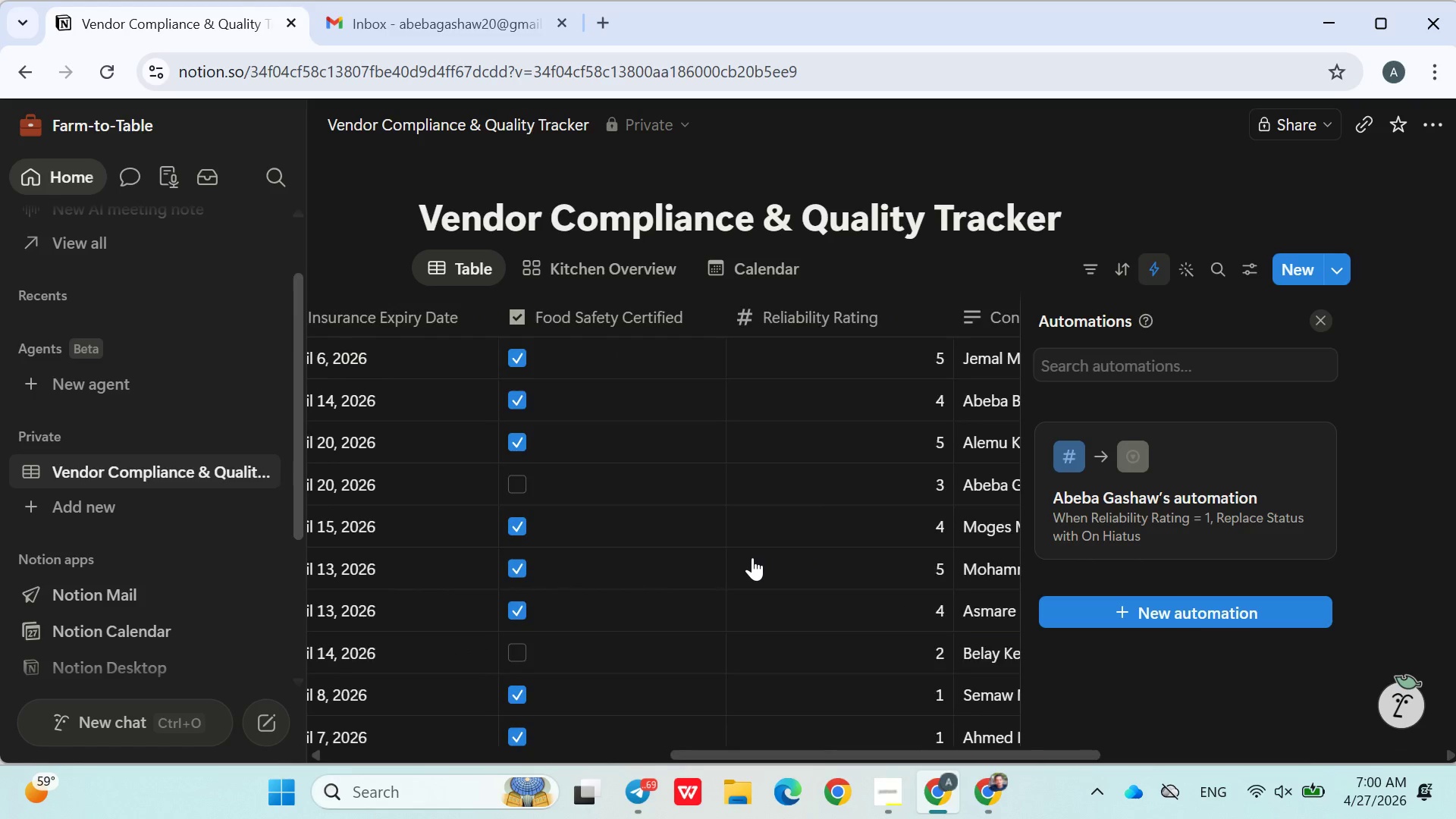 
left_click([725, 529])
 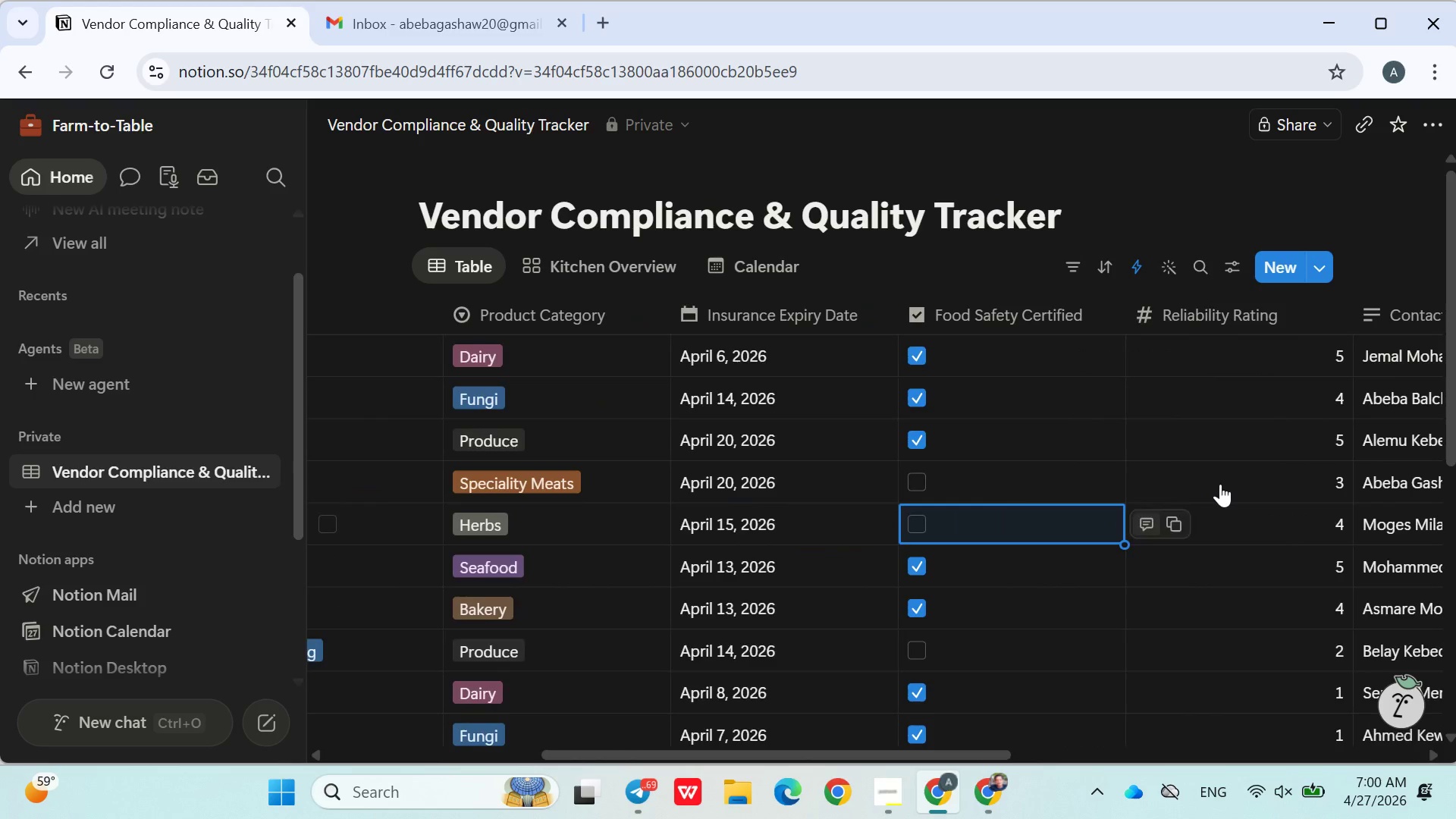 
left_click([1335, 479])
 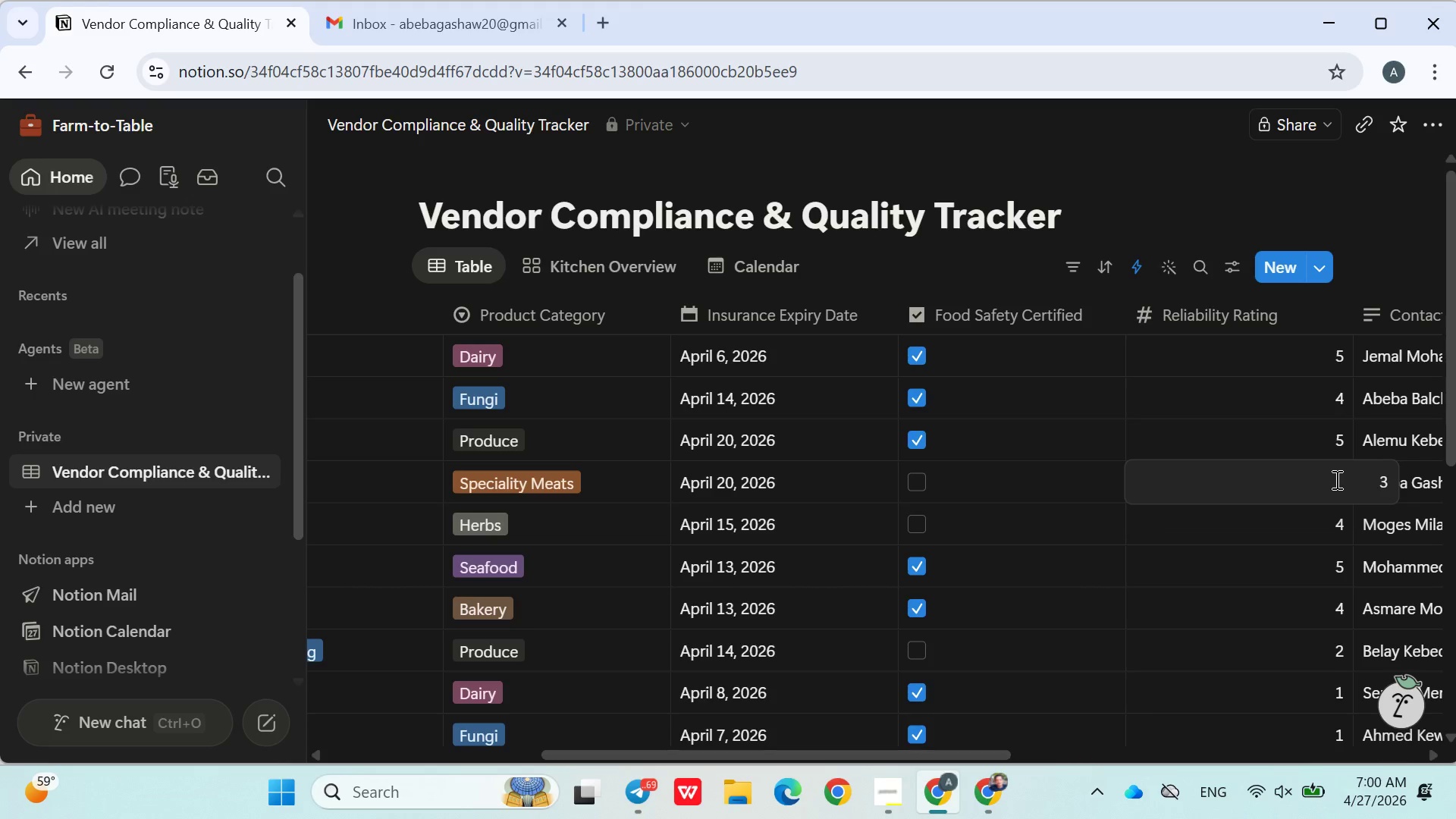 
key(Backspace)
 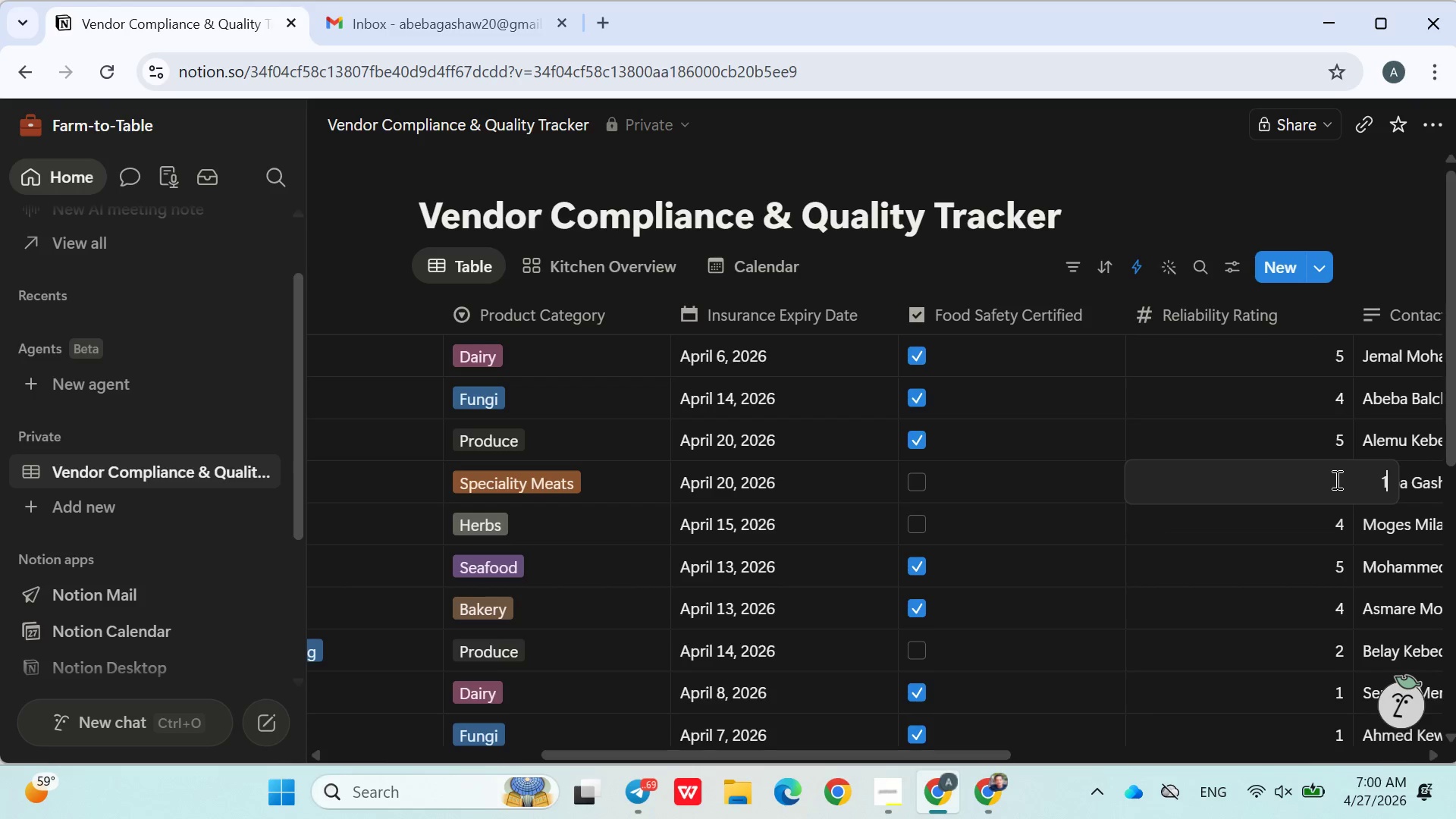 
key(1)
 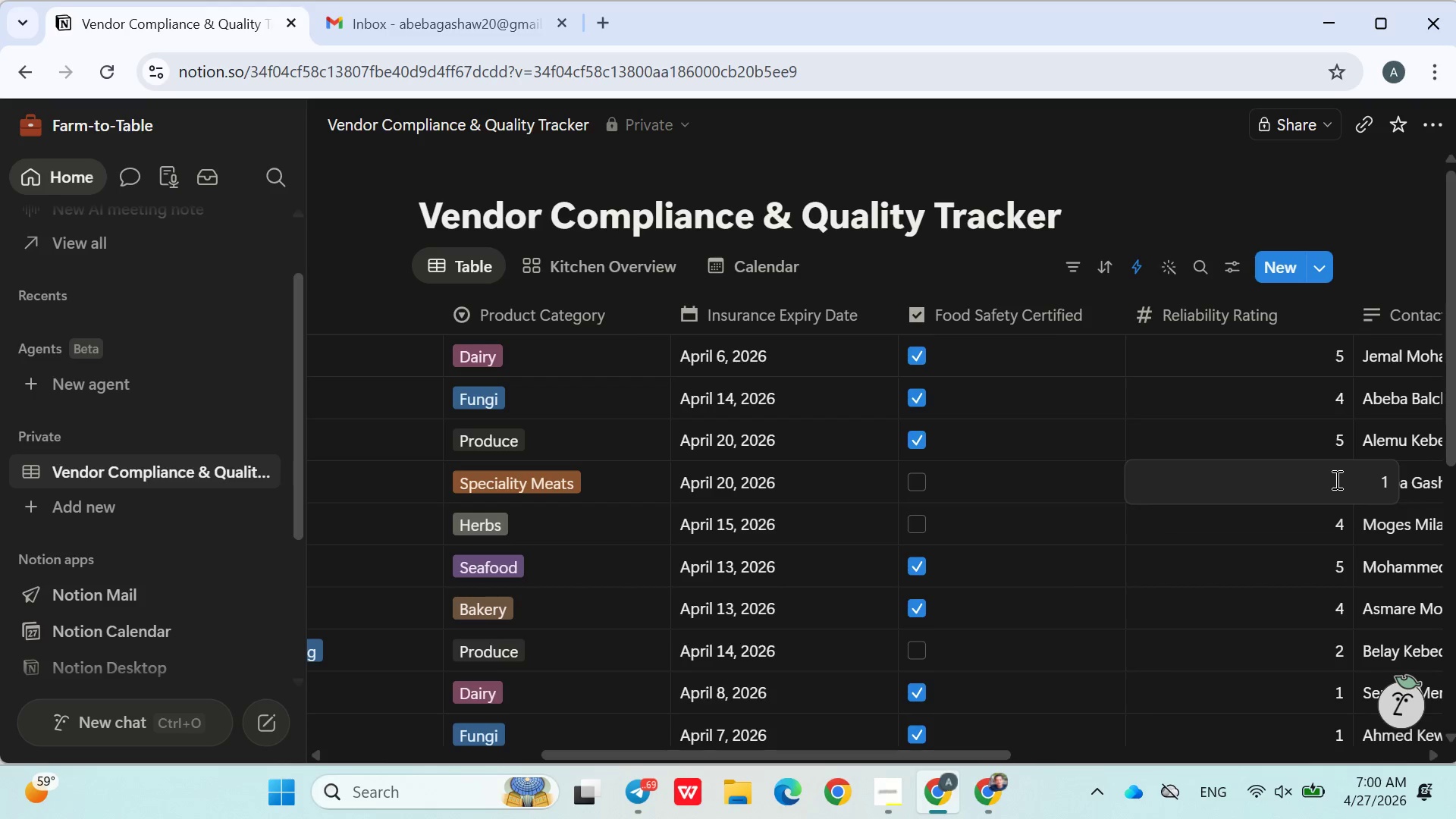 
key(Enter)
 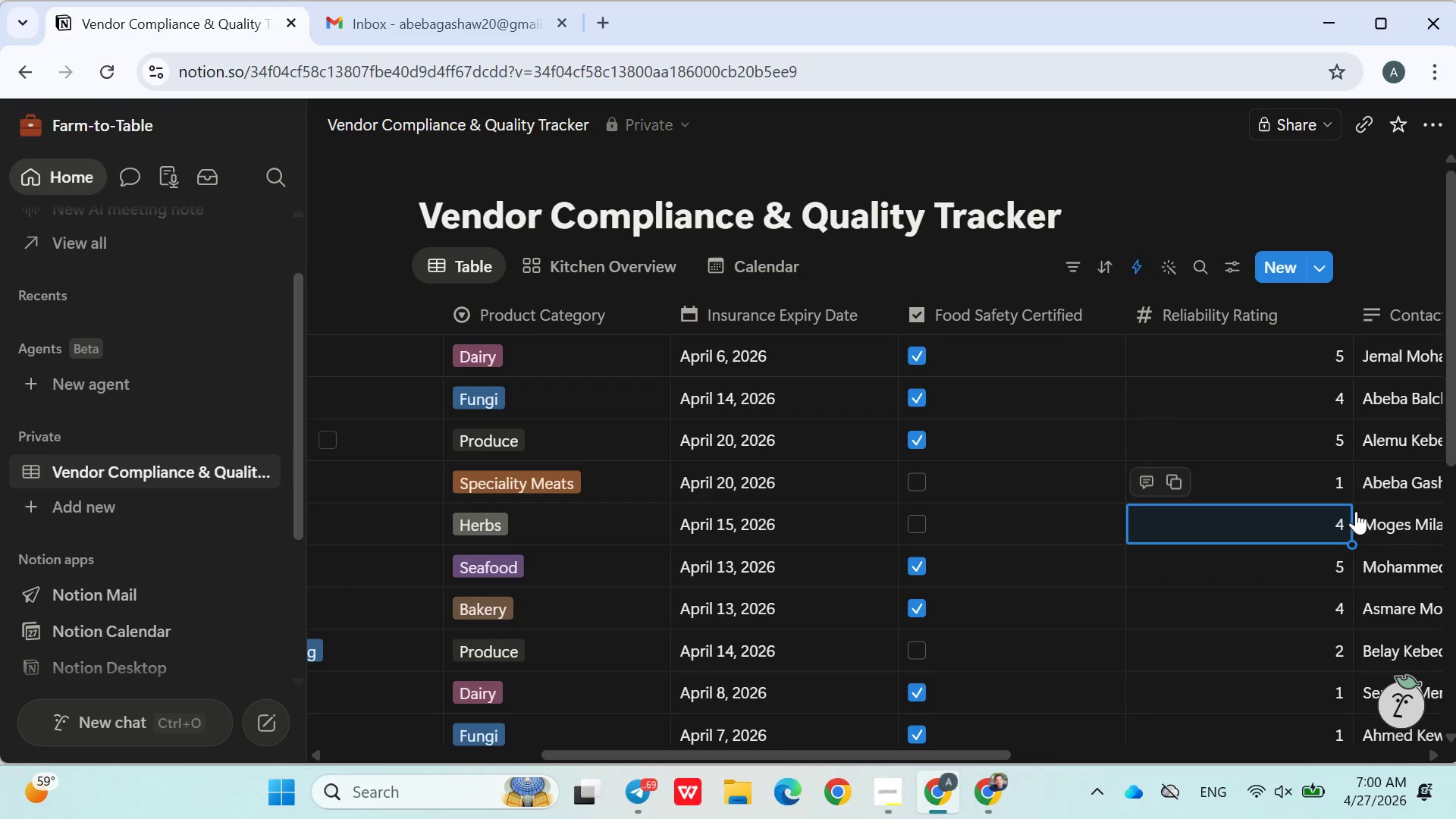 
left_click([1386, 226])
 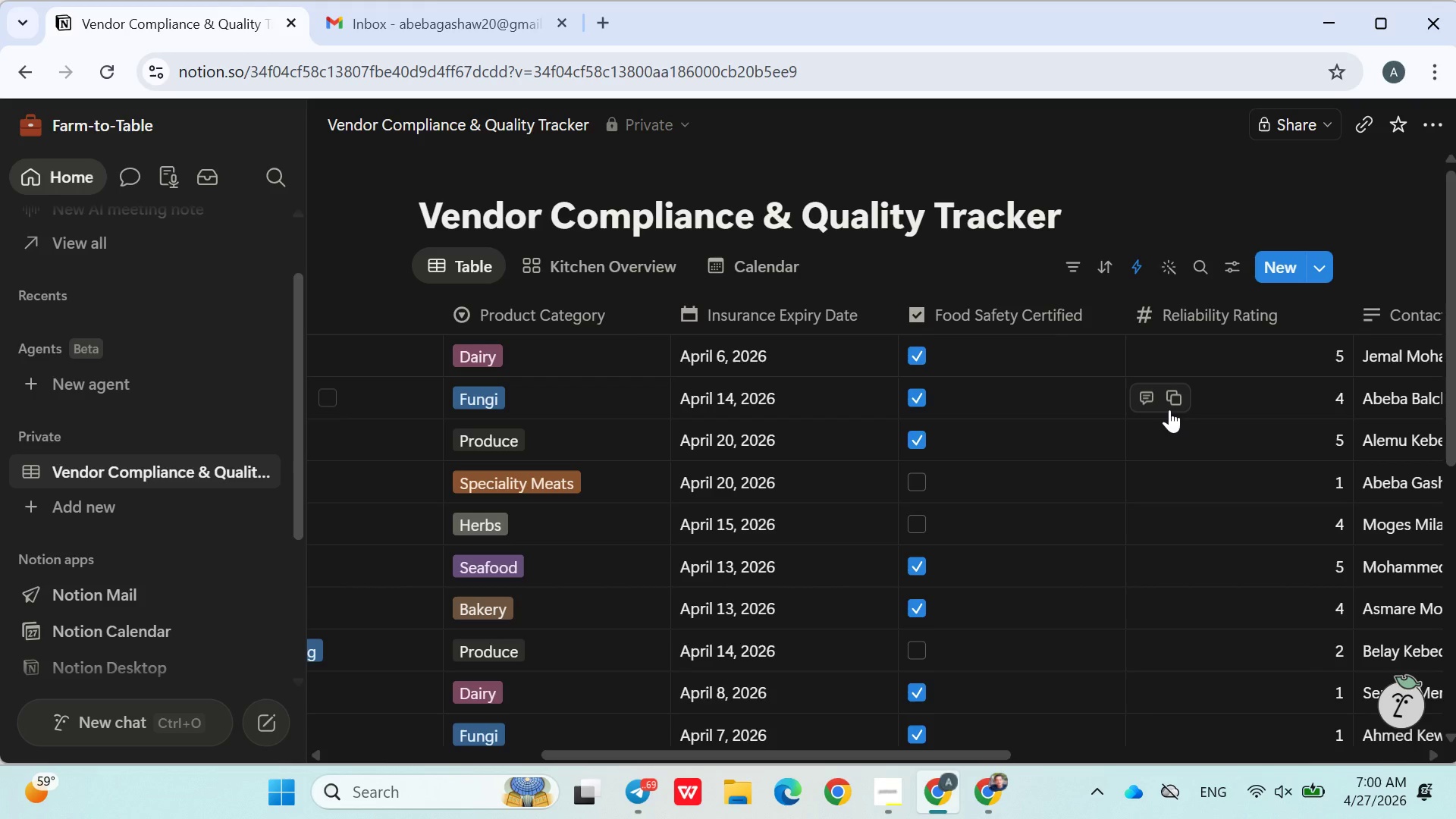 
wait(39.59)
 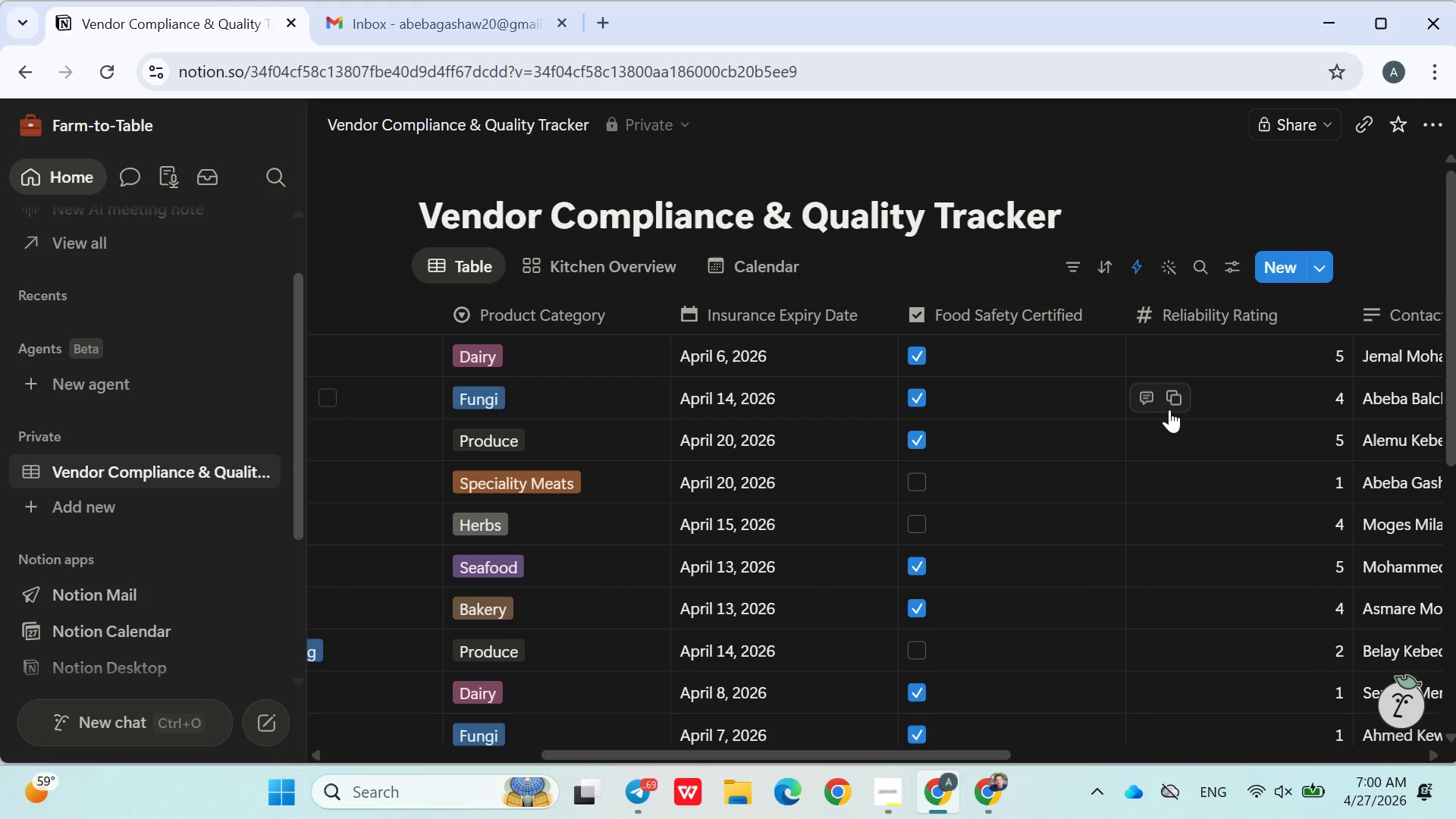 
left_click([1144, 264])
 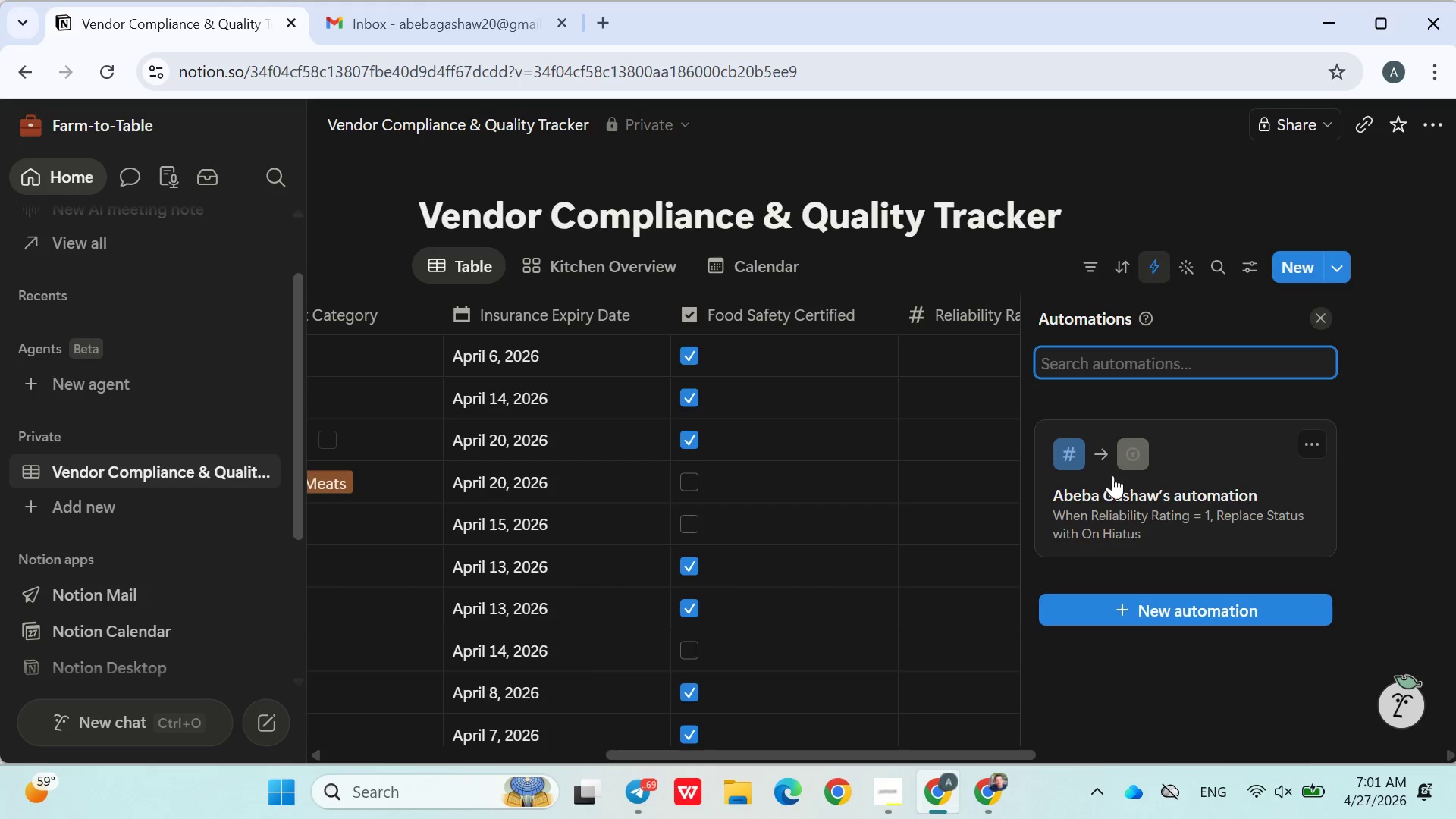 
left_click([1112, 489])
 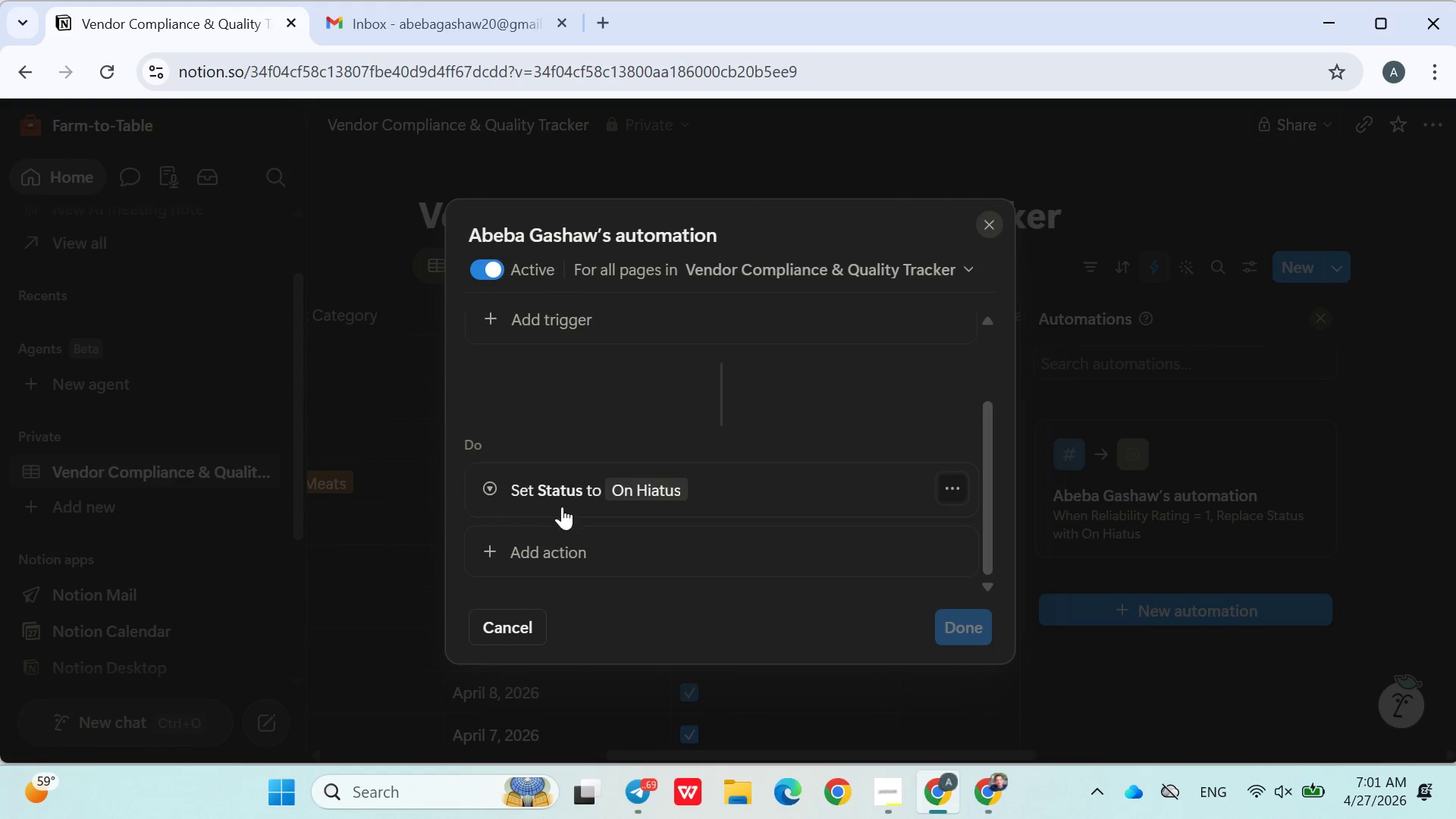 
left_click([573, 485])
 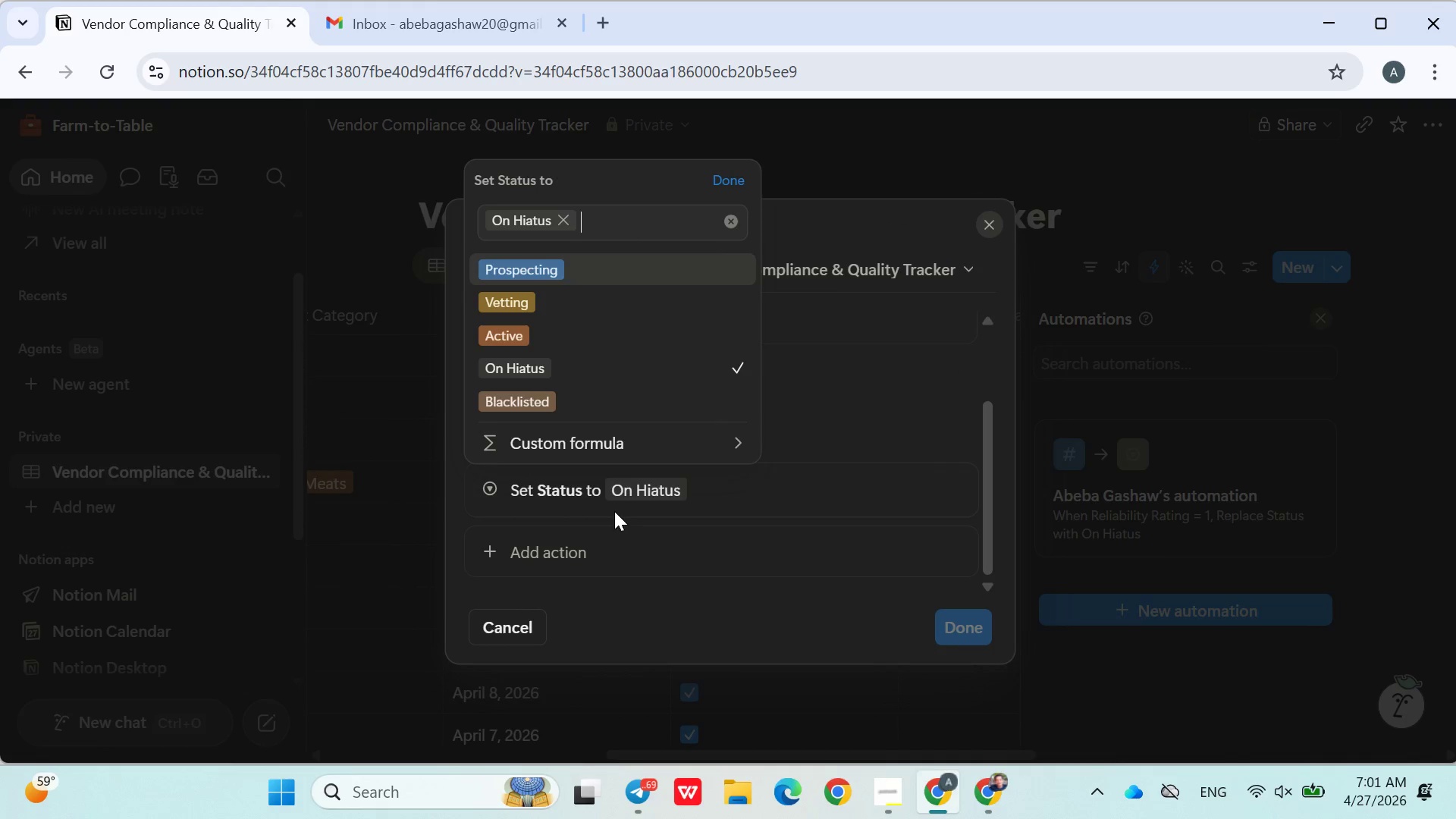 
left_click([677, 574])
 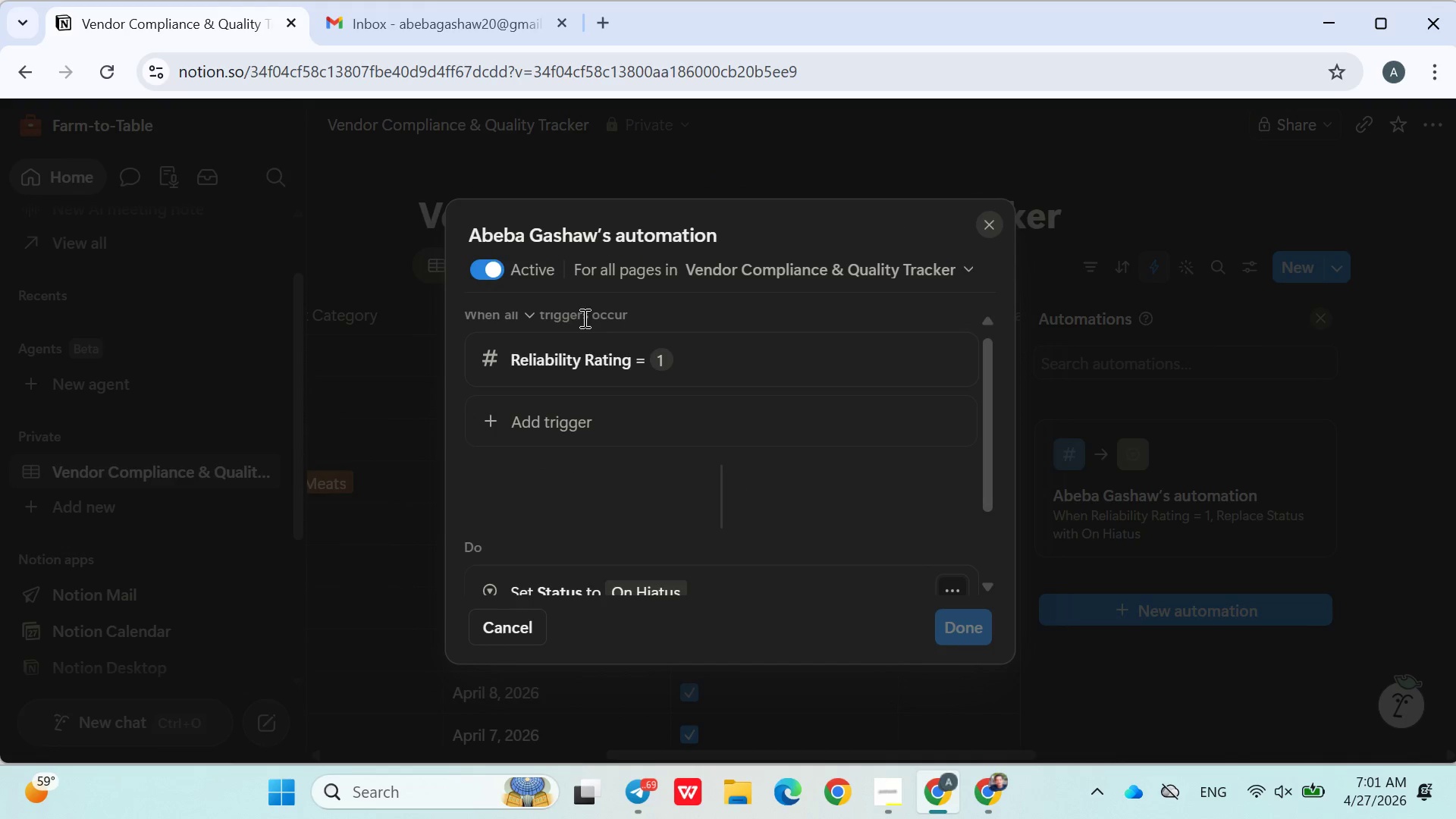 
left_click([592, 362])
 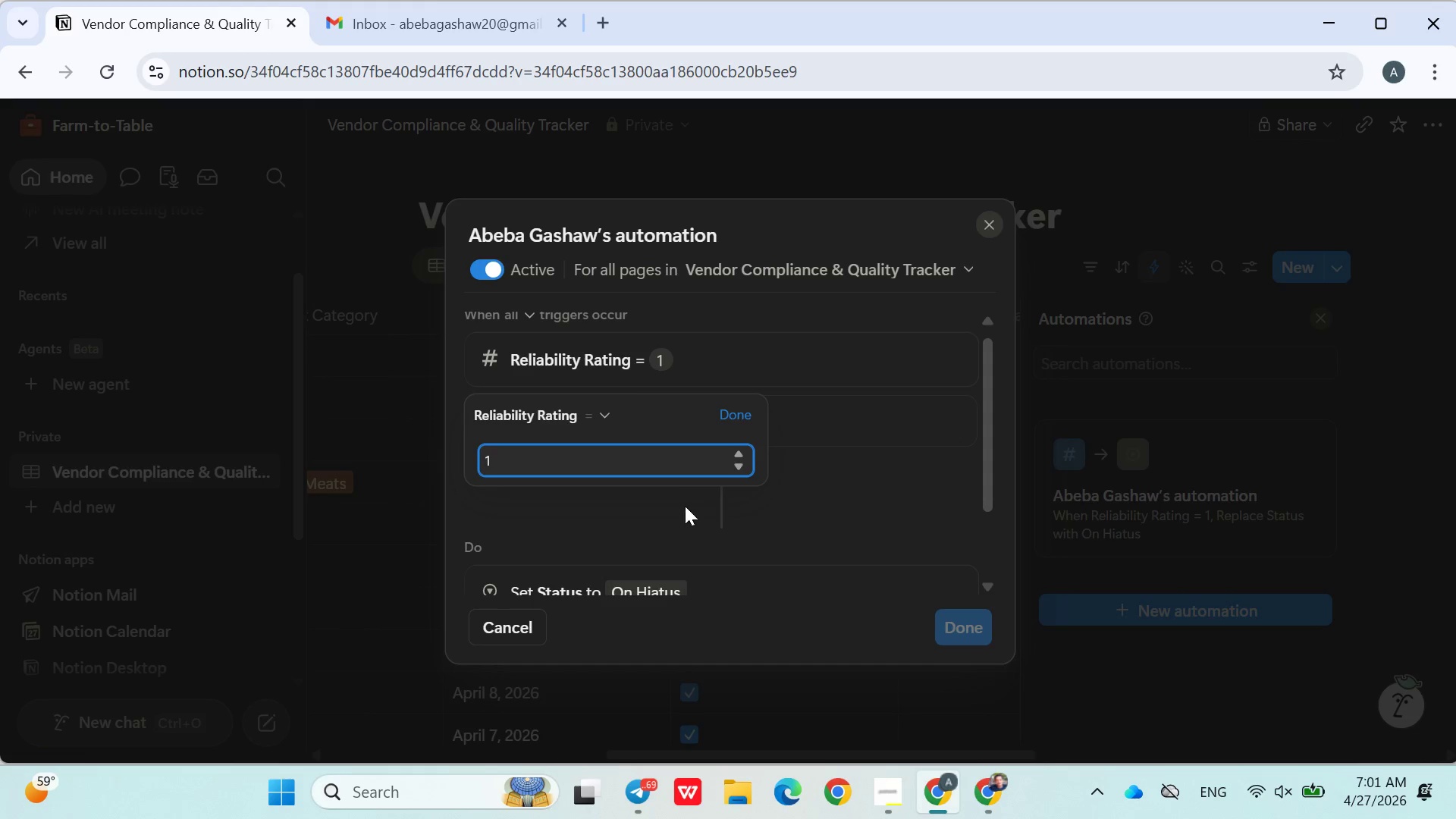 
left_click([683, 526])
 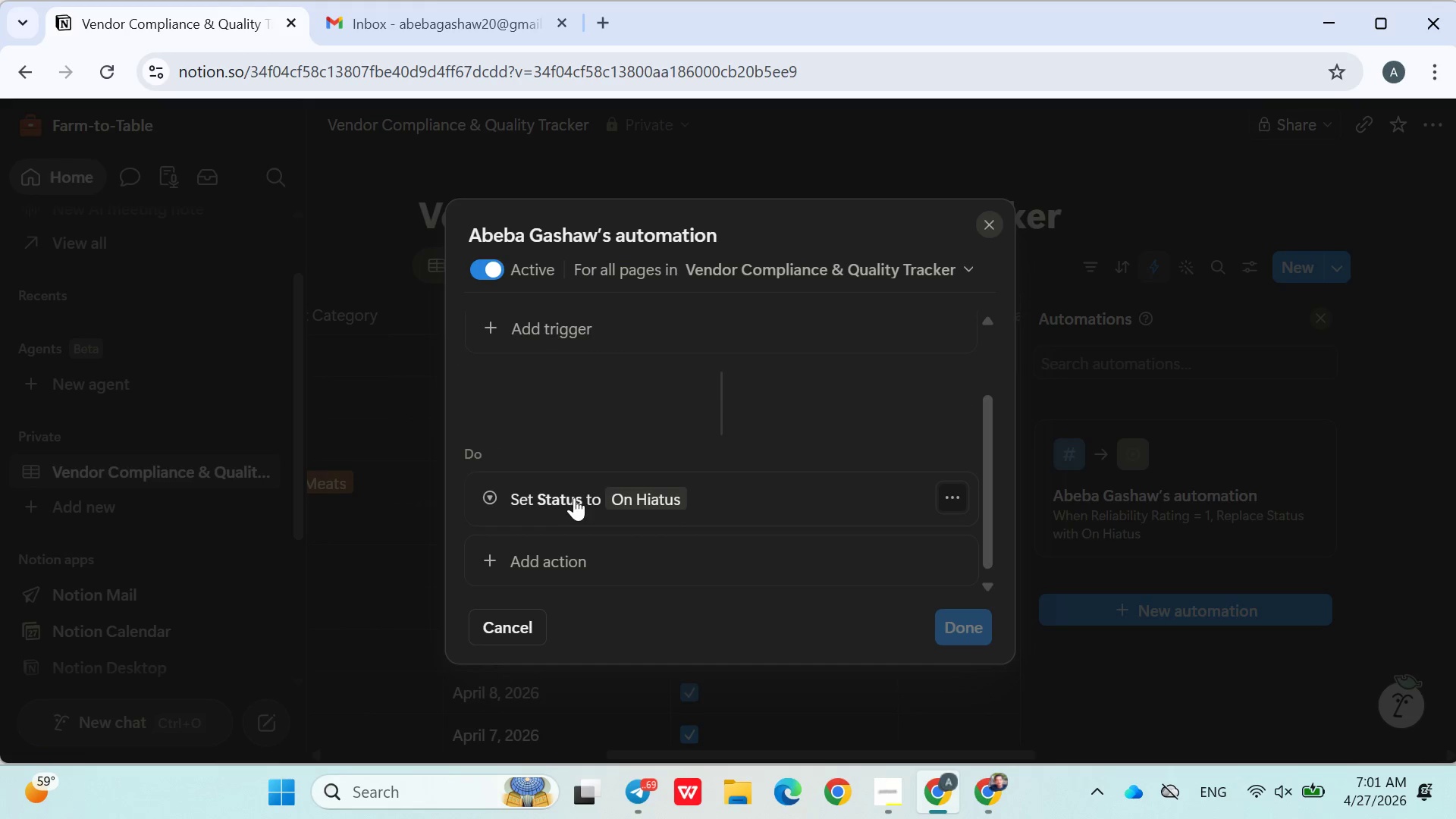 
left_click([572, 496])
 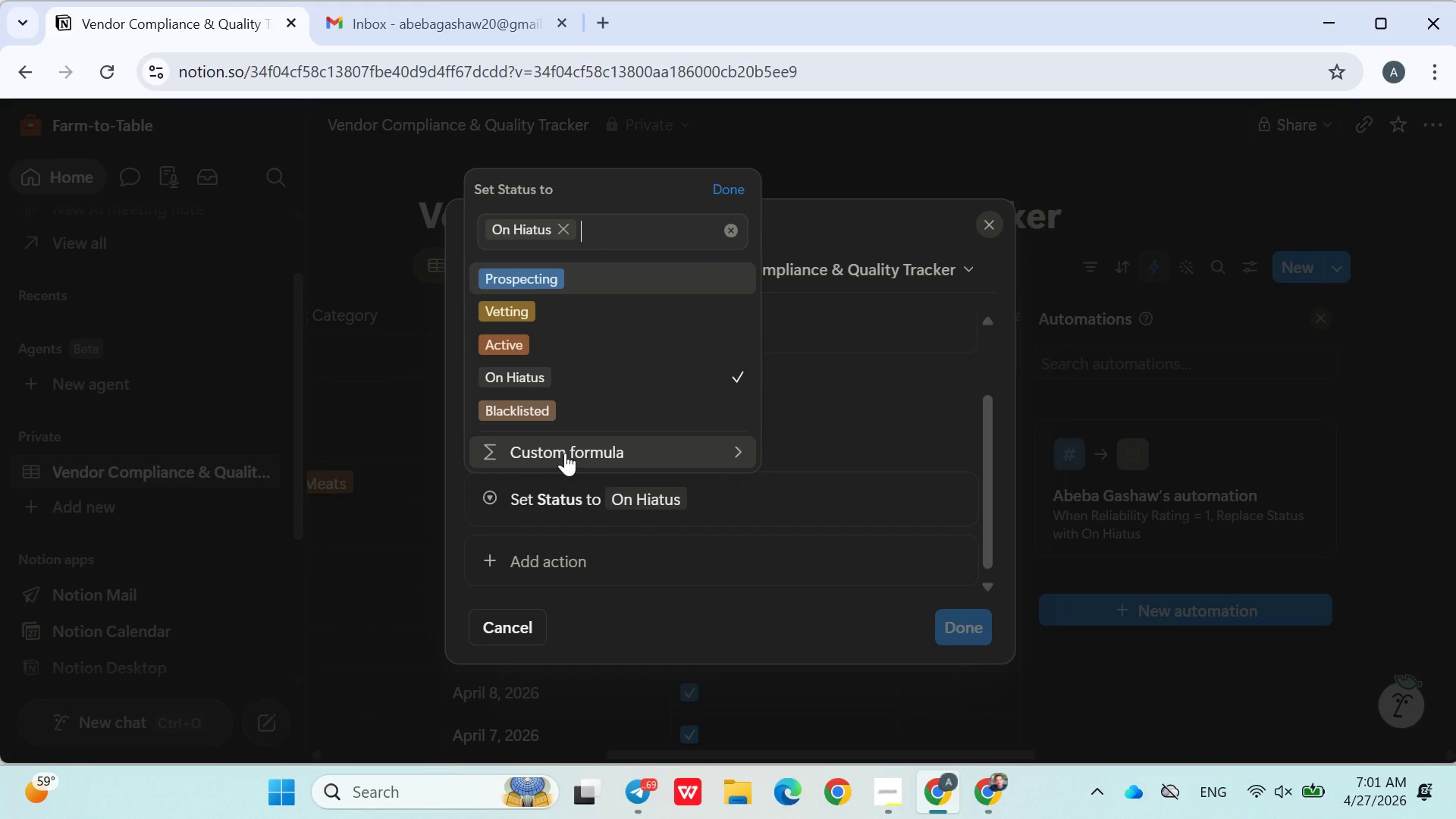 
left_click([565, 453])
 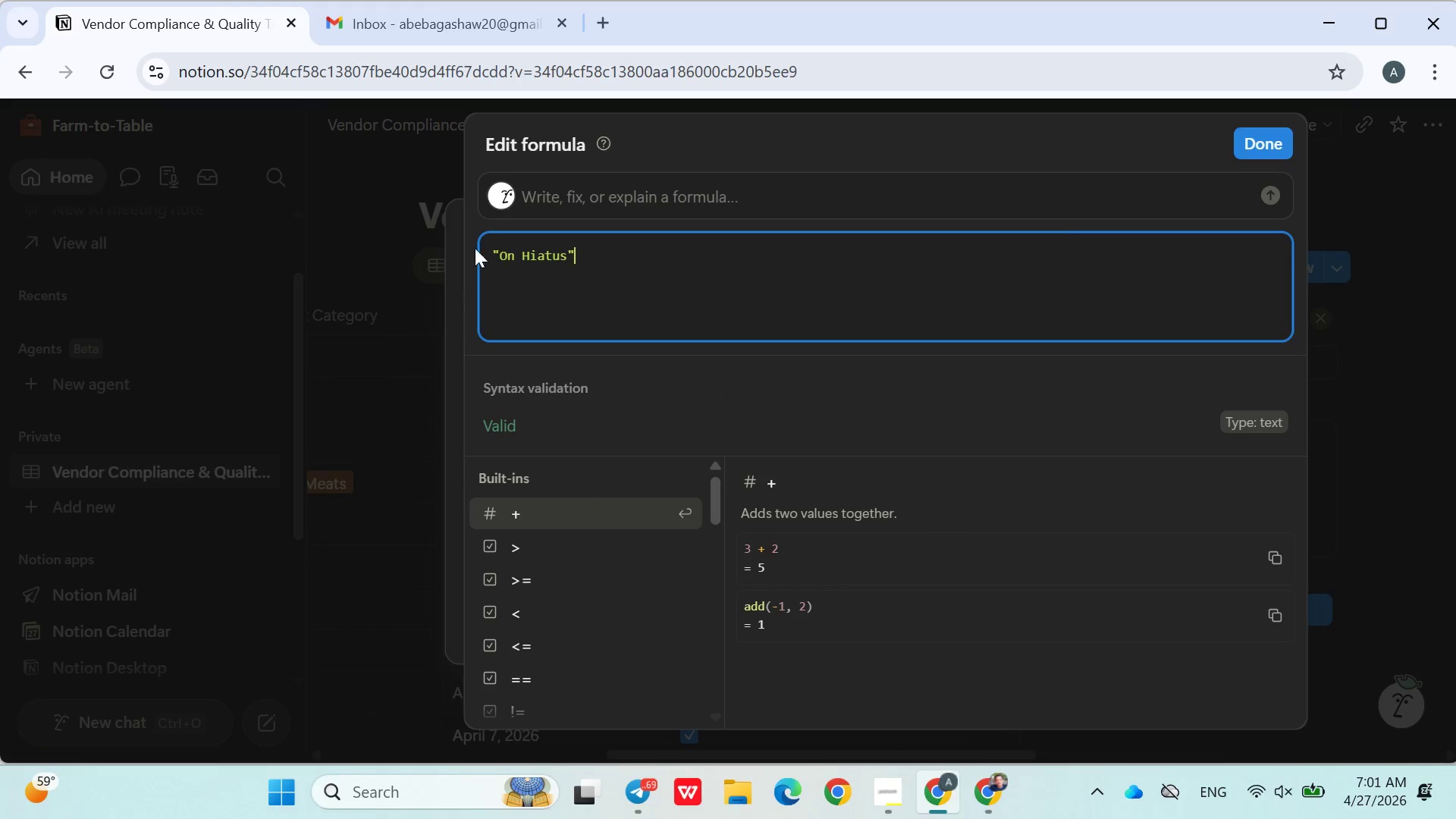 
left_click([460, 273])
 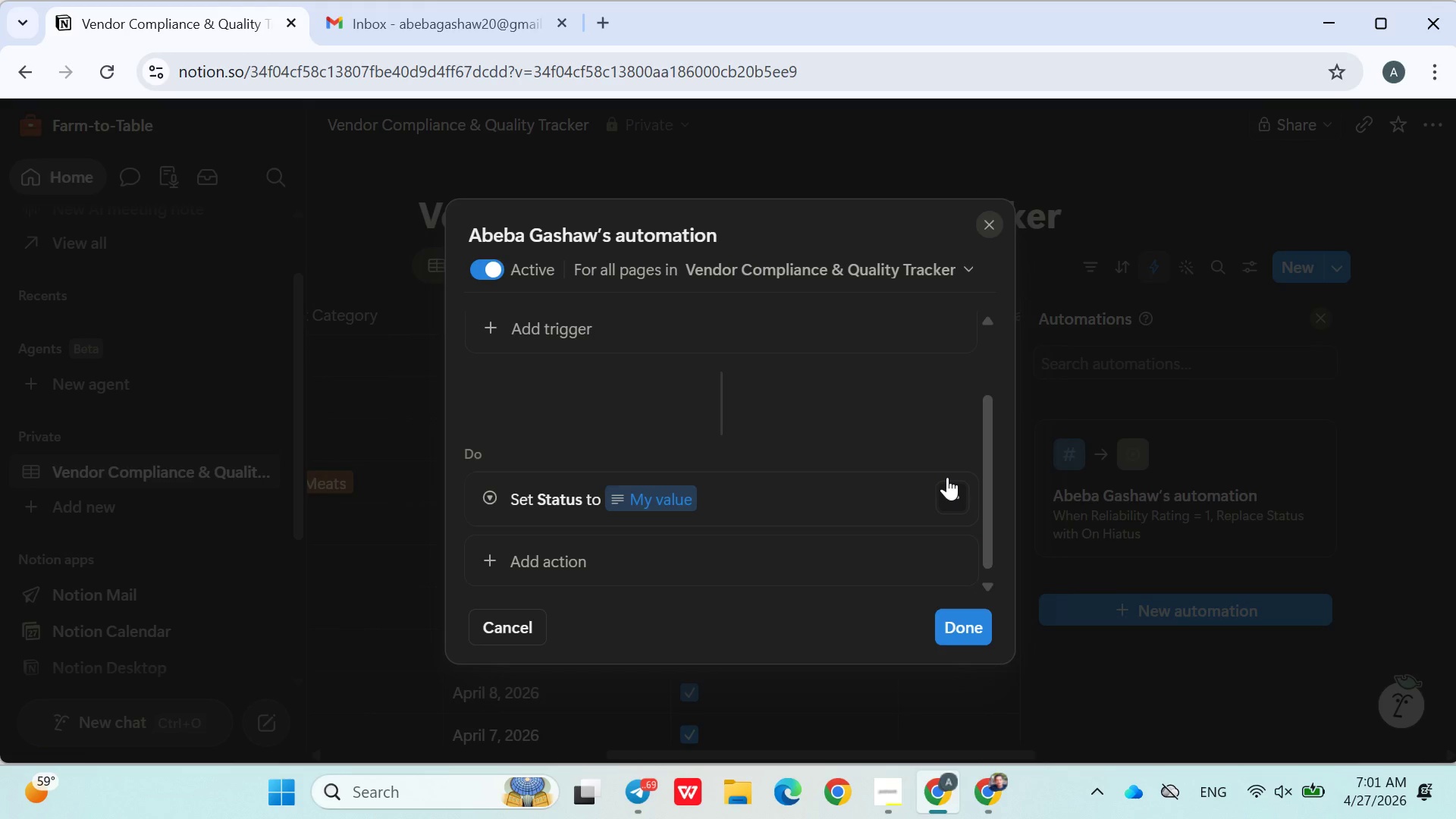 
left_click([955, 498])
 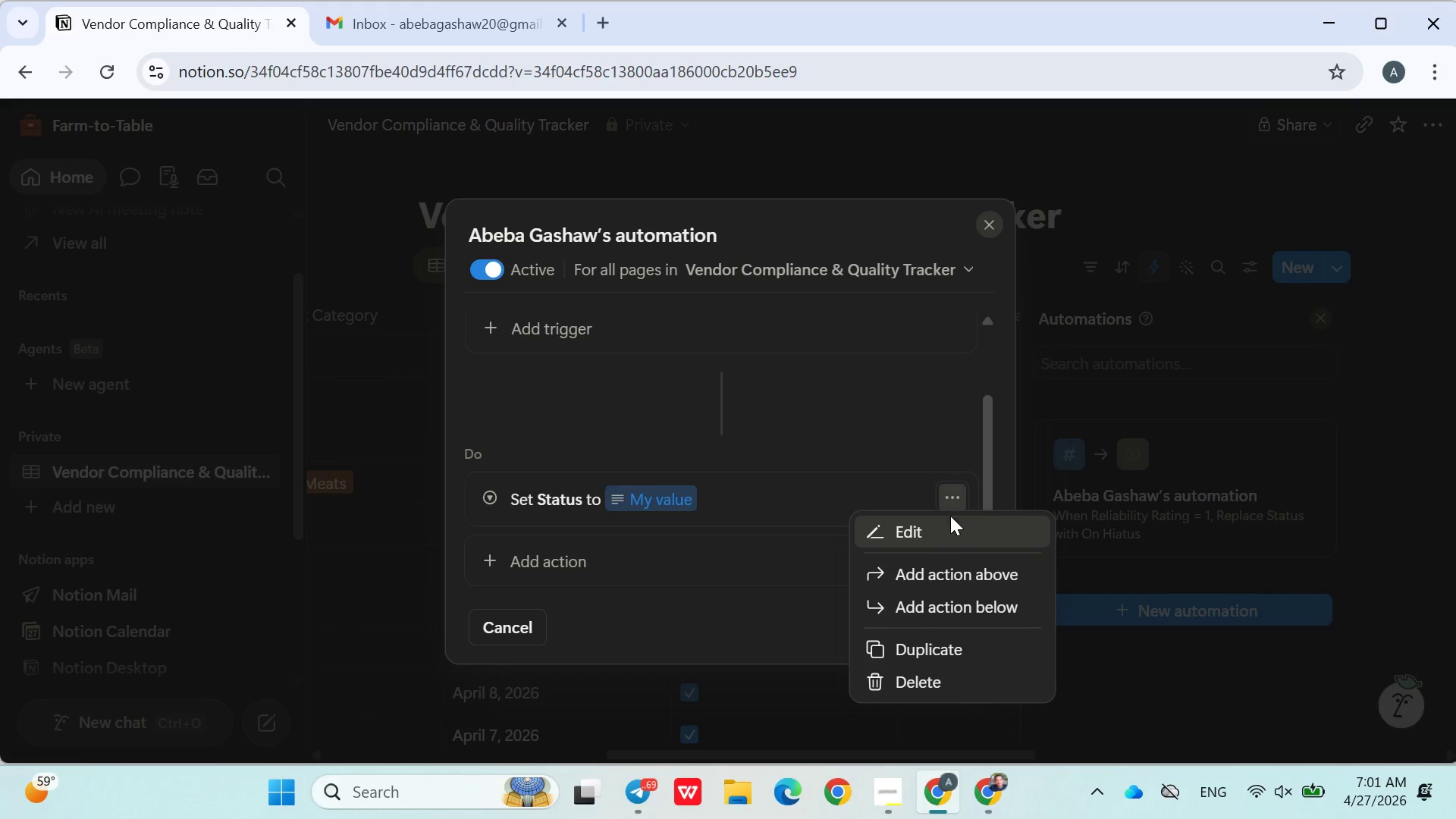 
left_click([945, 532])
 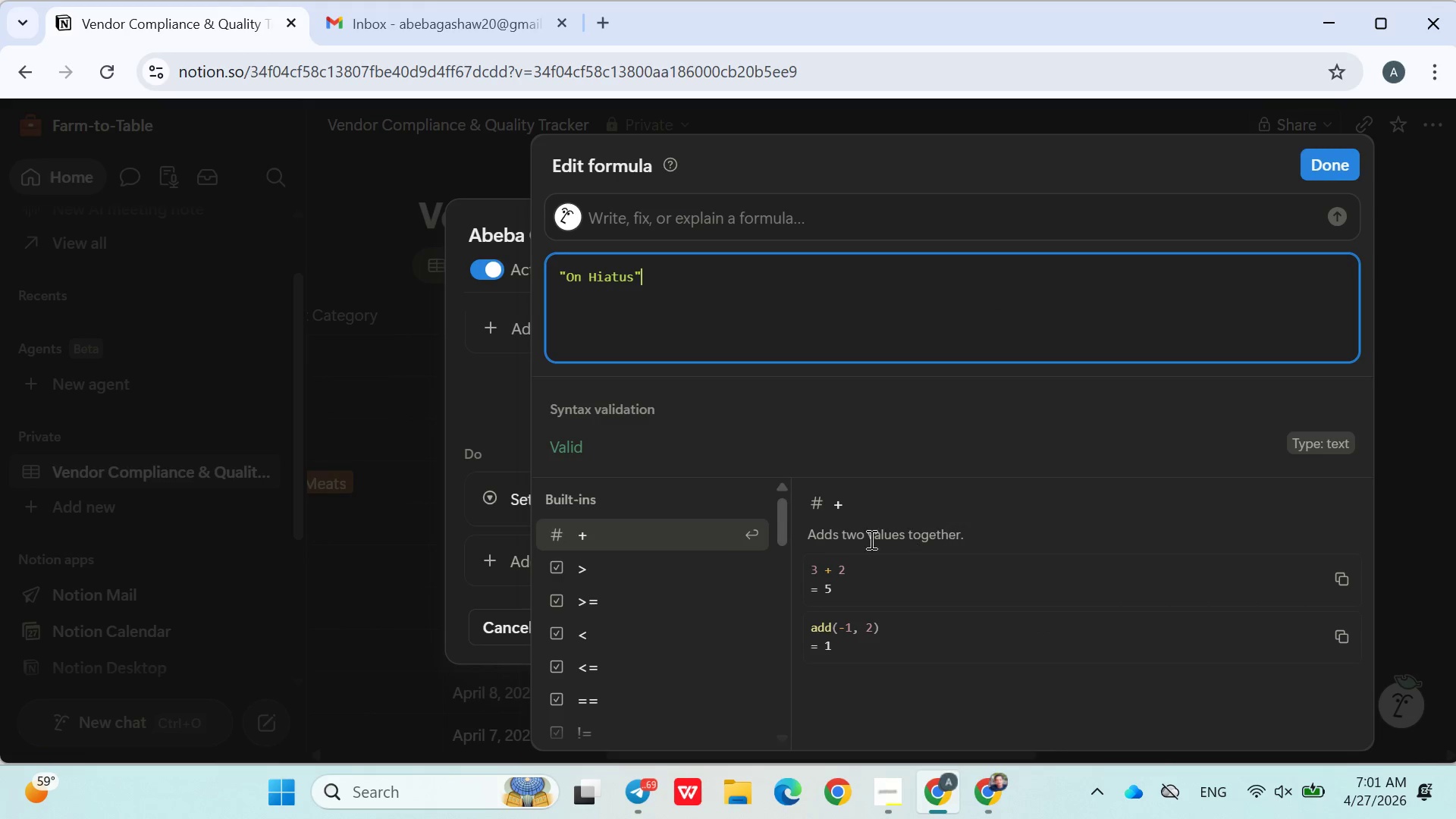 
mouse_move([643, 522])
 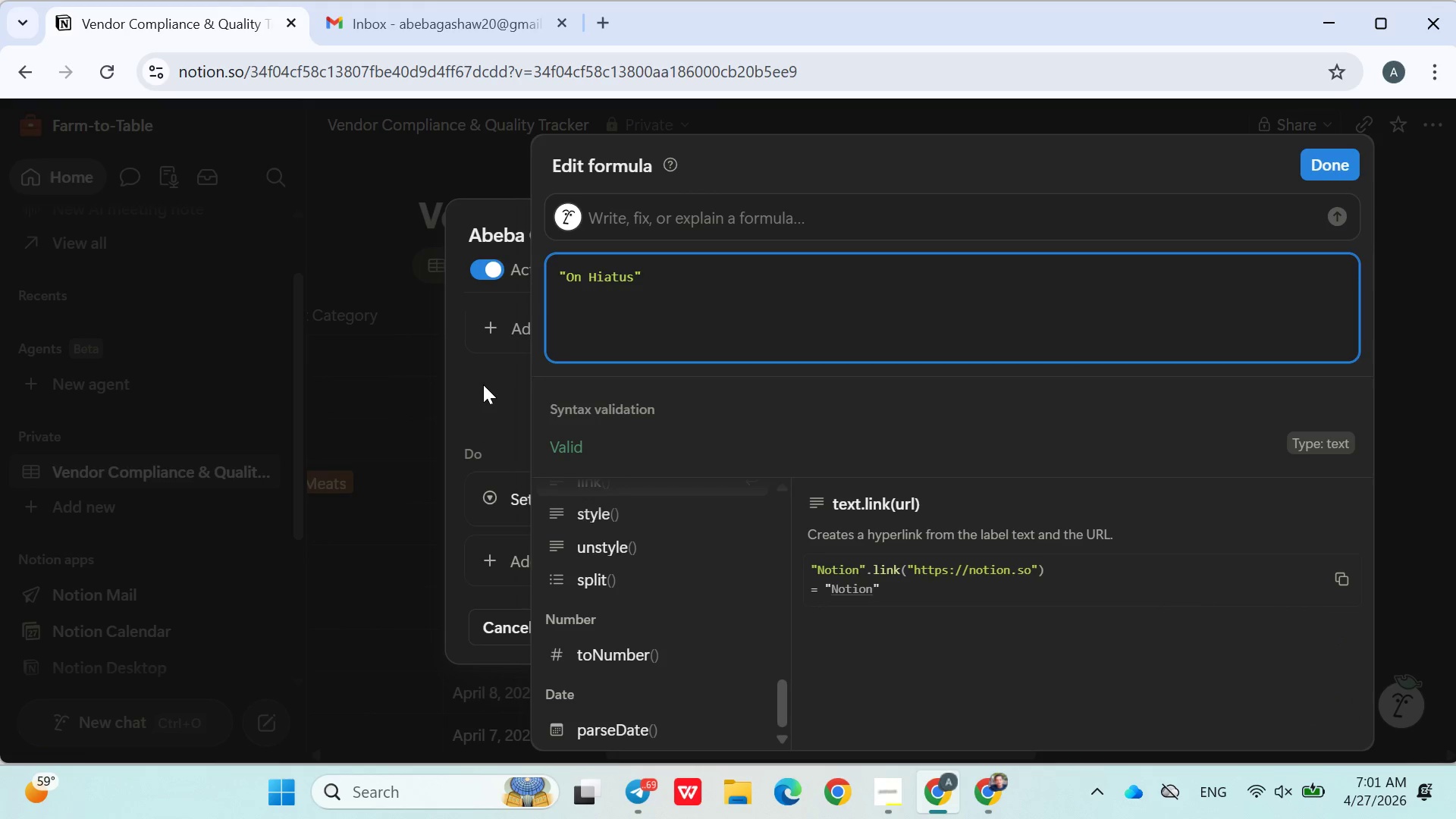 
left_click([483, 384])
 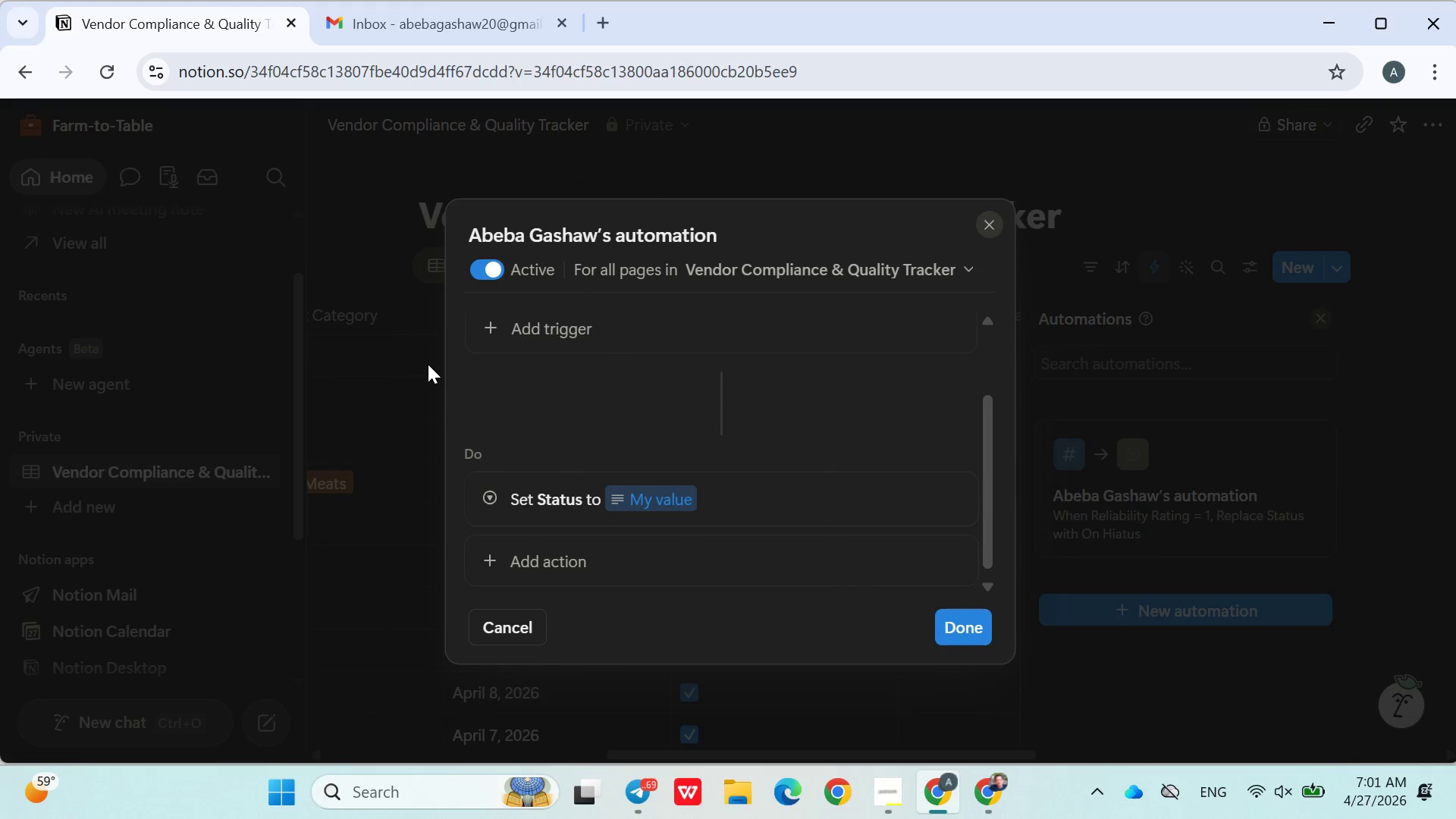 
left_click([428, 364])
 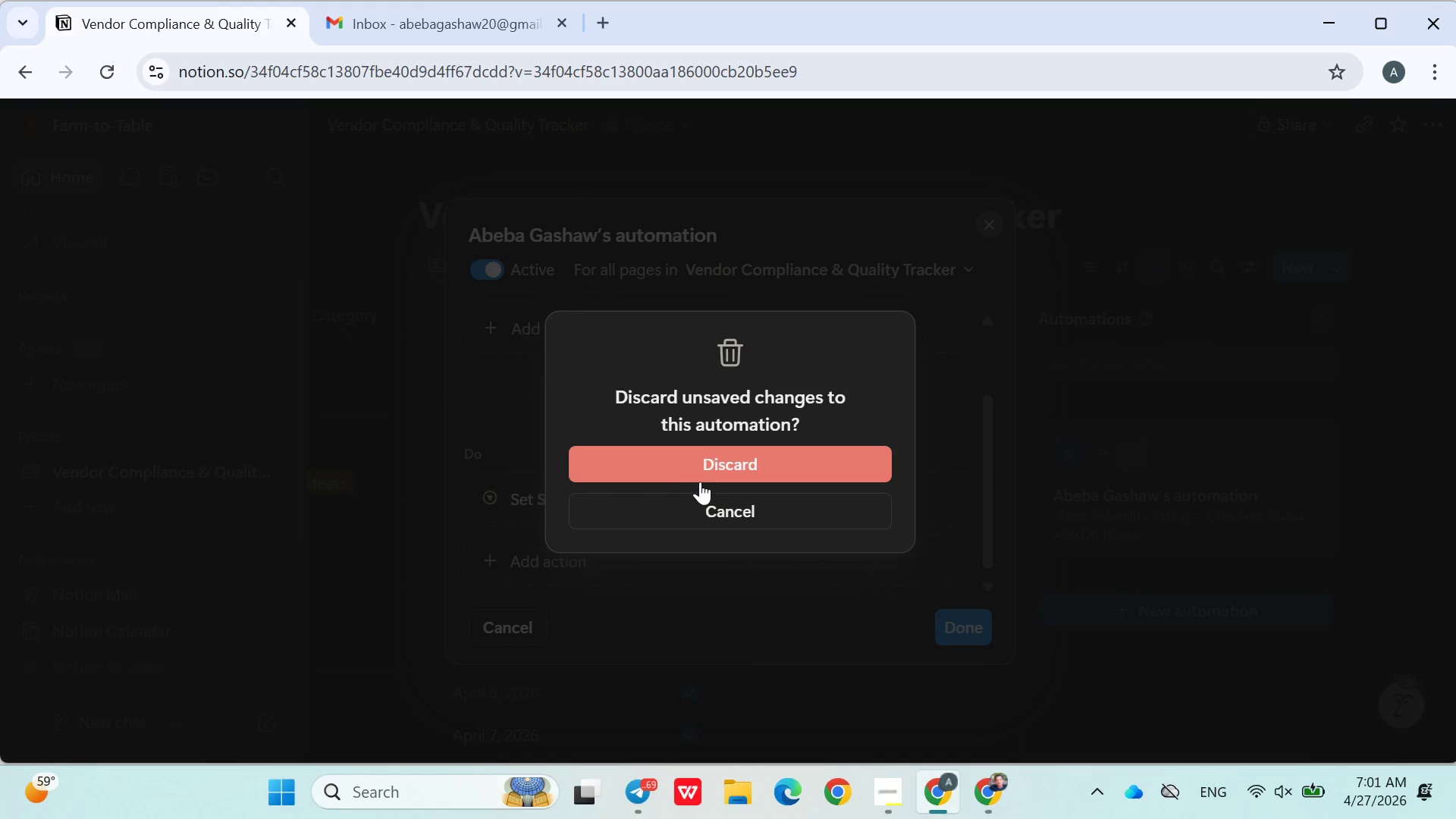 
left_click([716, 513])
 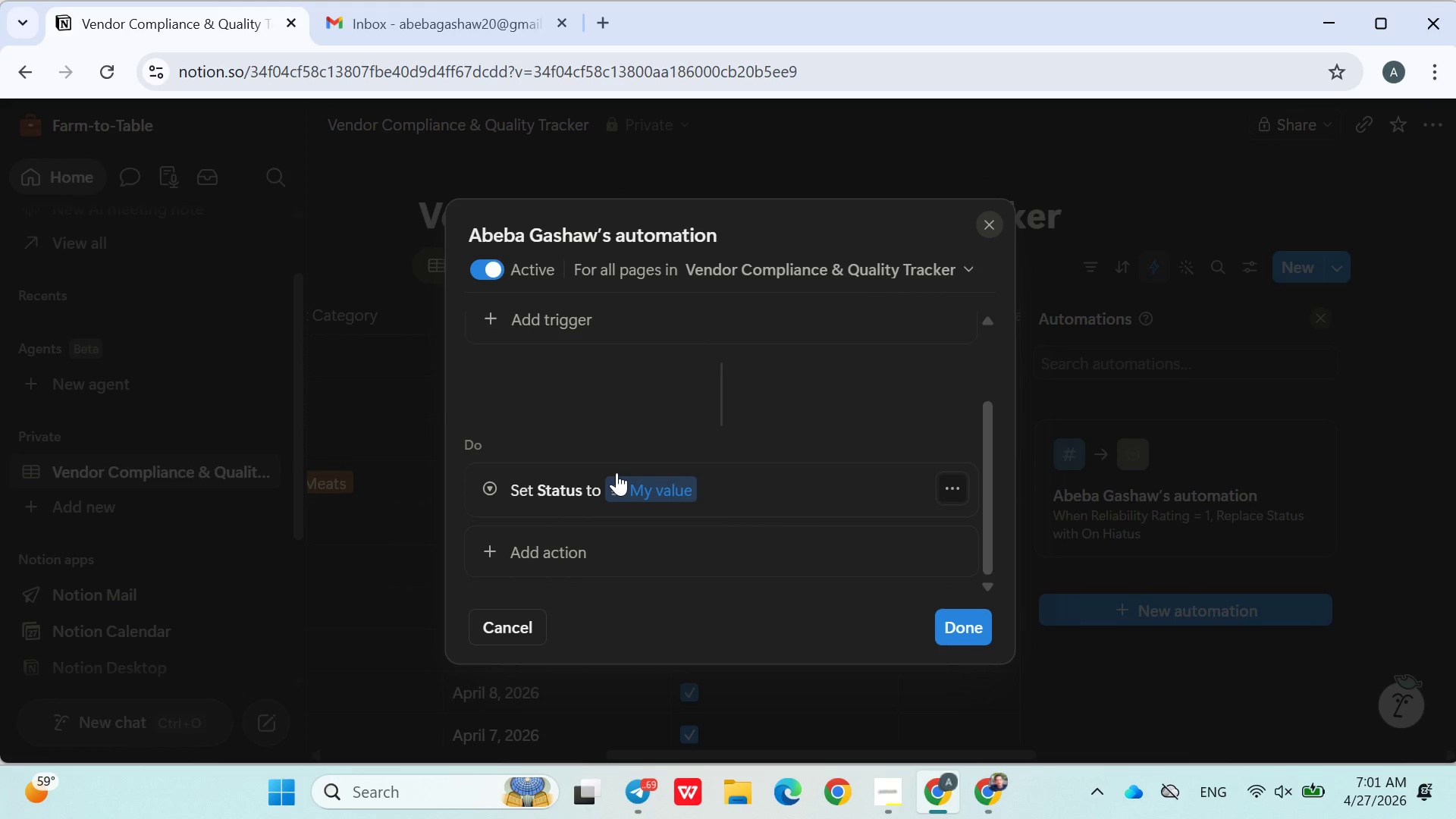 
left_click([597, 480])
 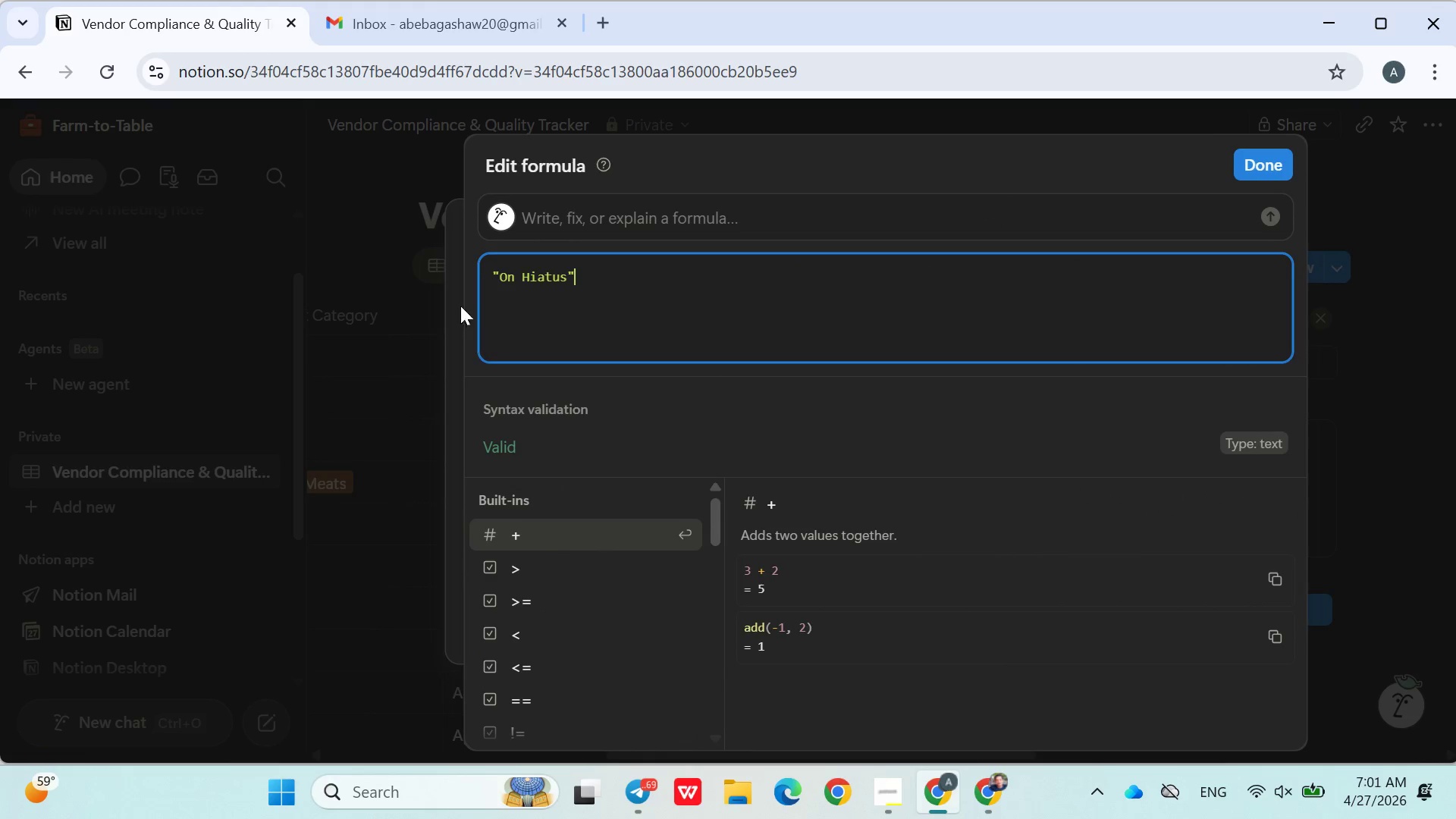 
left_click([453, 283])
 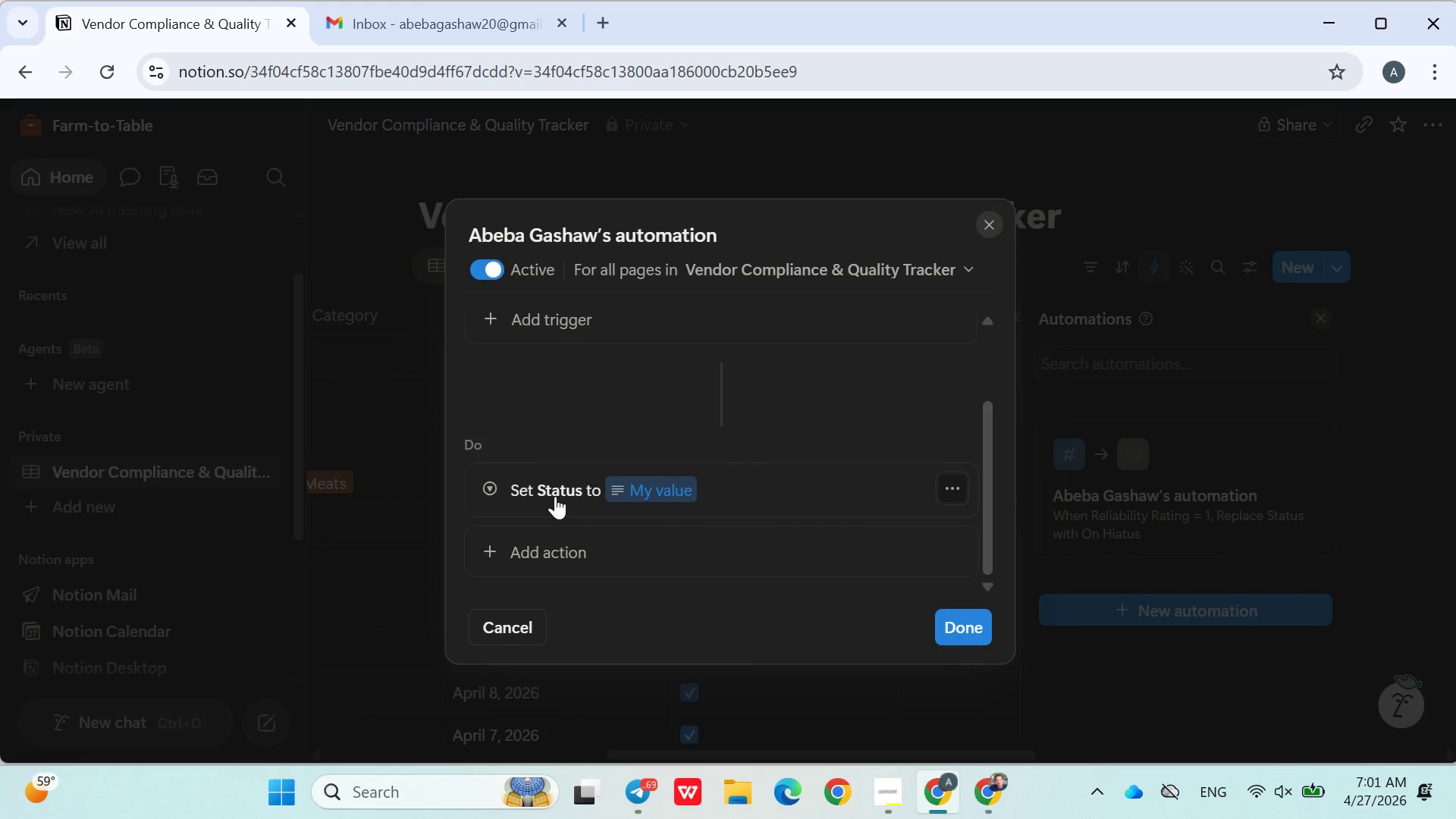 
left_click([484, 488])
 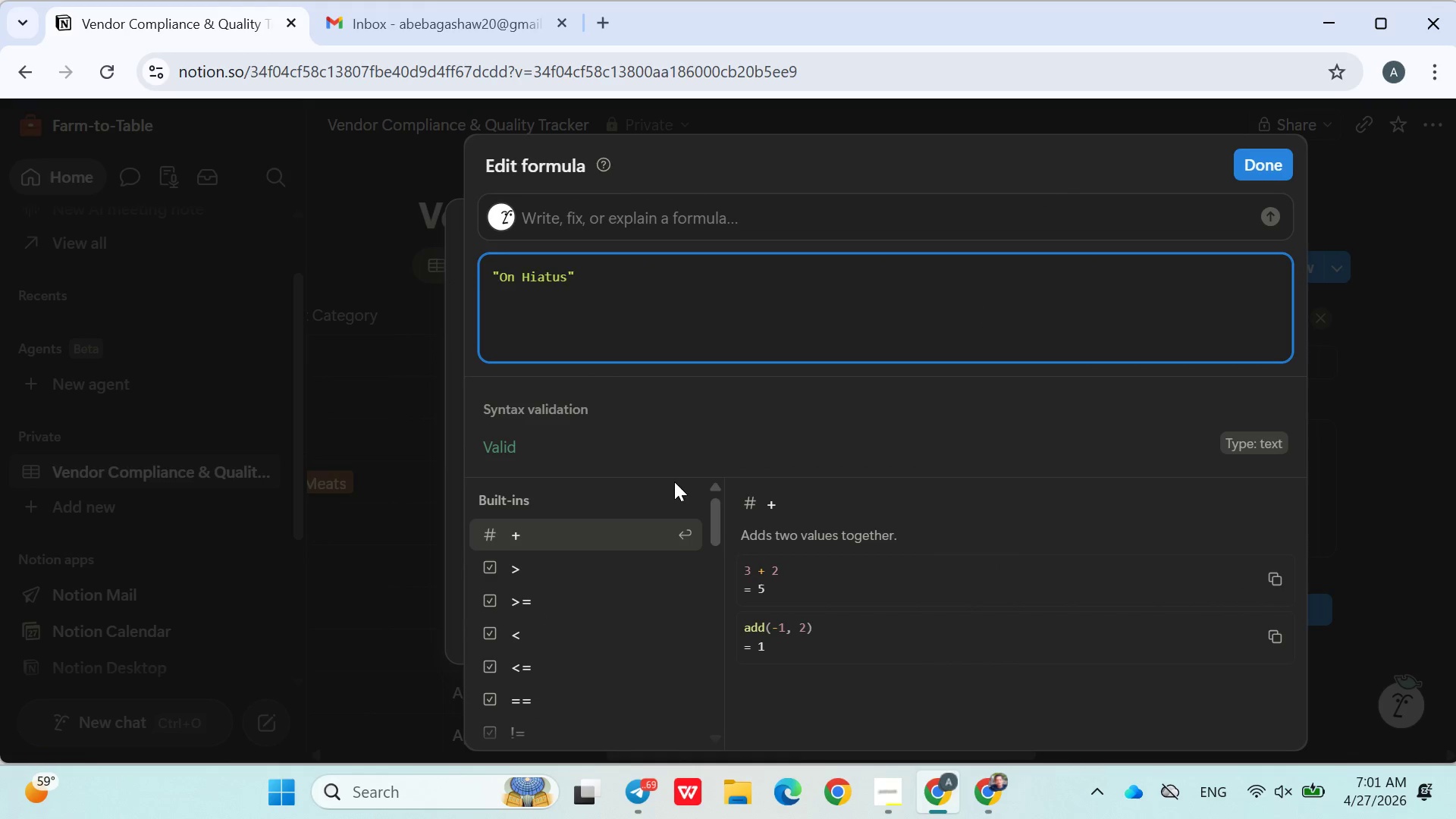 
left_click([1264, 166])
 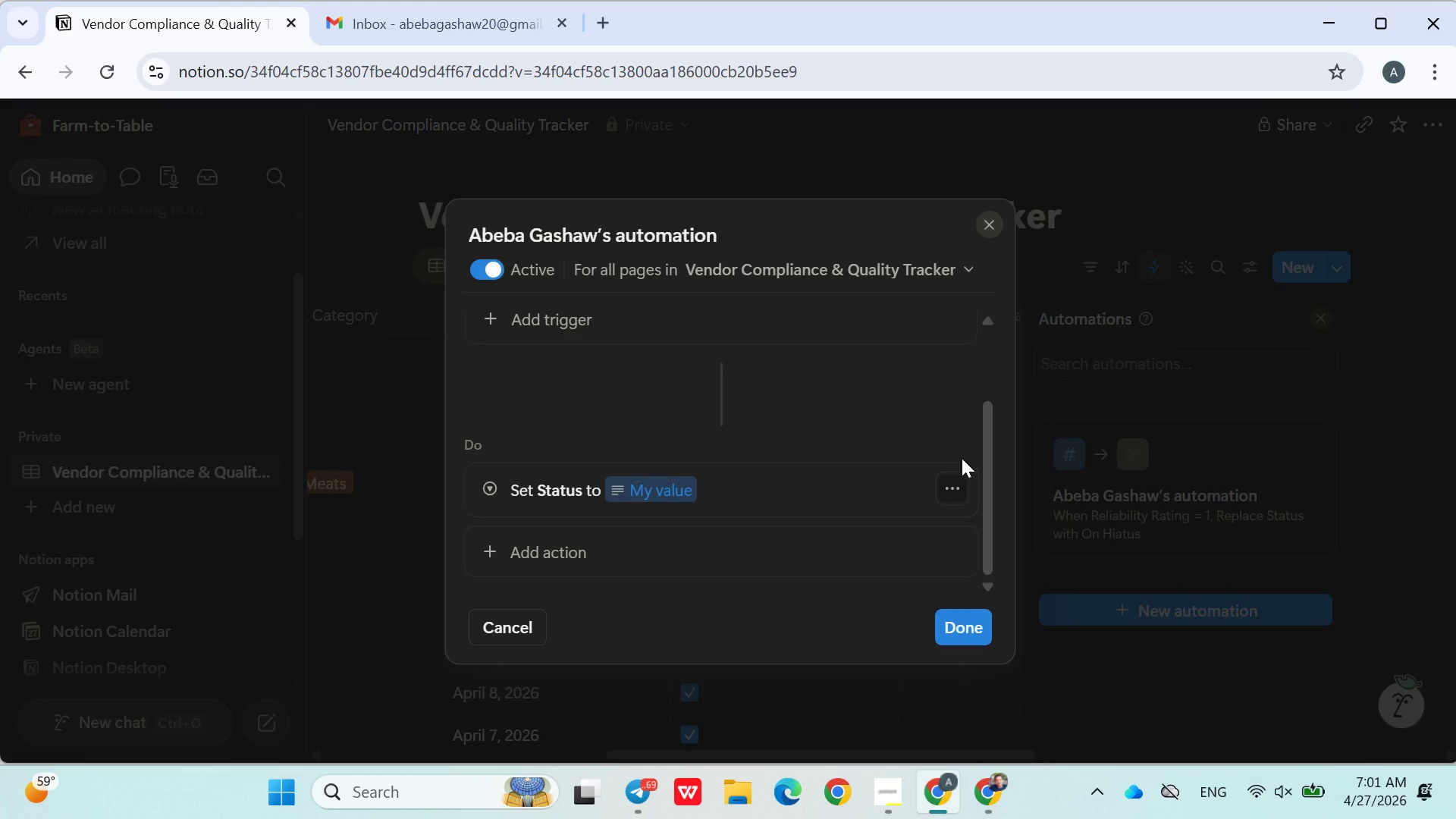 
left_click([951, 487])
 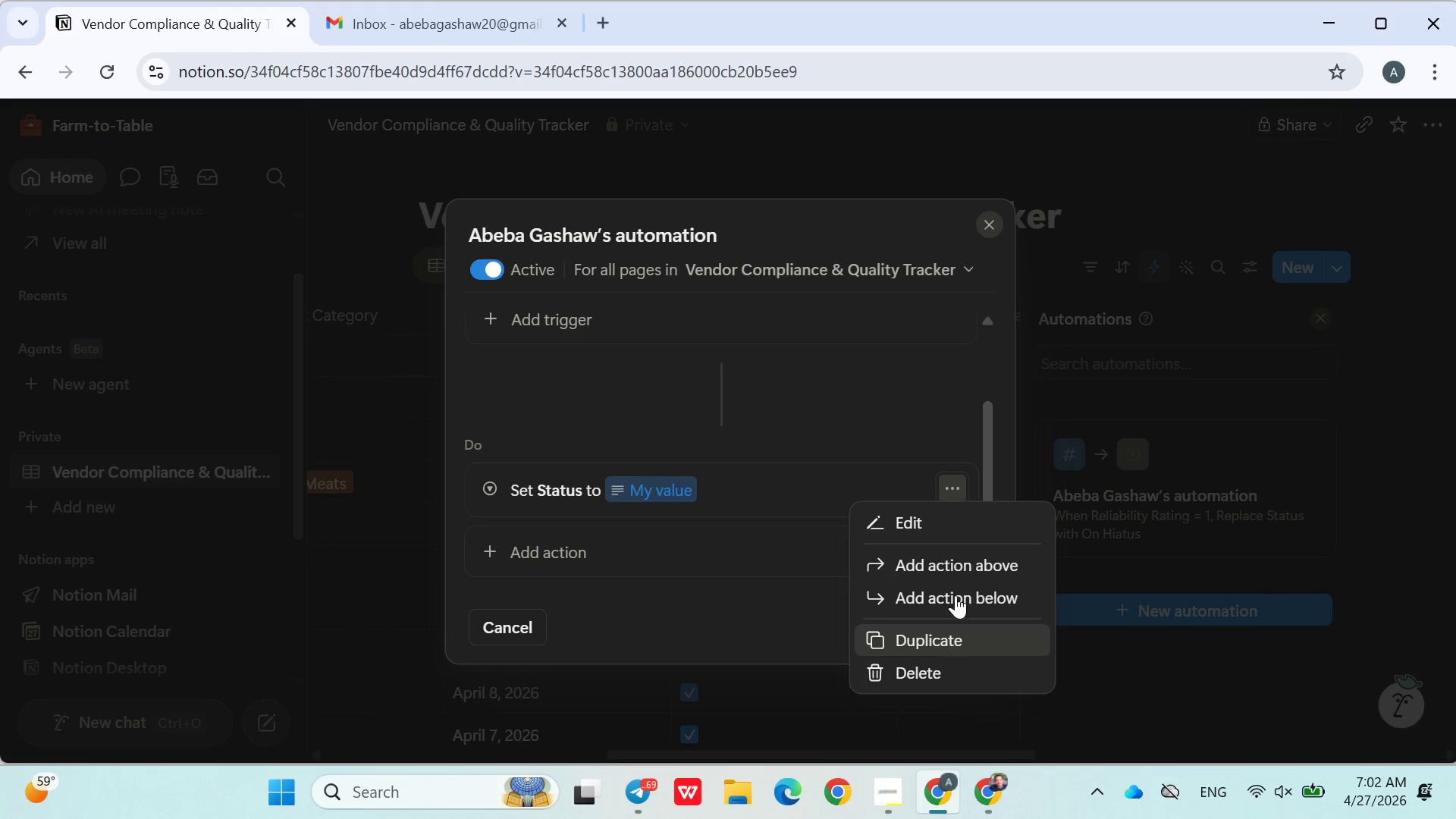 
wait(10.11)
 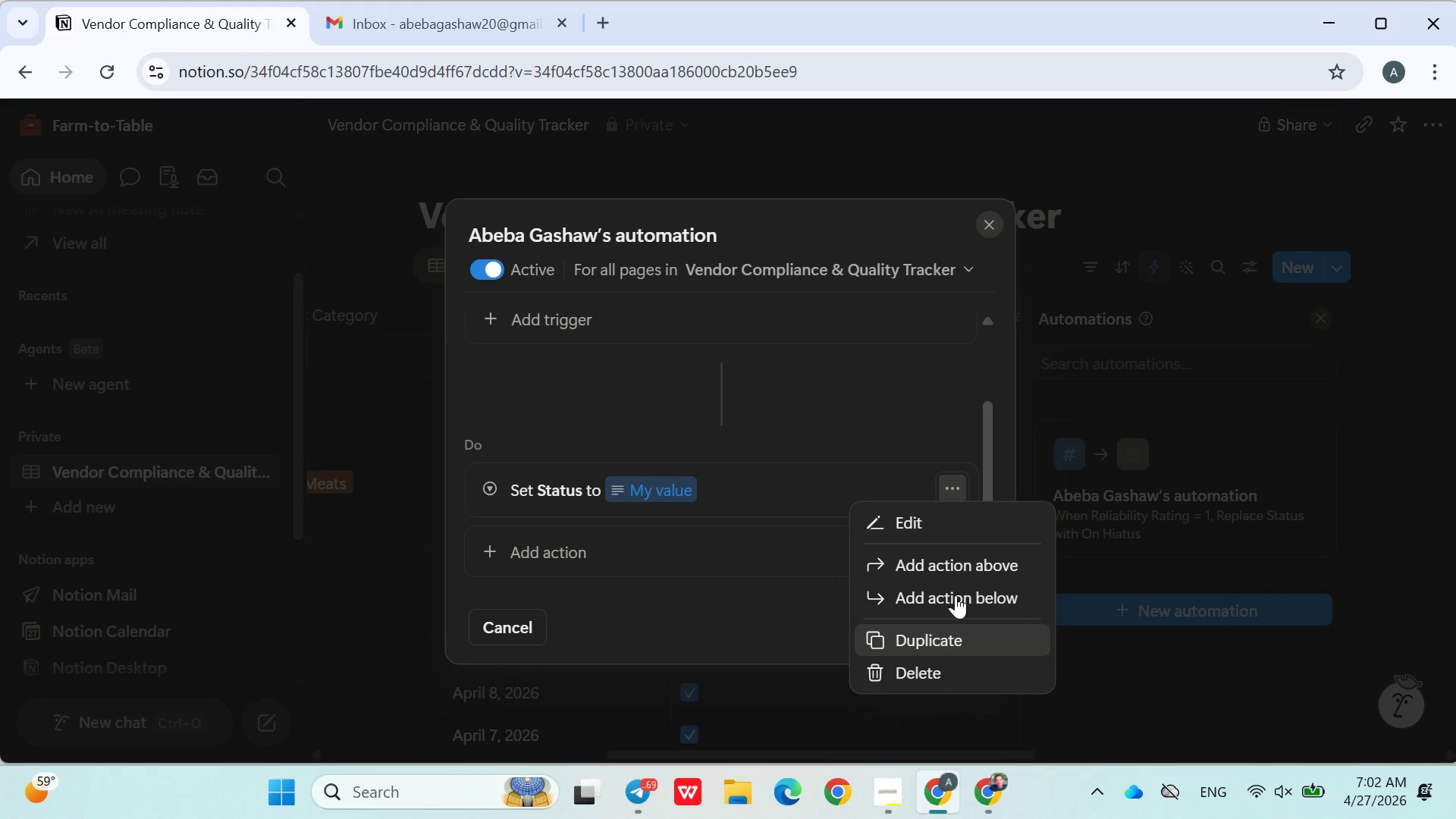 
left_click([964, 262])
 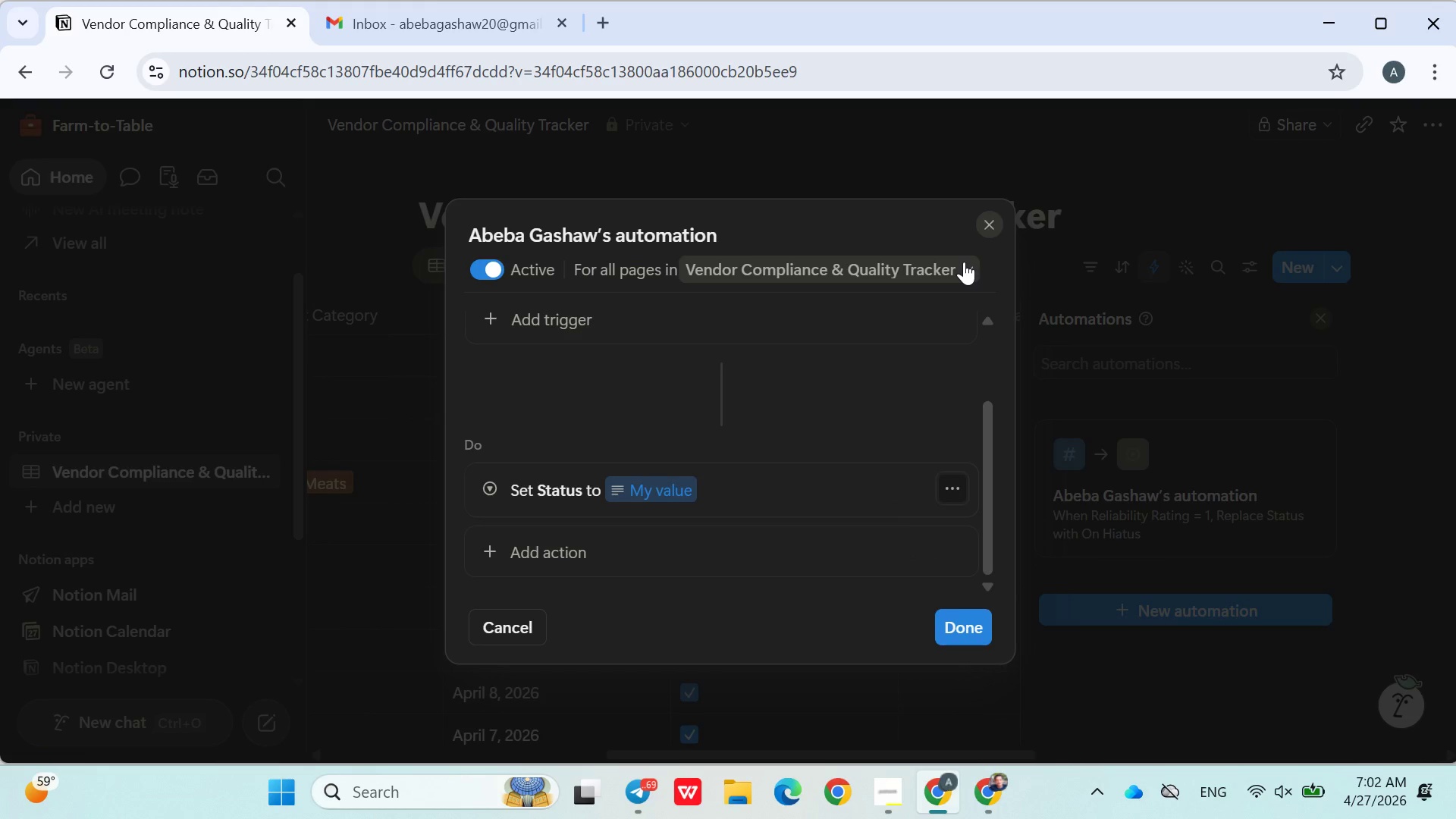 
left_click([964, 262])
 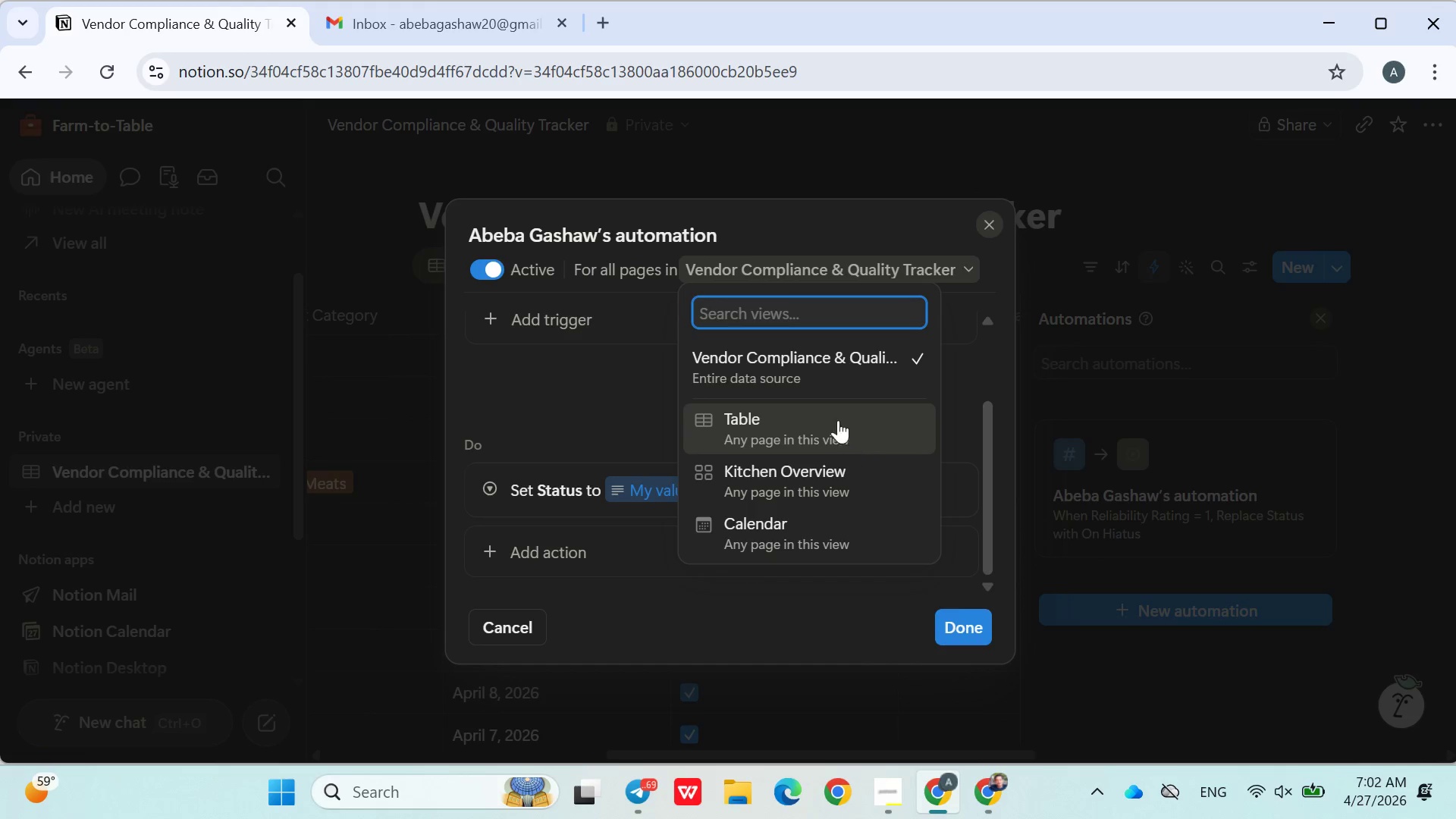 
left_click([818, 373])
 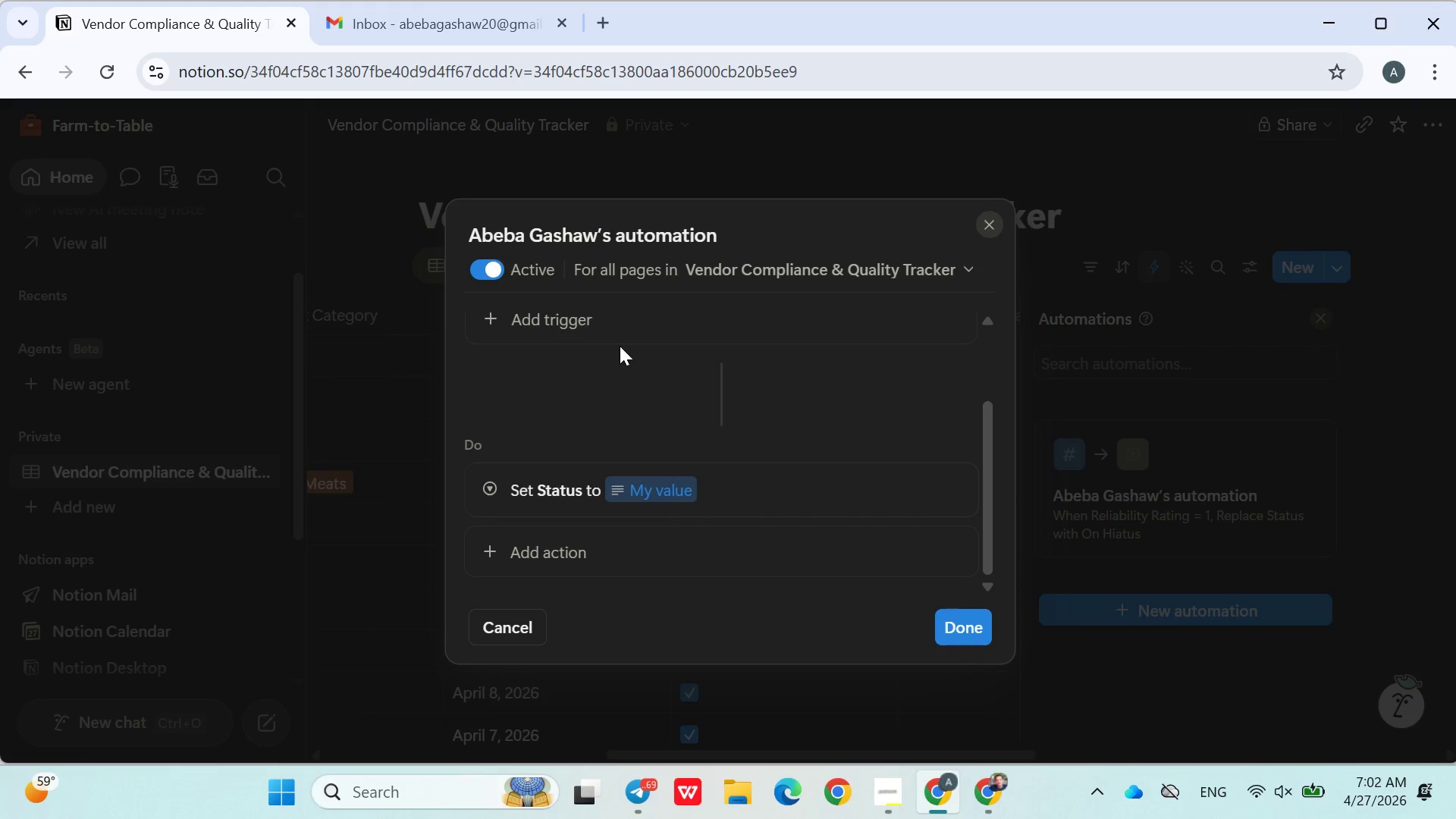 
mouse_move([596, 347])
 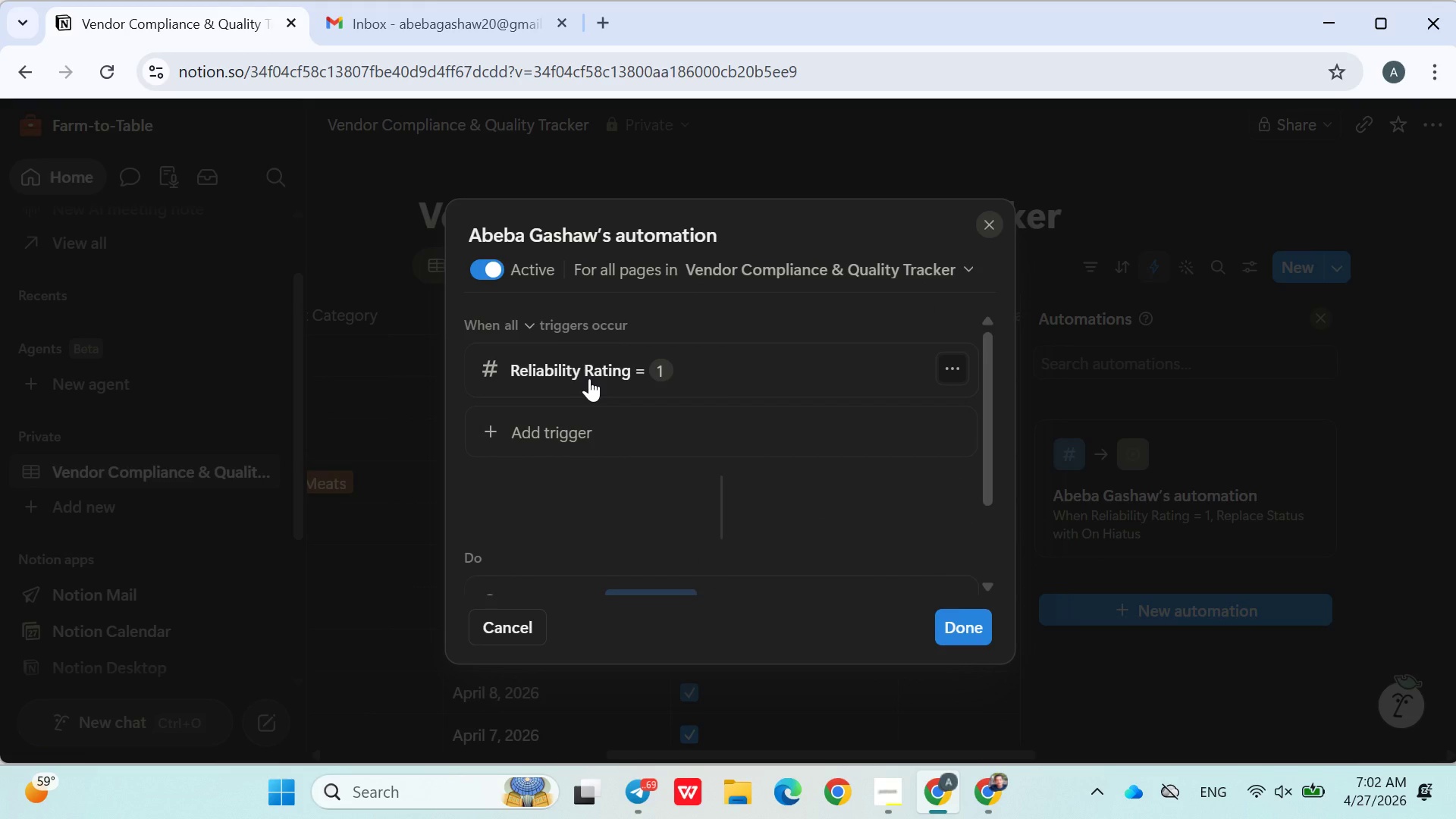 
left_click([589, 378])
 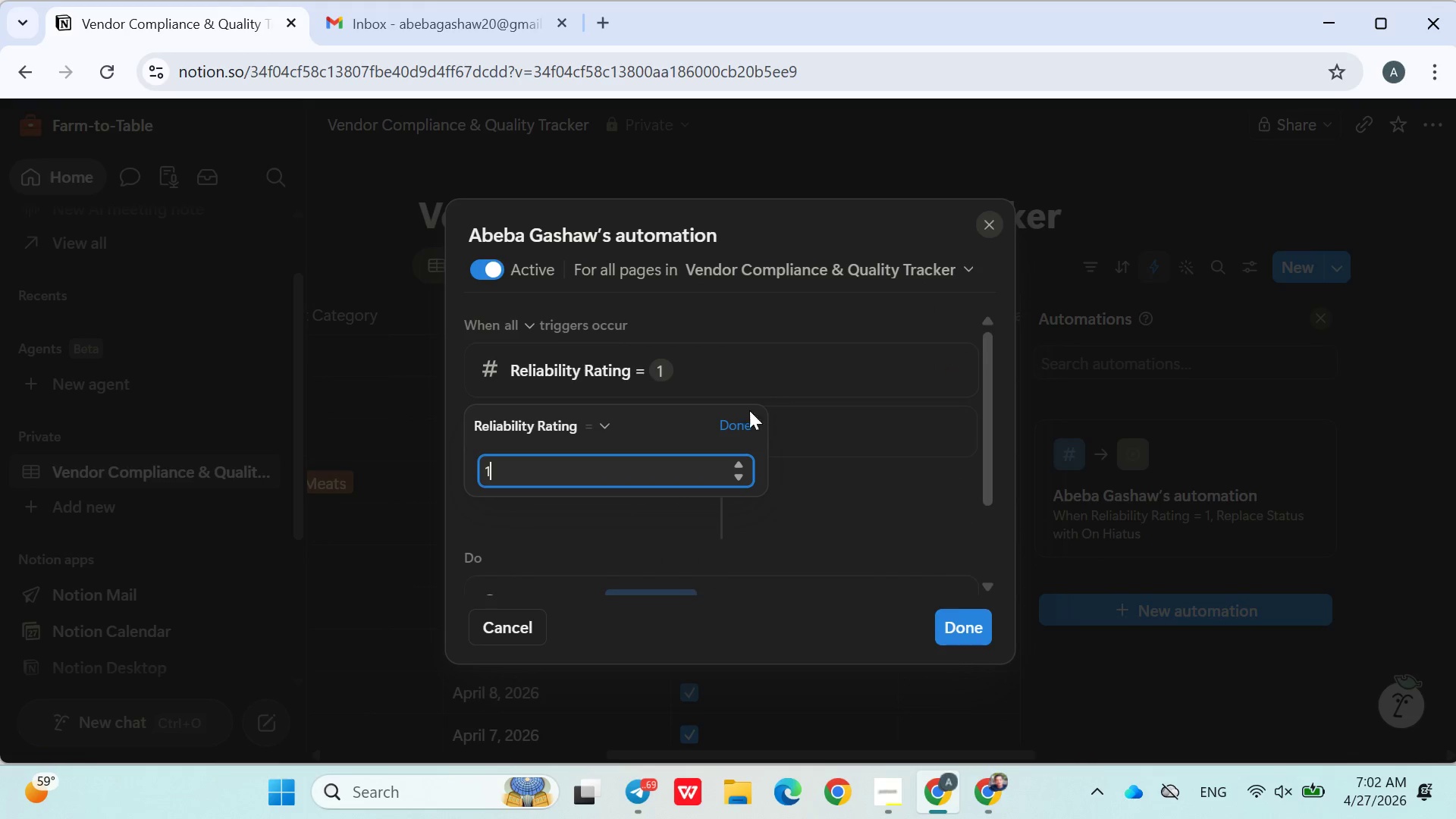 
left_click([747, 425])
 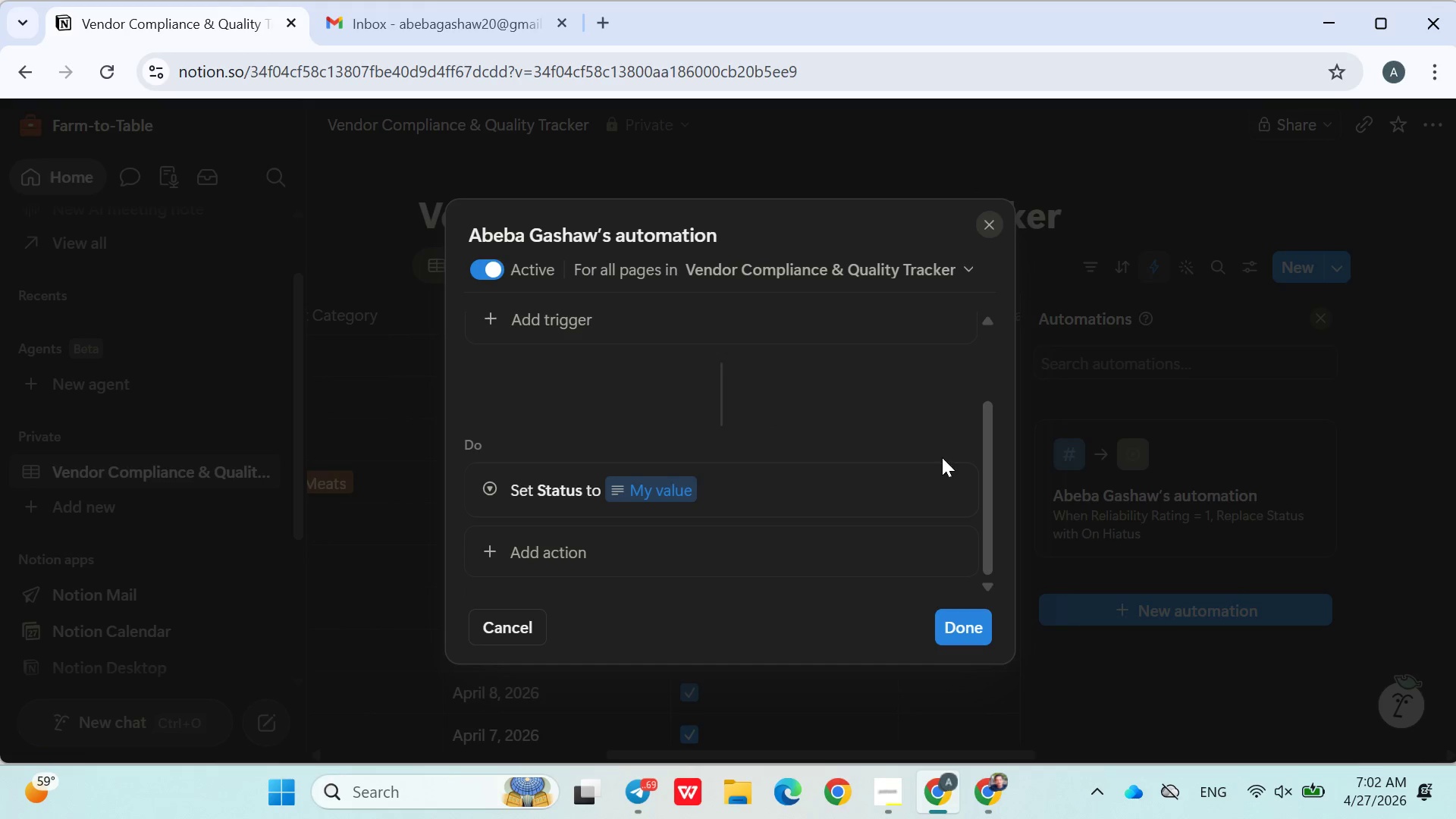 
left_click([941, 490])
 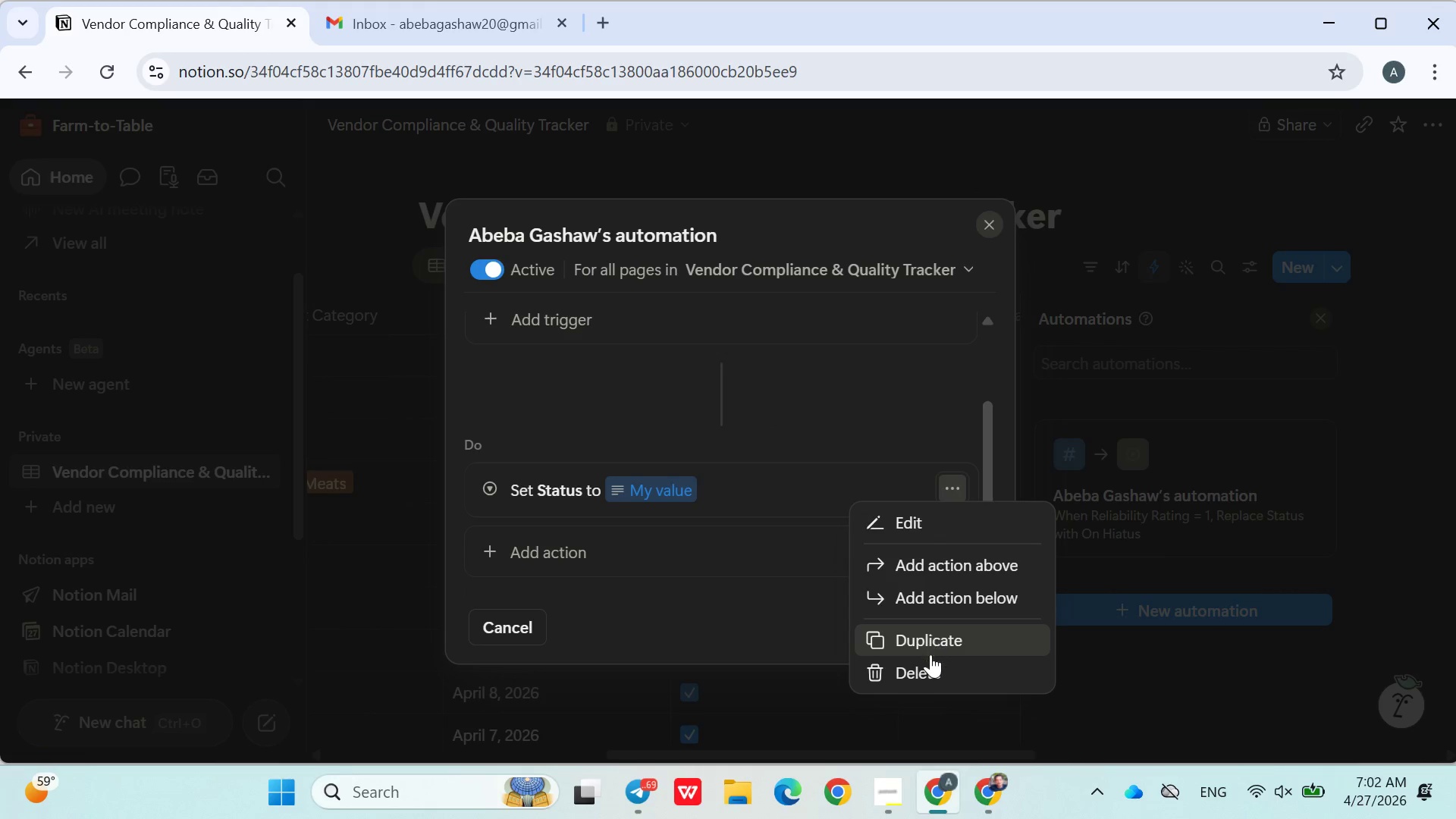 
left_click([930, 658])
 